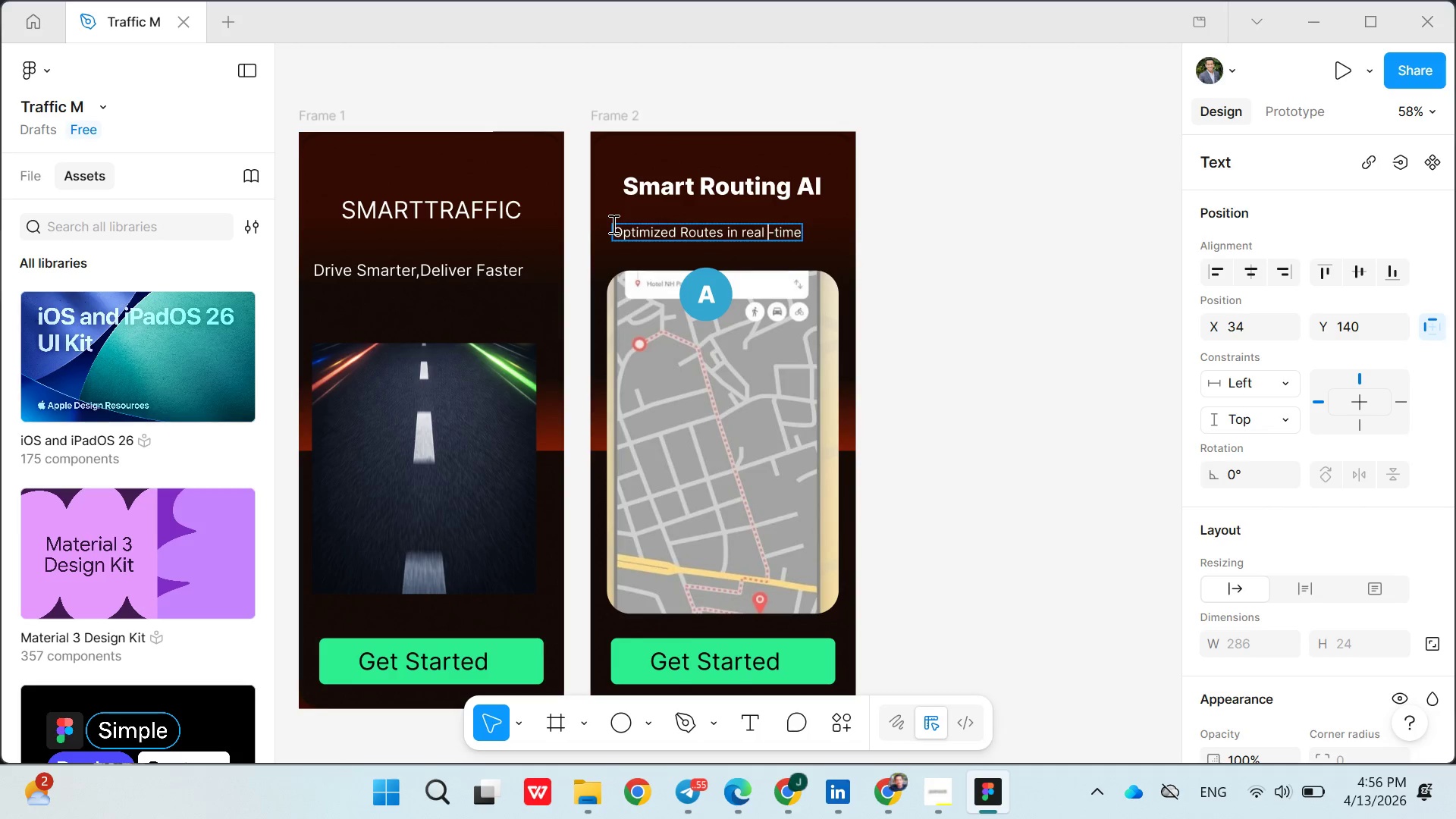 
key(ArrowLeft)
 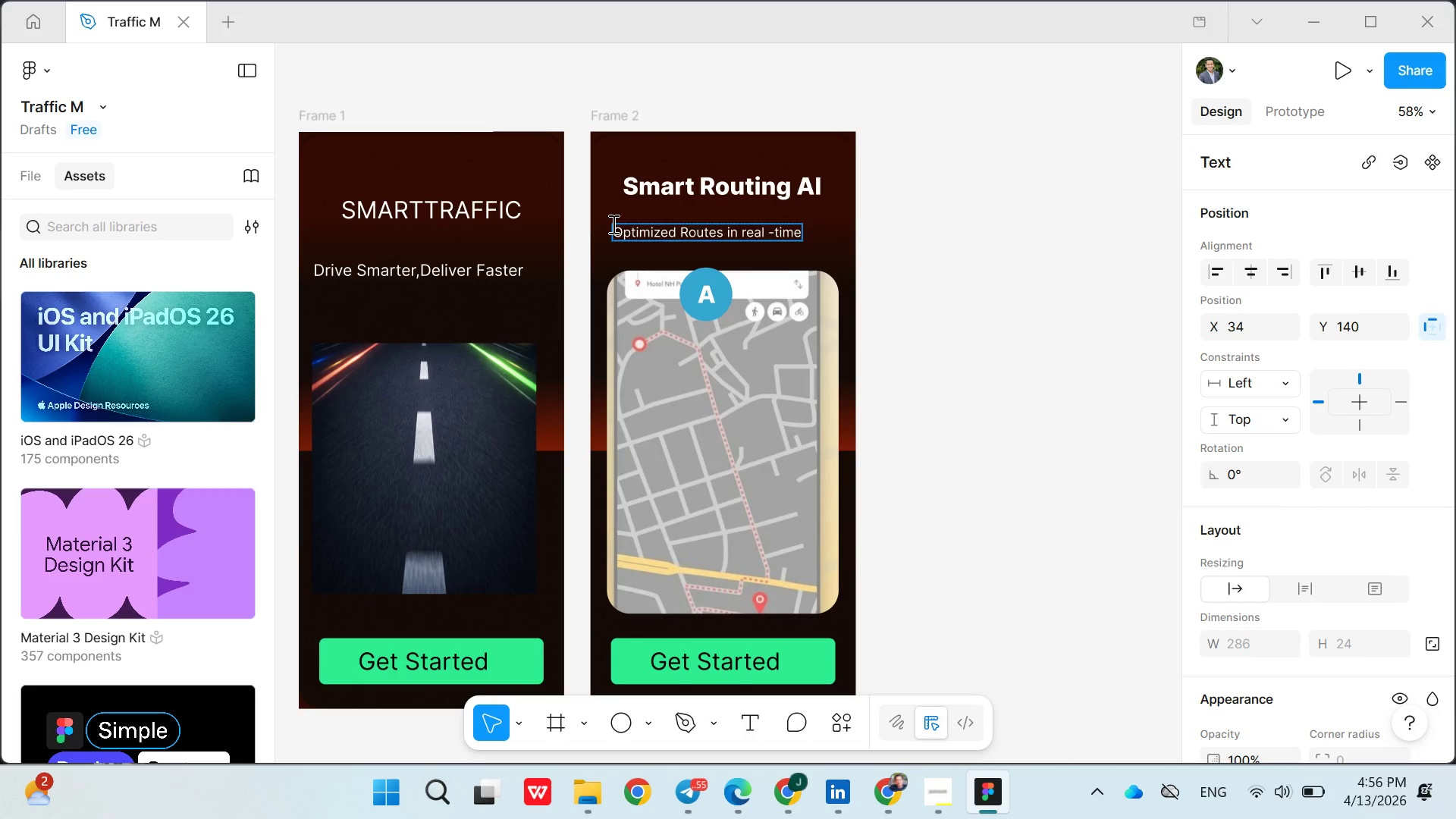 
key(Backspace)
 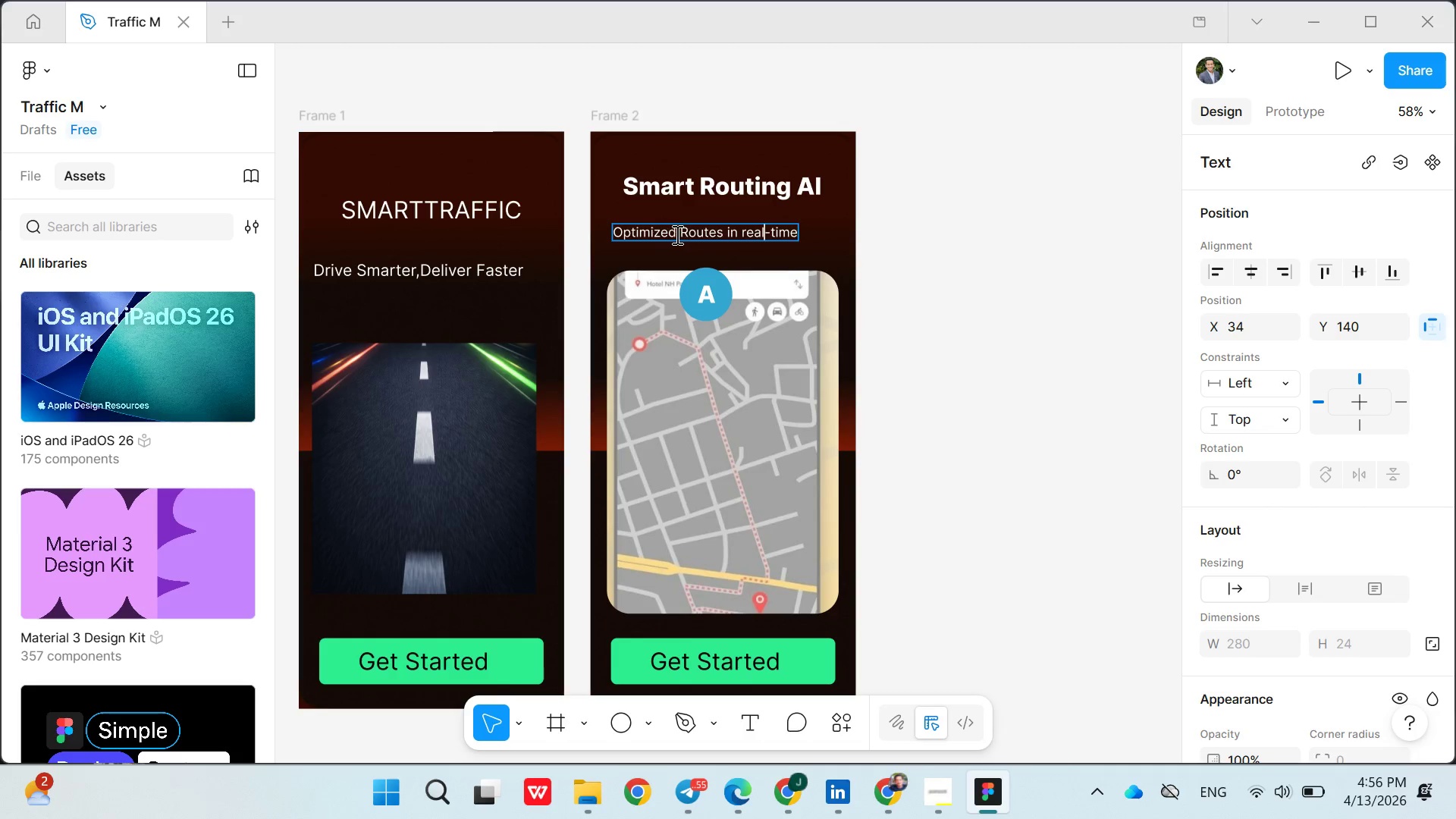 
double_click([673, 234])
 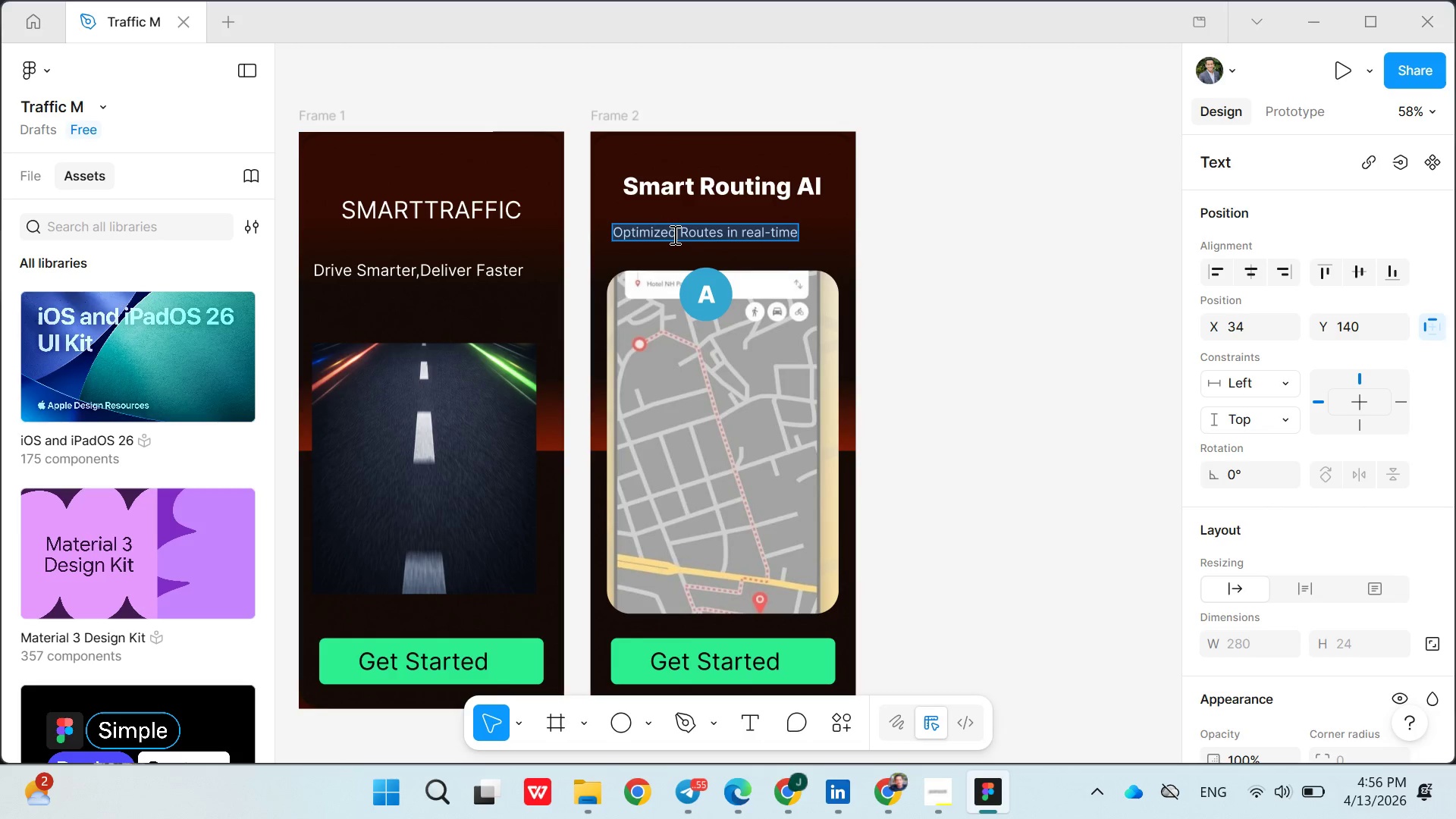 
triple_click([673, 234])
 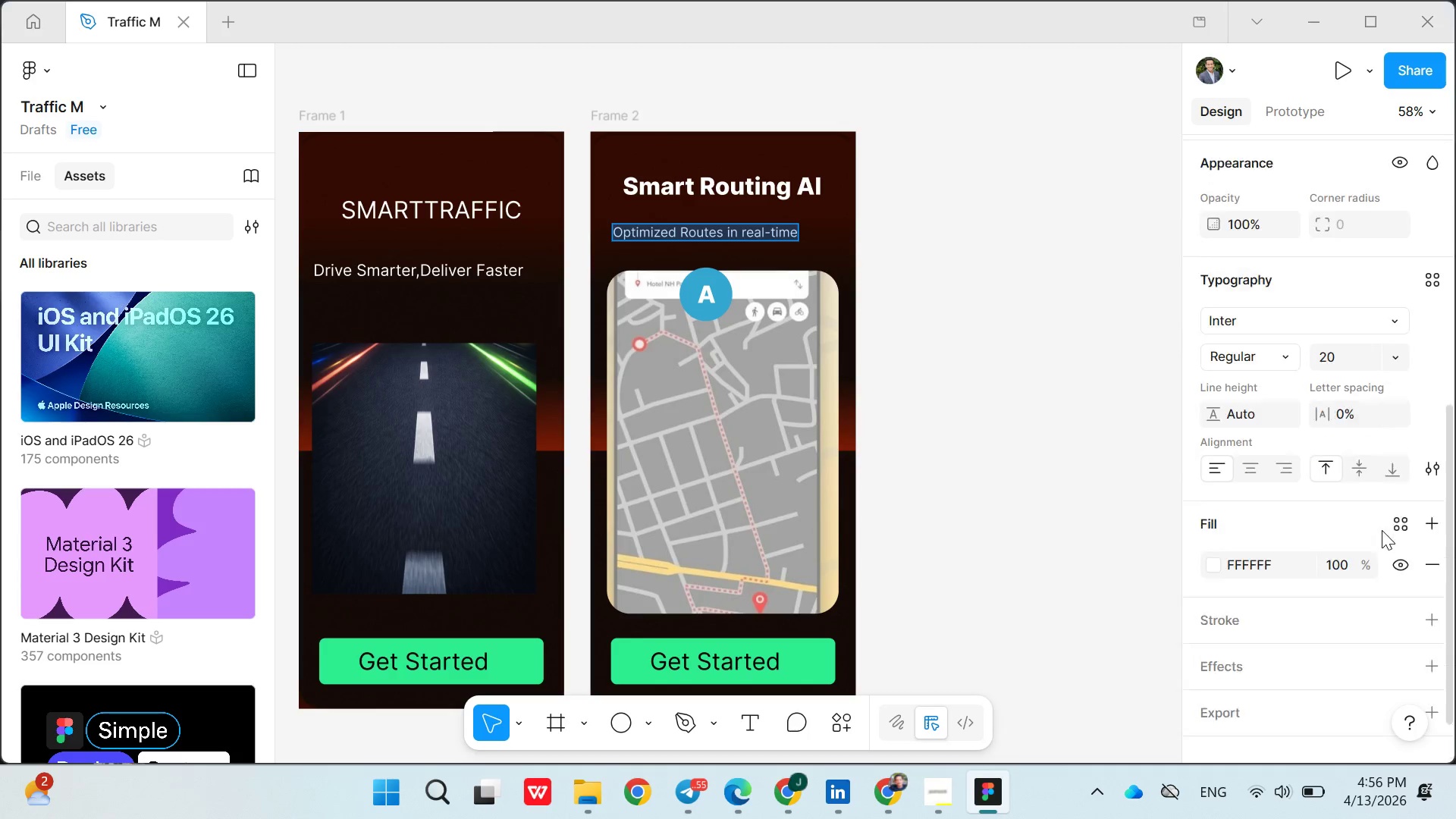 
left_click([1393, 334])
 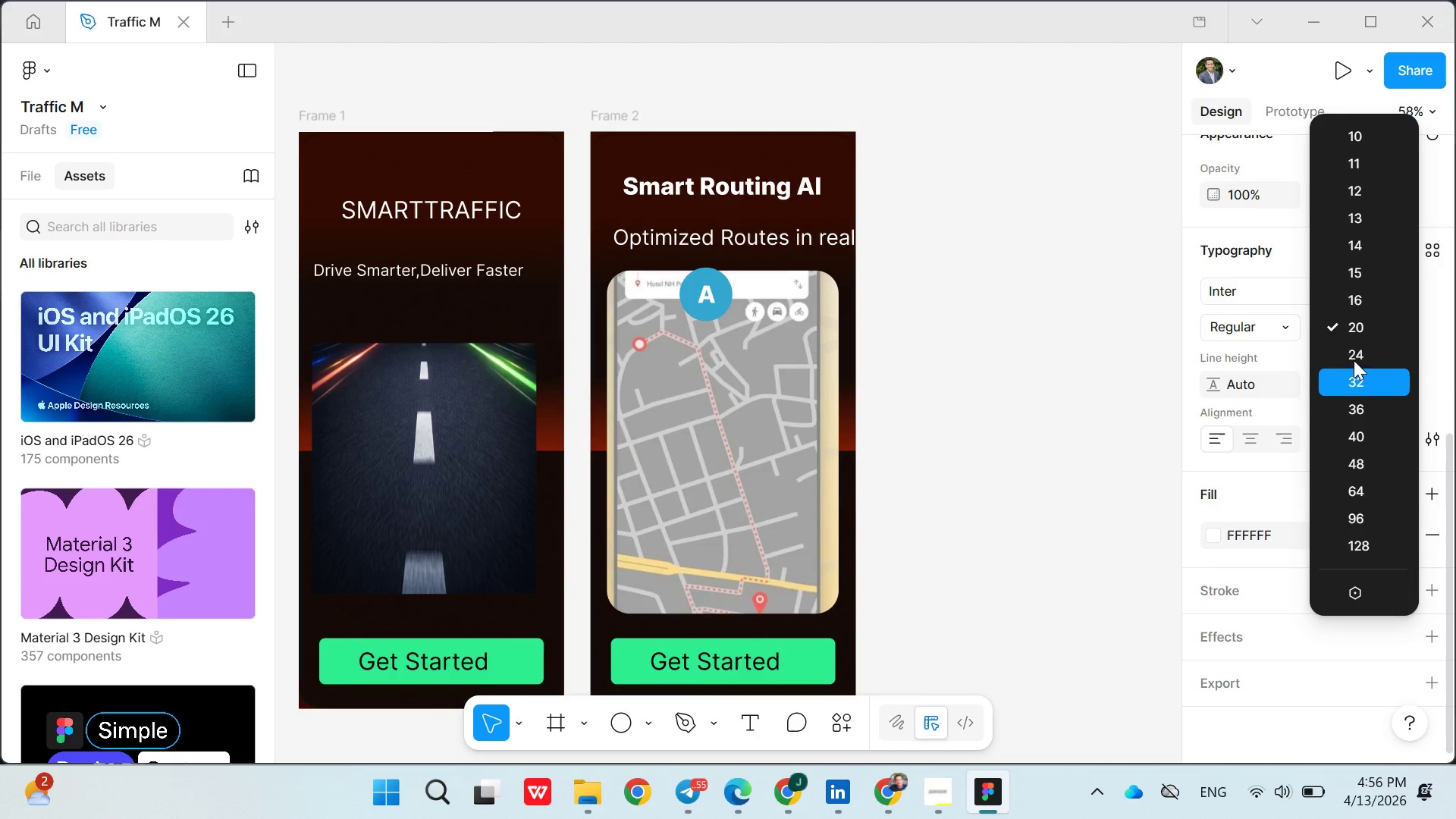 
left_click([1349, 350])
 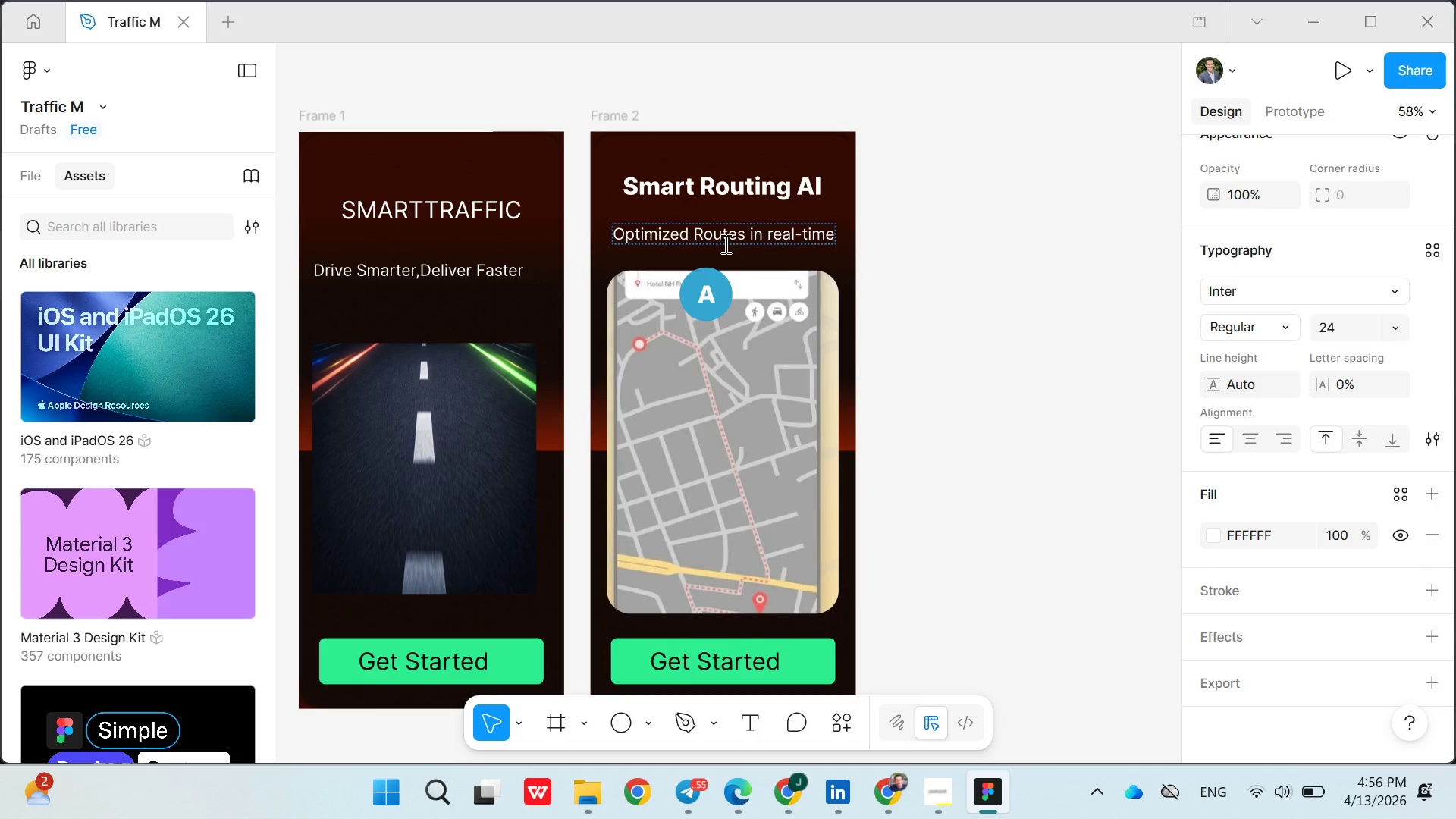 
left_click([724, 243])
 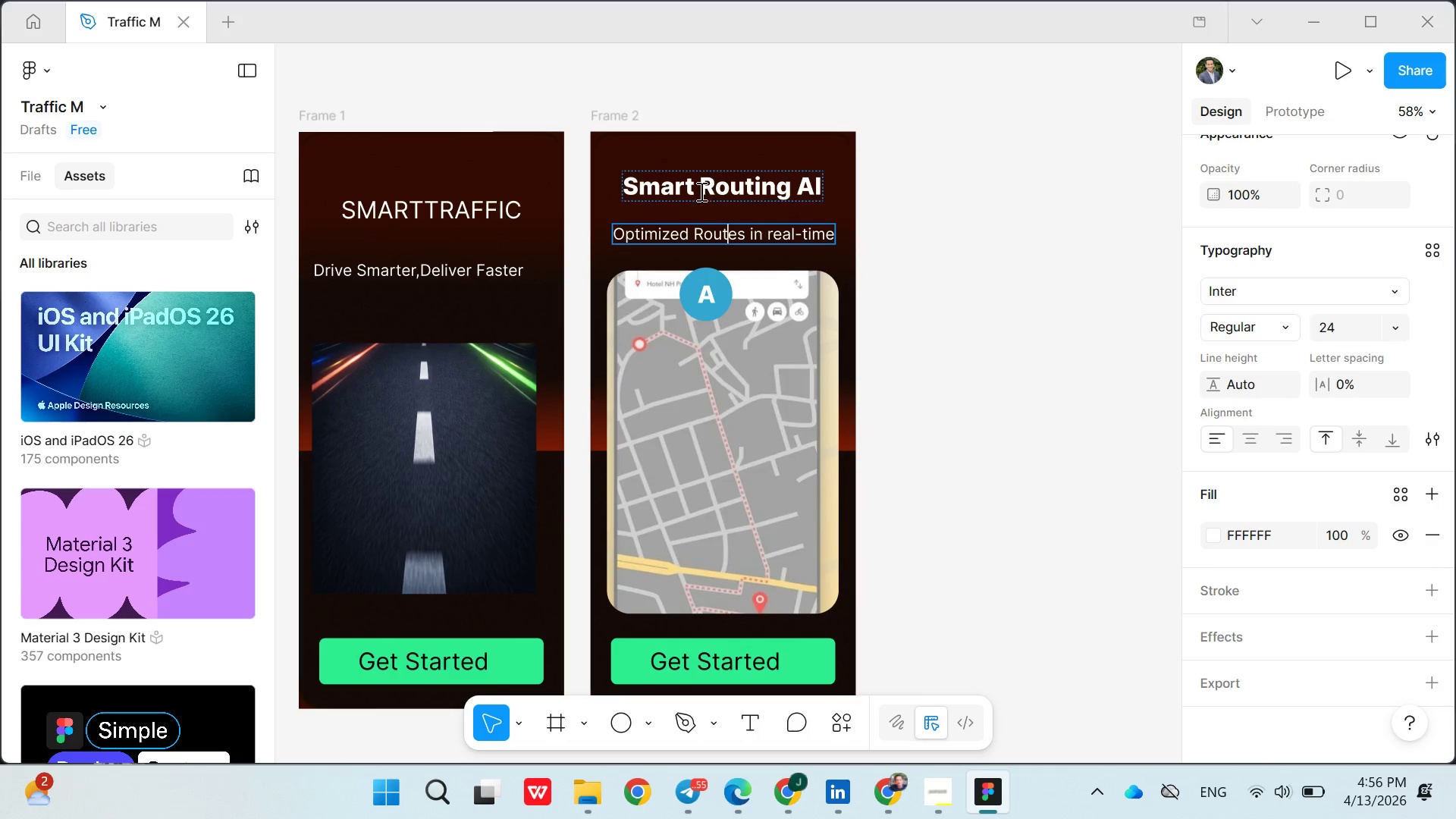 
left_click([698, 187])
 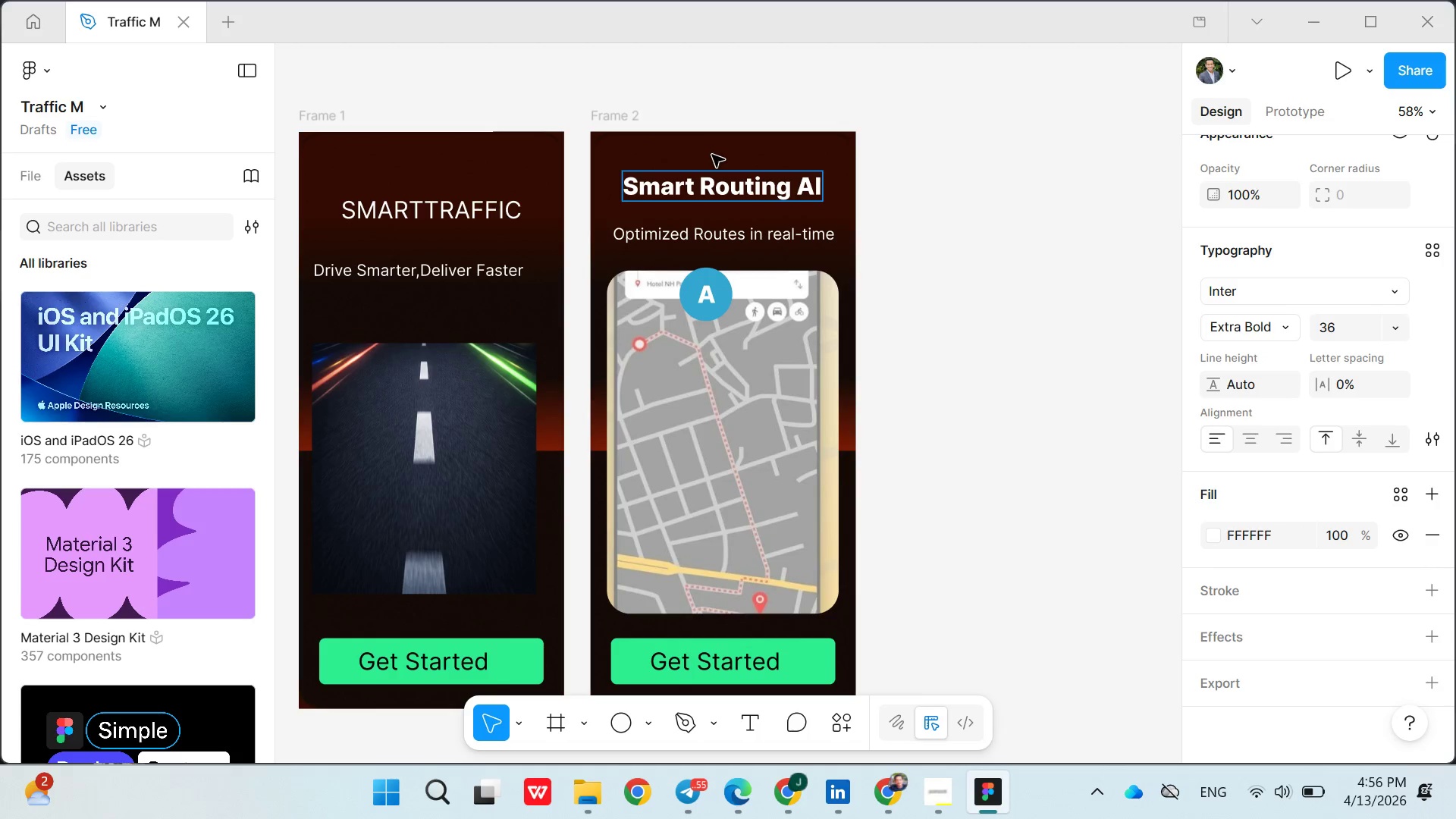 
left_click([712, 156])
 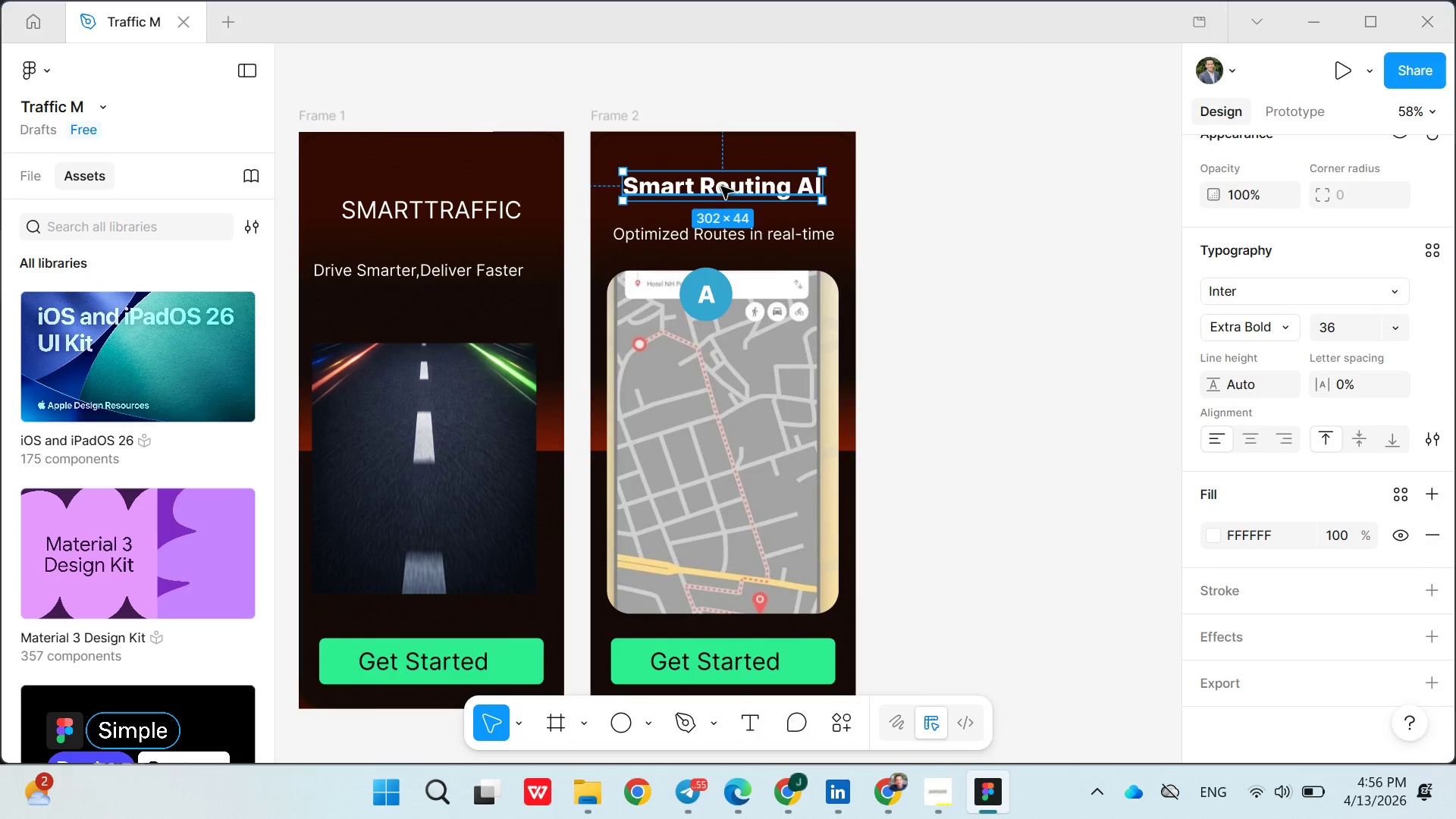 
left_click_drag(start_coordinate=[721, 187], to_coordinate=[711, 184])
 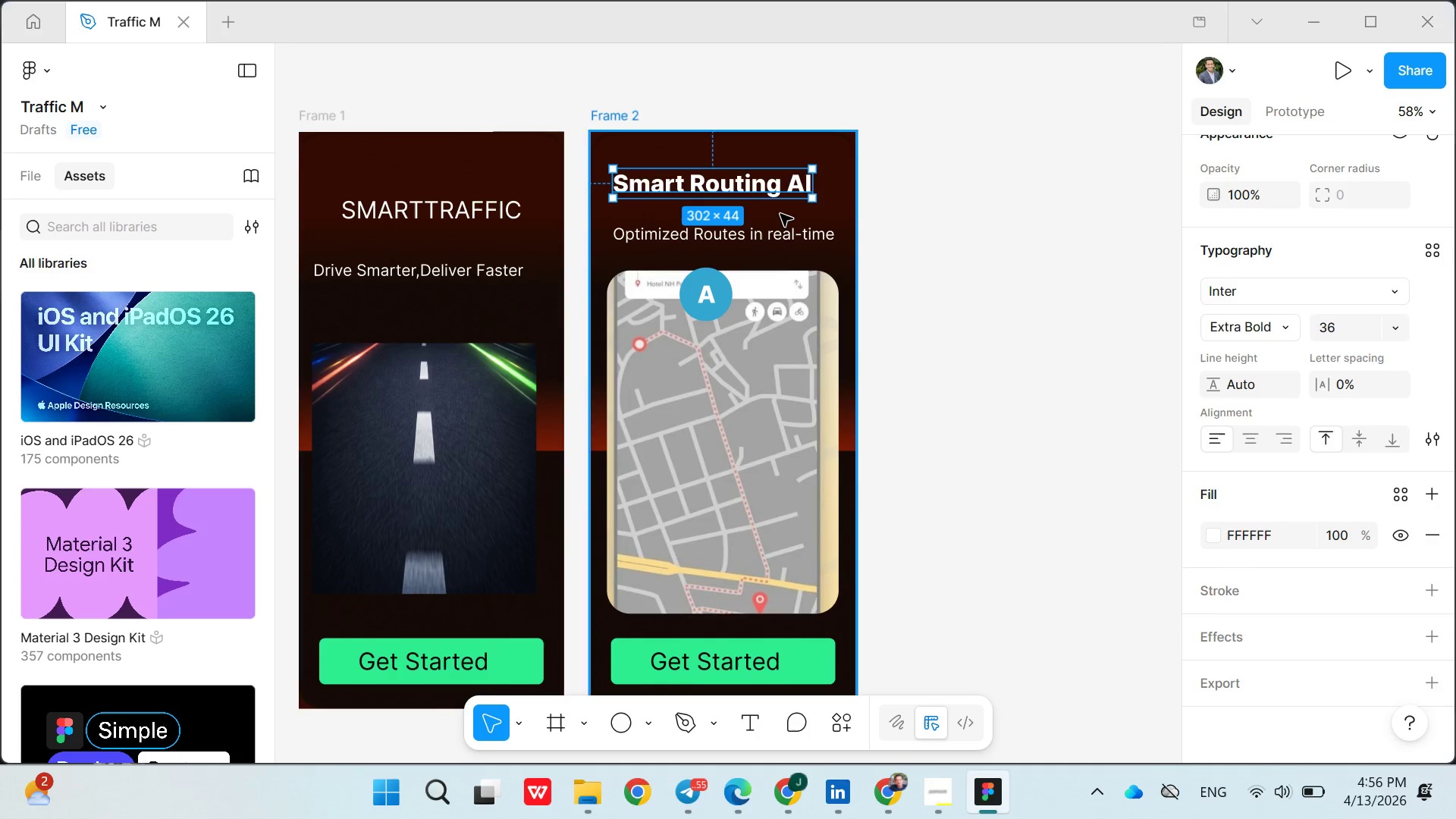 
left_click([782, 214])
 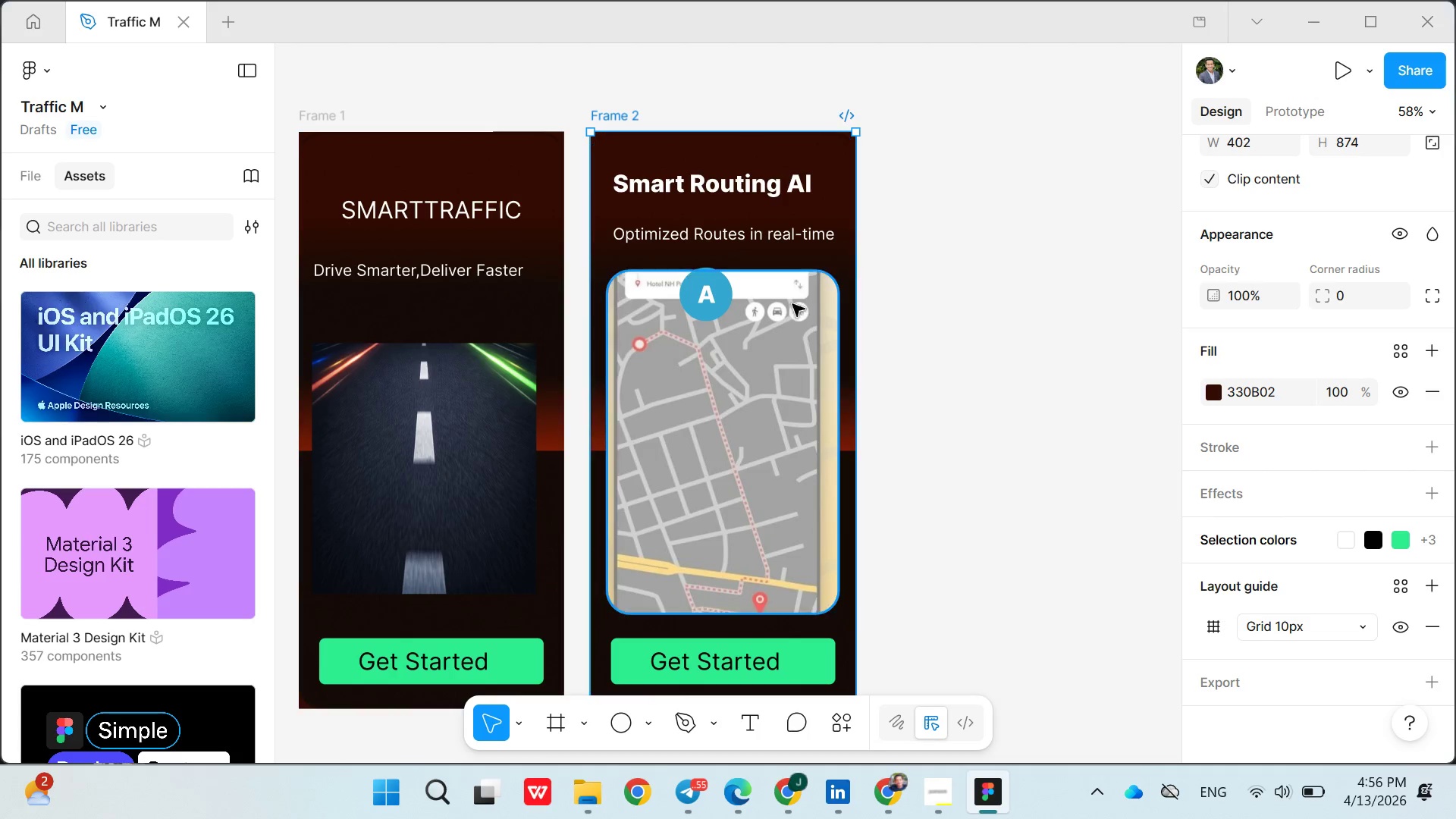 
mouse_move([805, 334])
 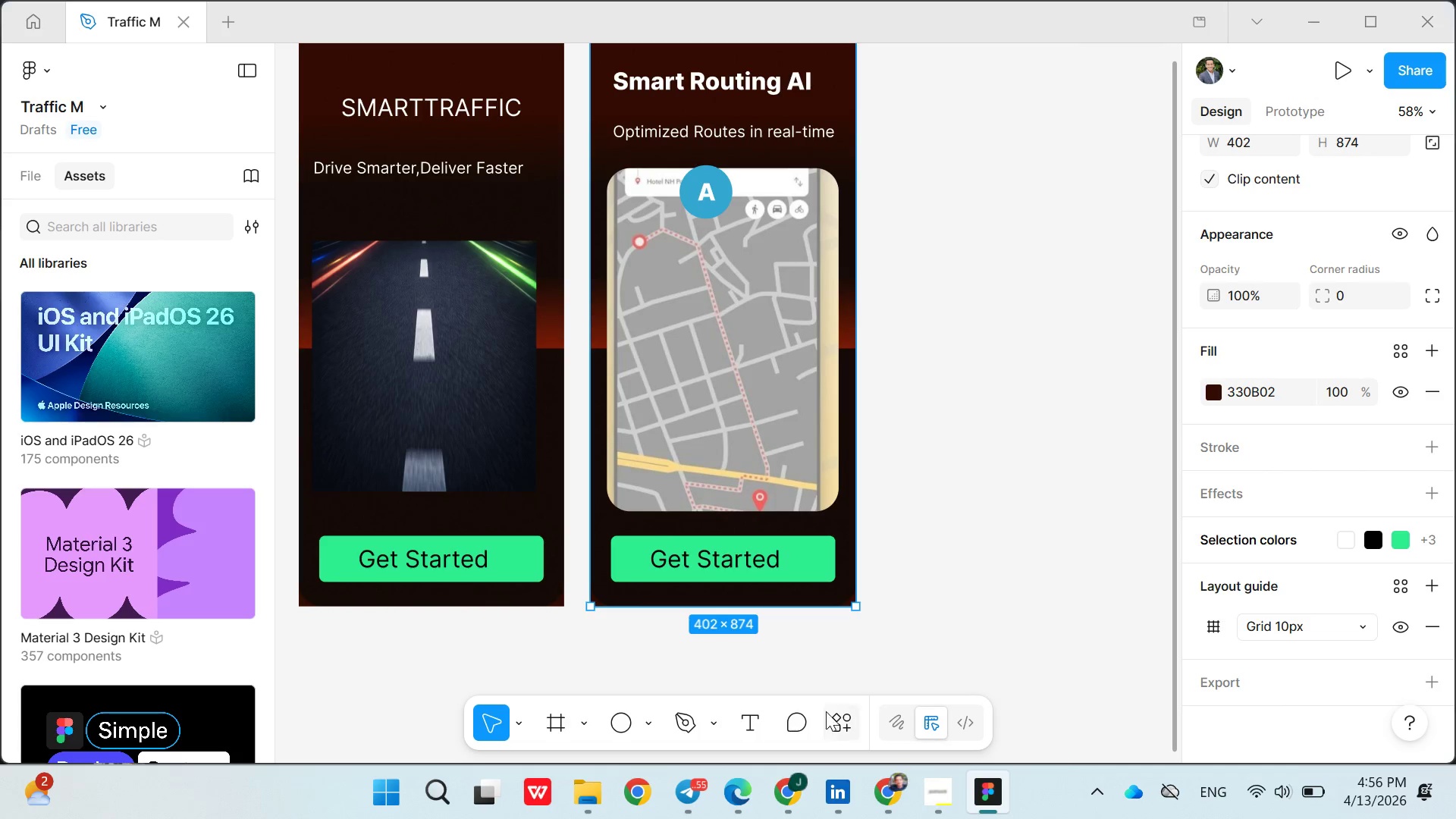 
left_click([835, 712])
 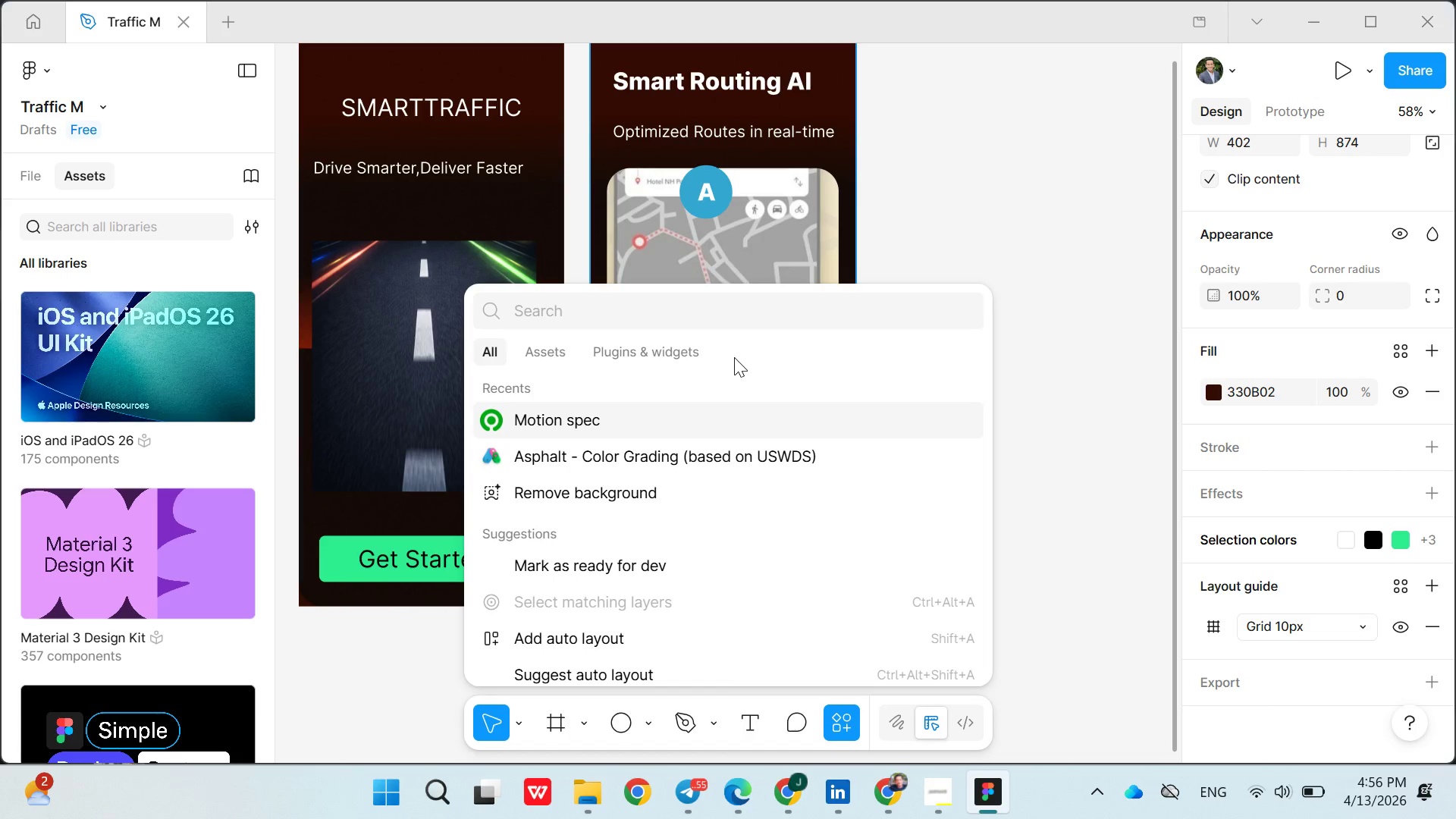 
type(hazard)
 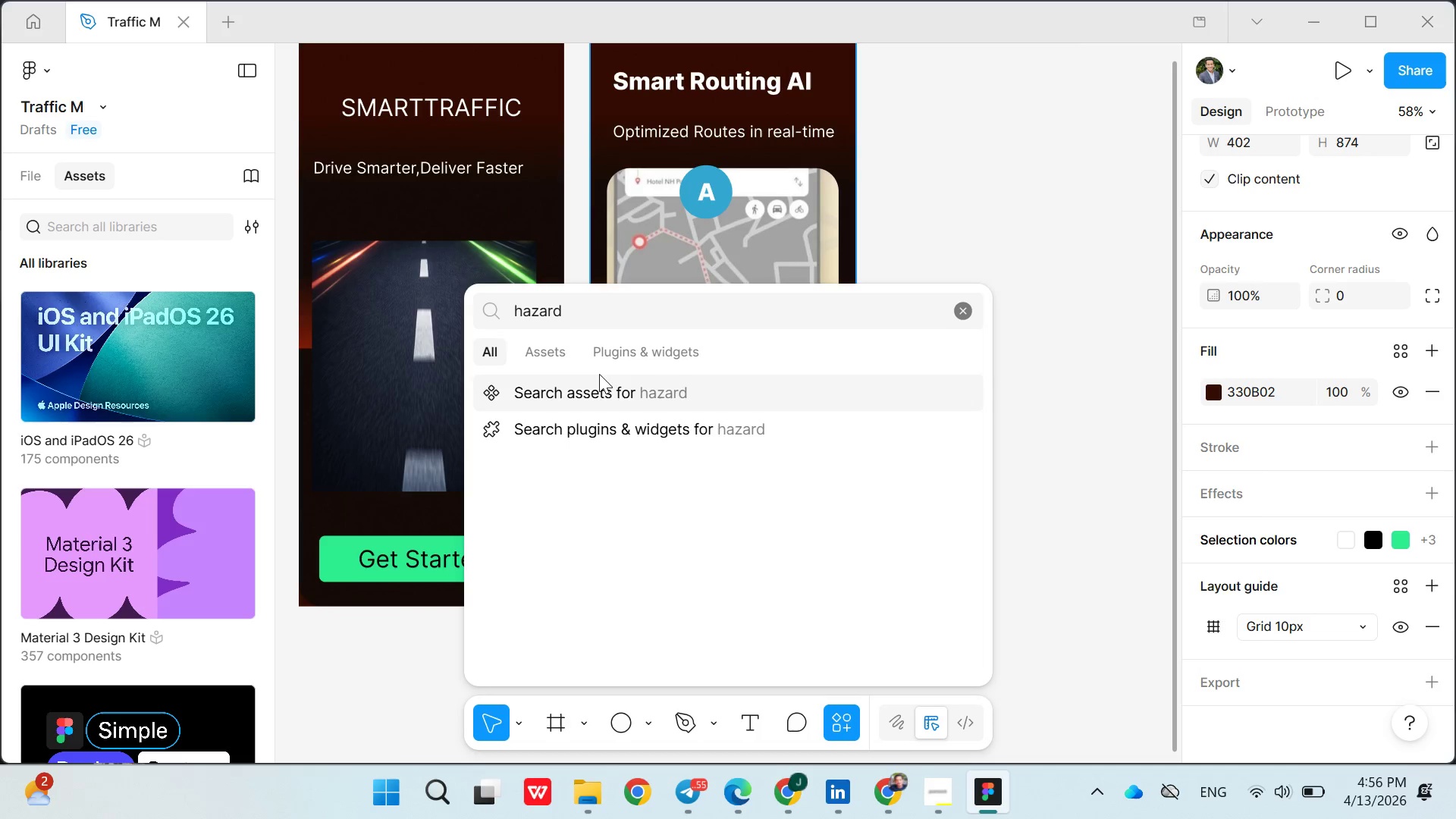 
left_click([541, 339])
 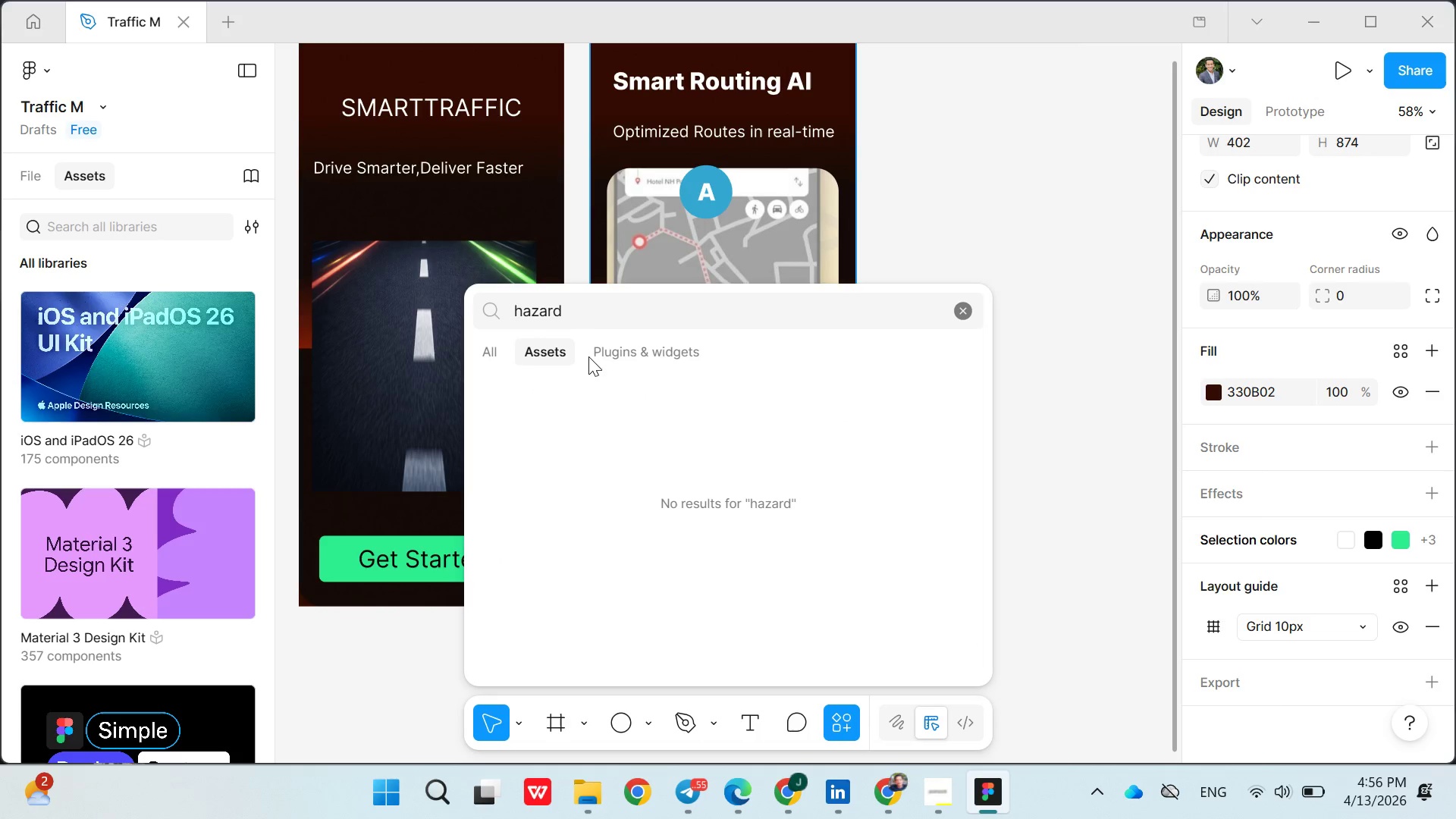 
left_click([607, 346])
 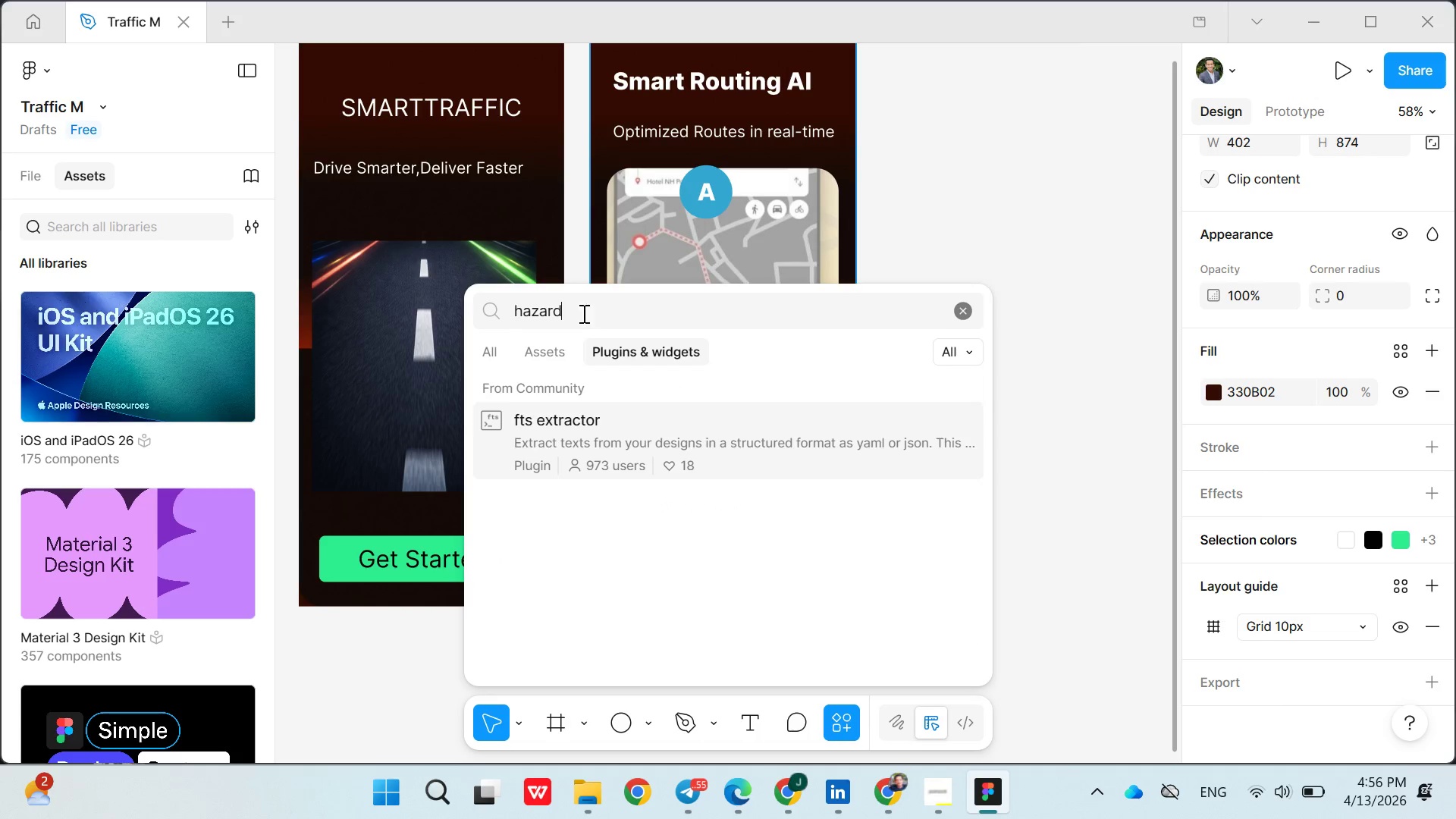 
double_click([548, 316])
 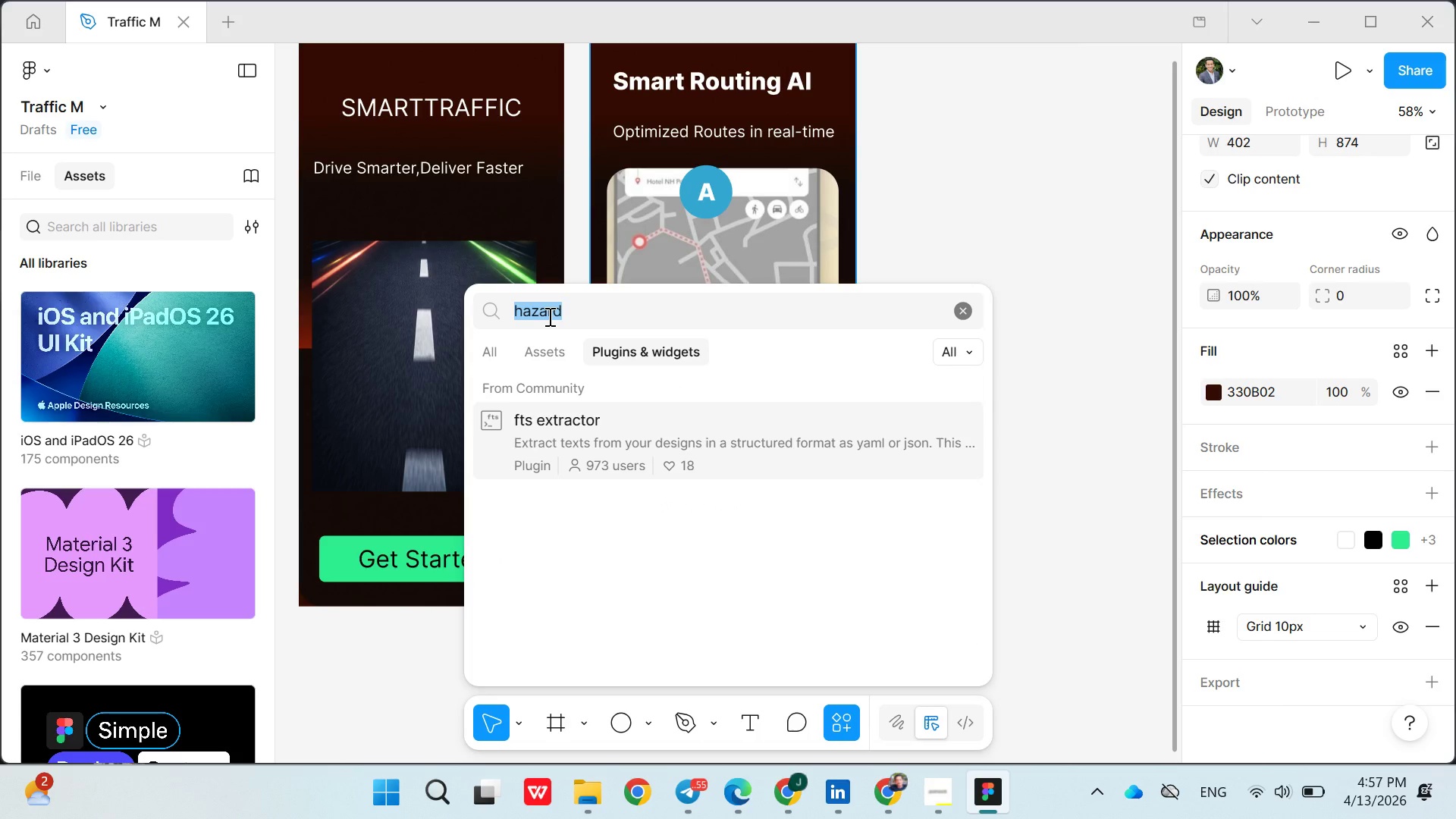 
type(danger)
 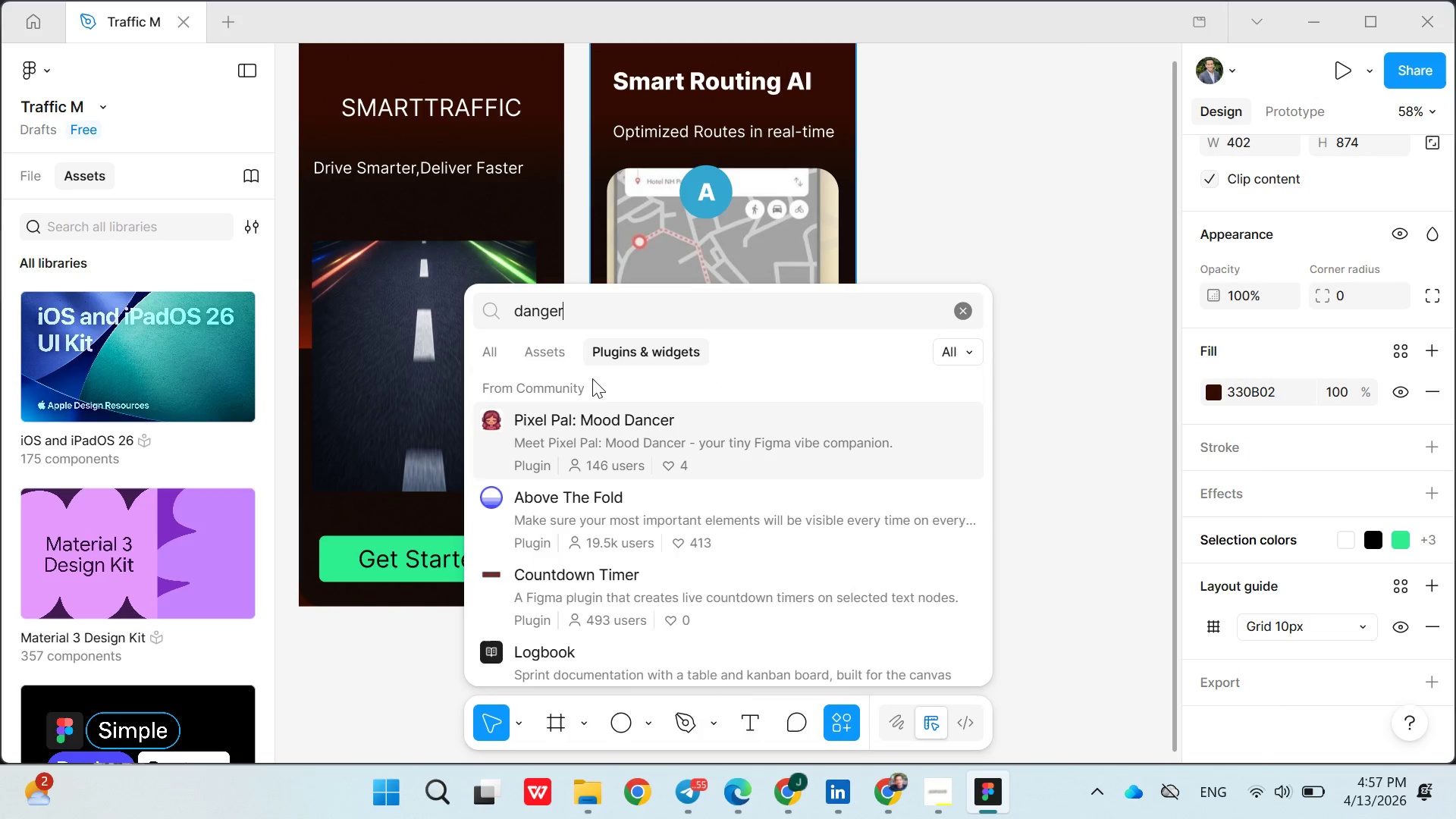 
left_click([548, 357])
 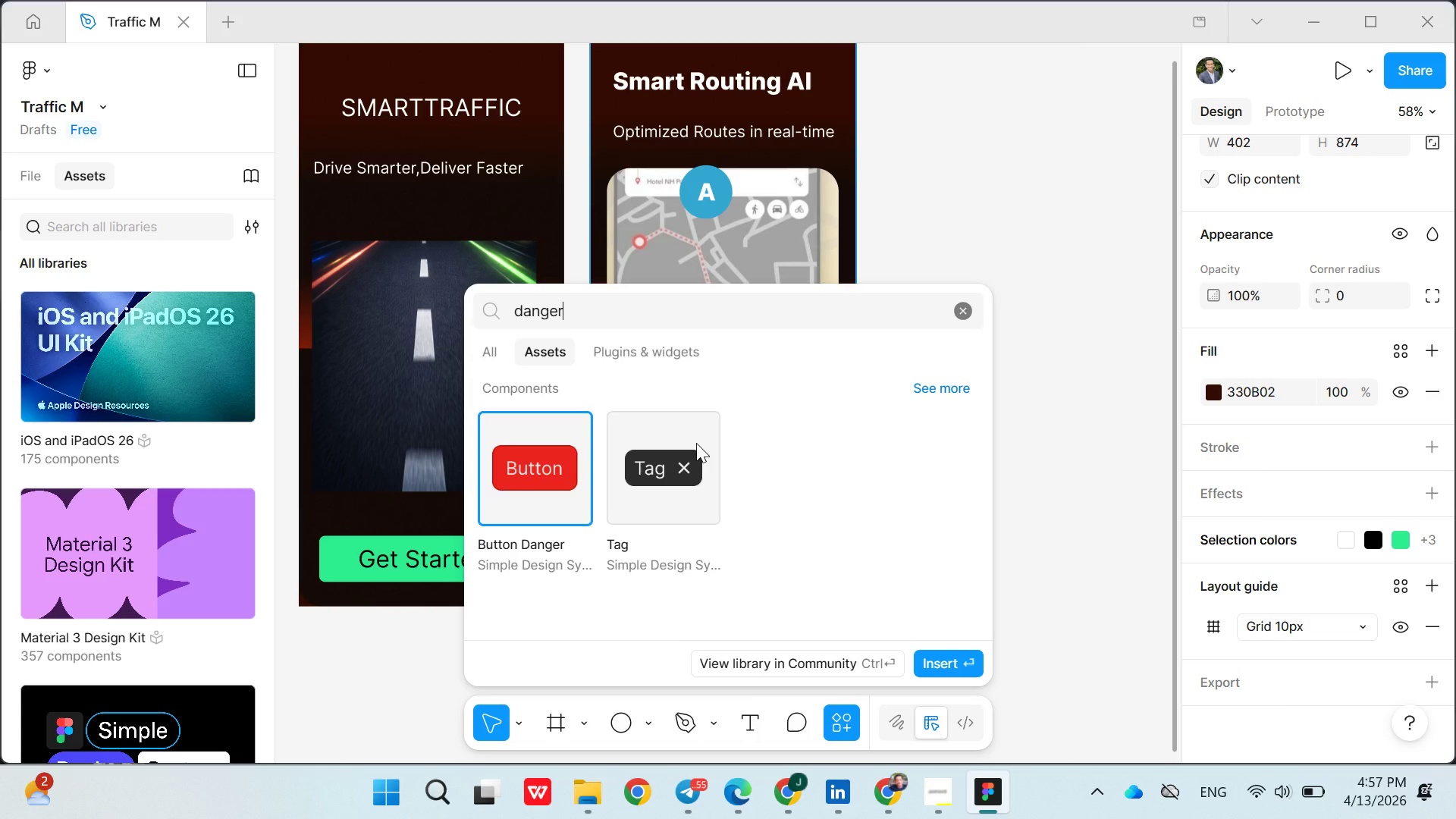 
wait(8.44)
 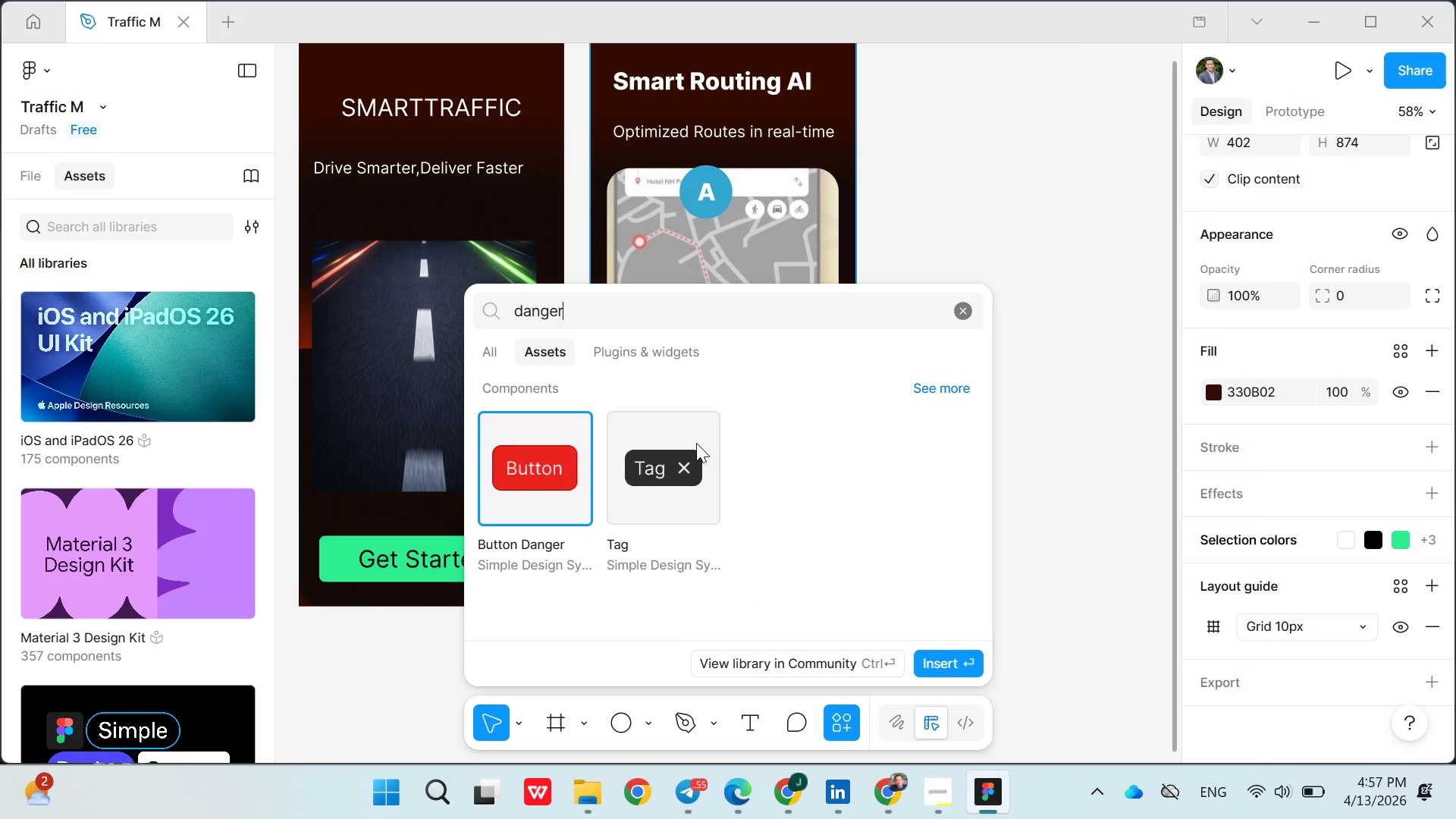 
double_click([545, 312])
 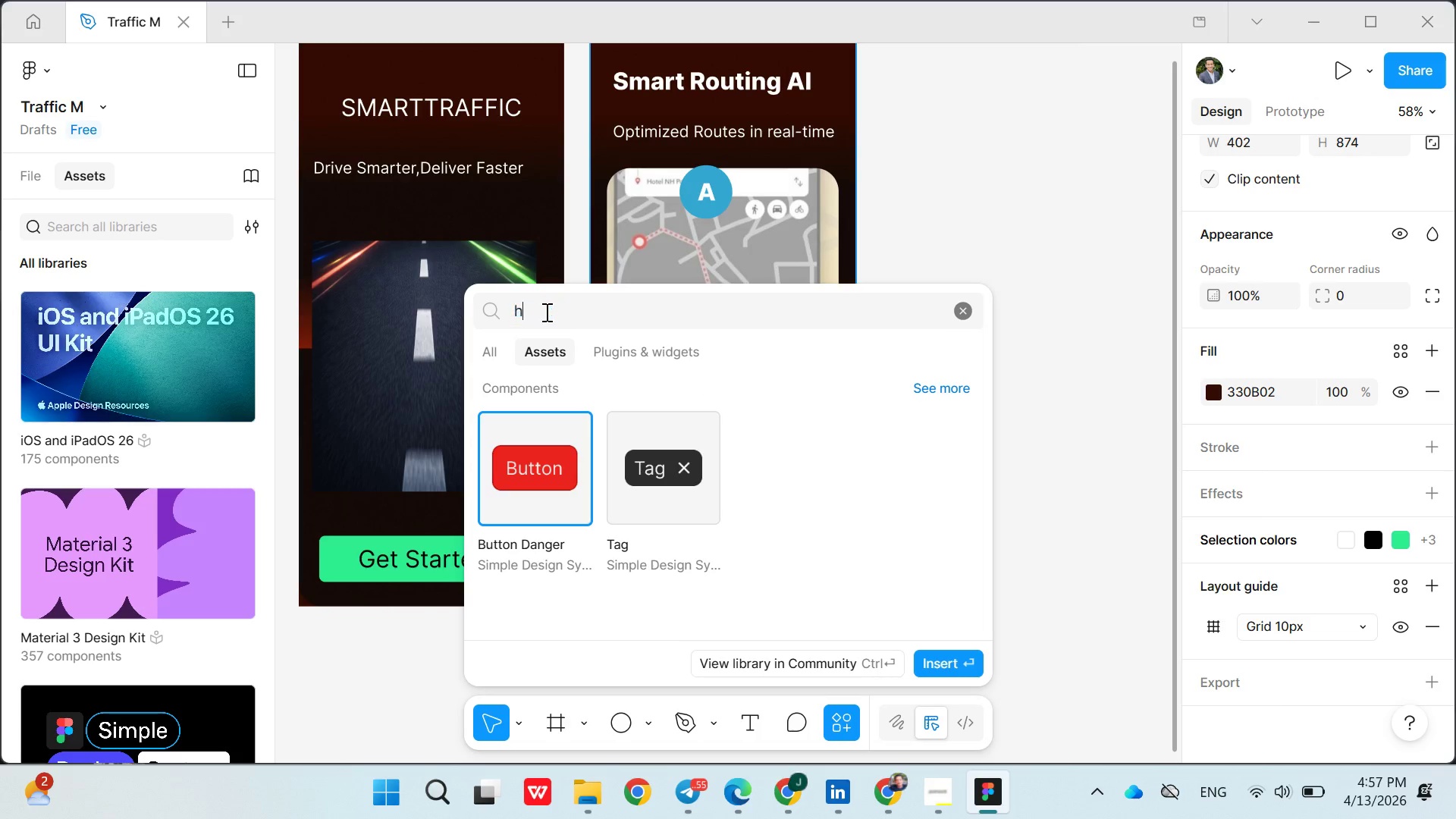 
type(hazard)
key(Backspace)
key(Backspace)
 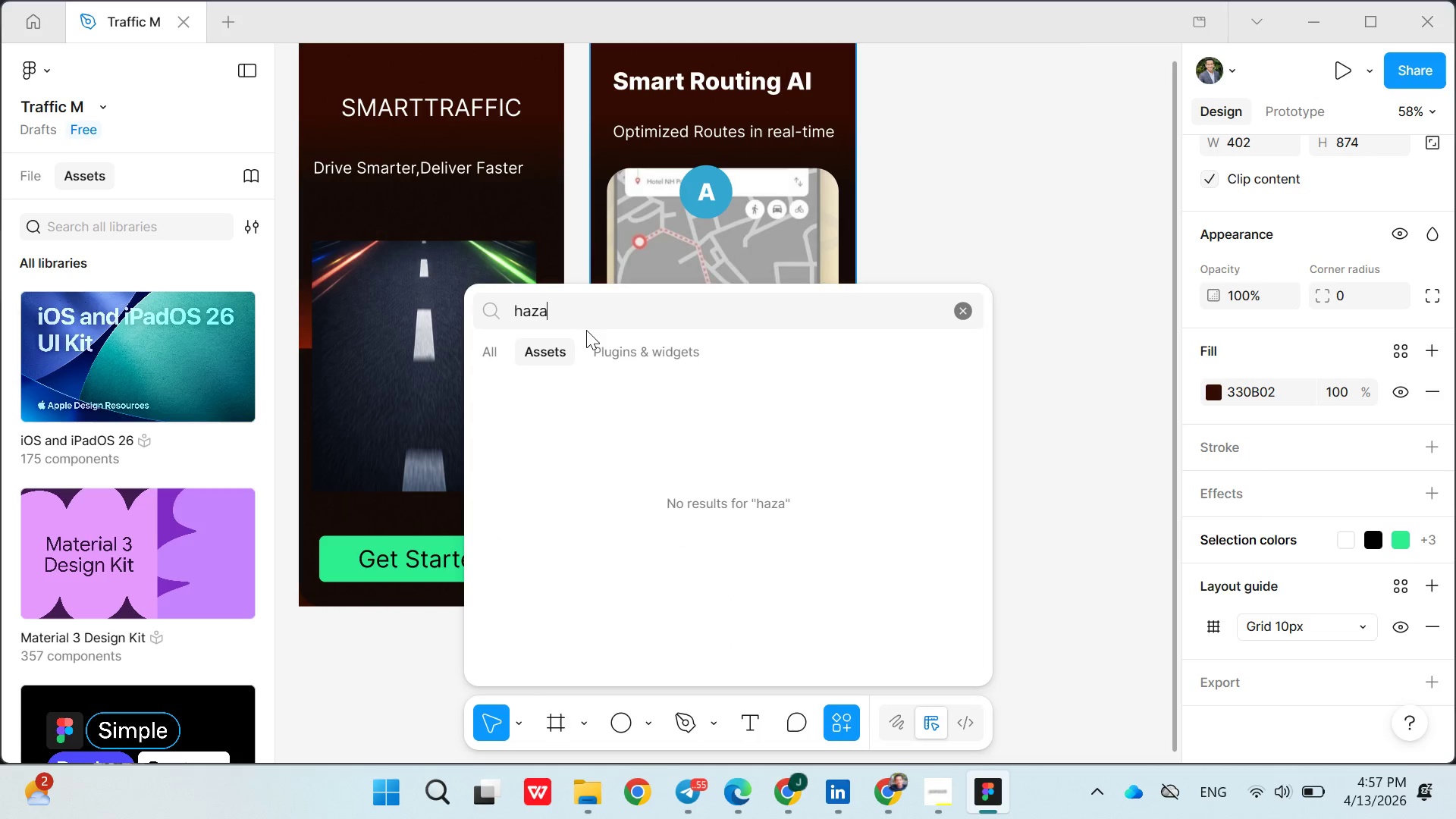 
key(Backspace)
 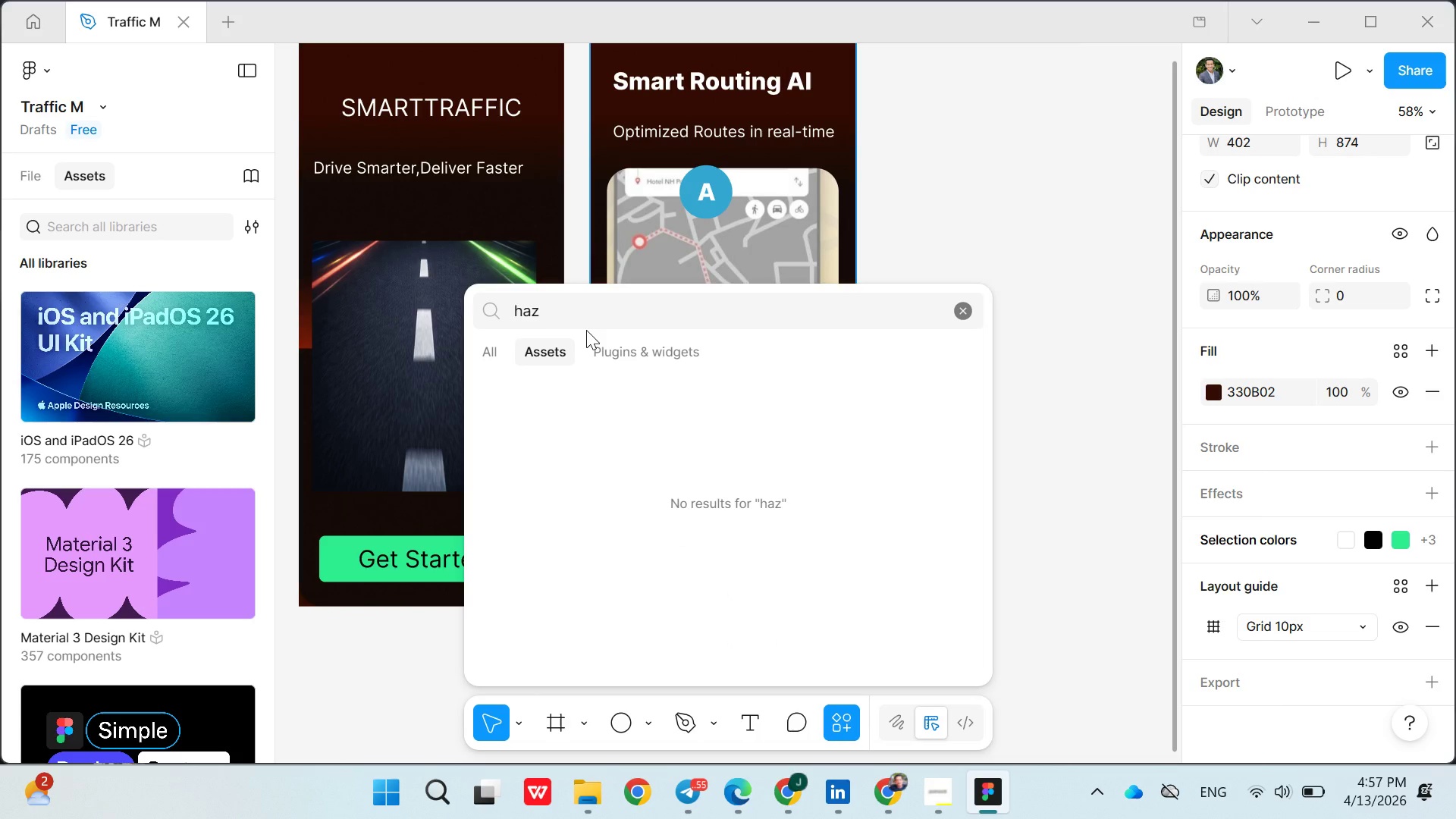 
key(Backspace)
 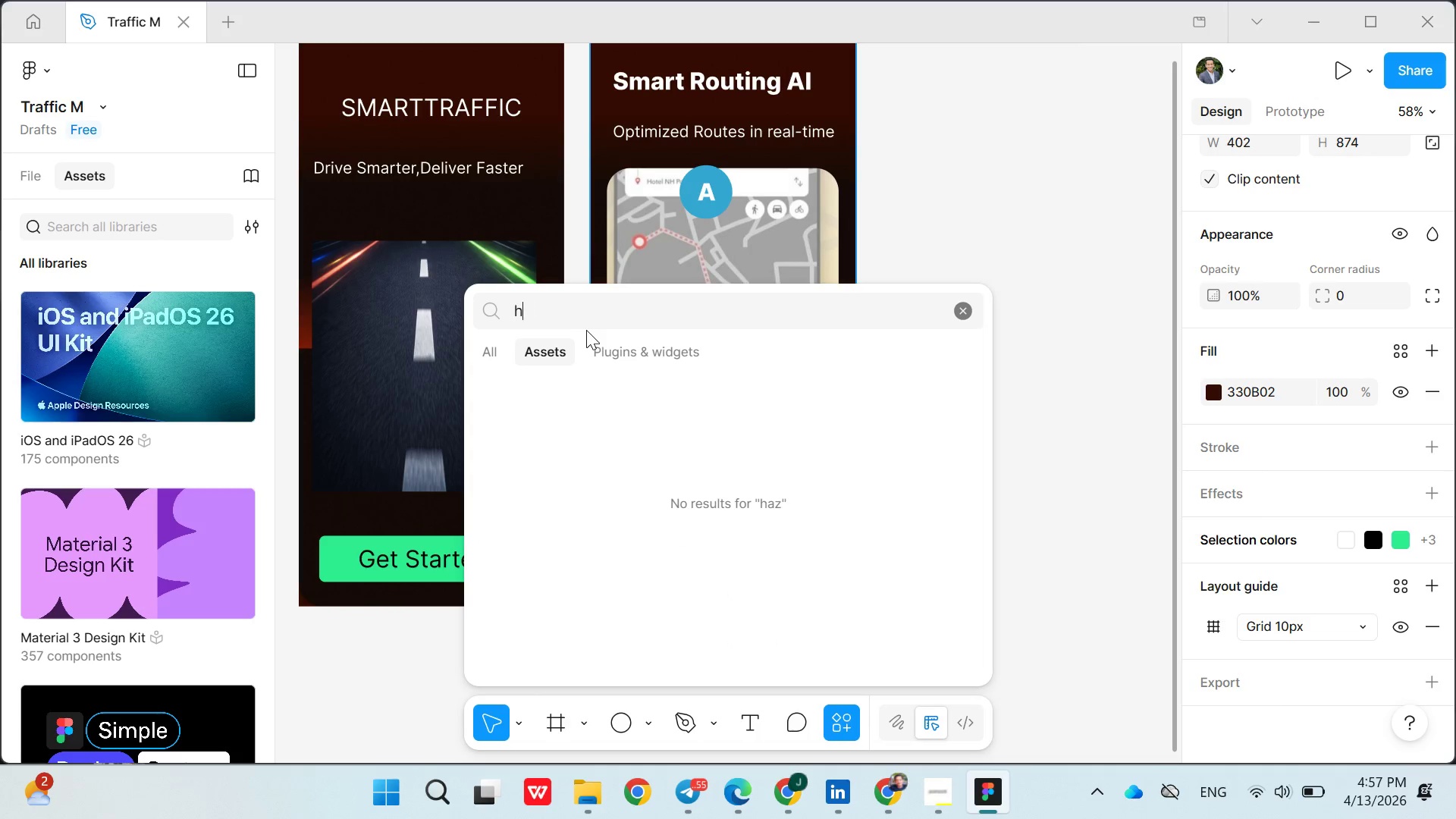 
key(Backspace)
 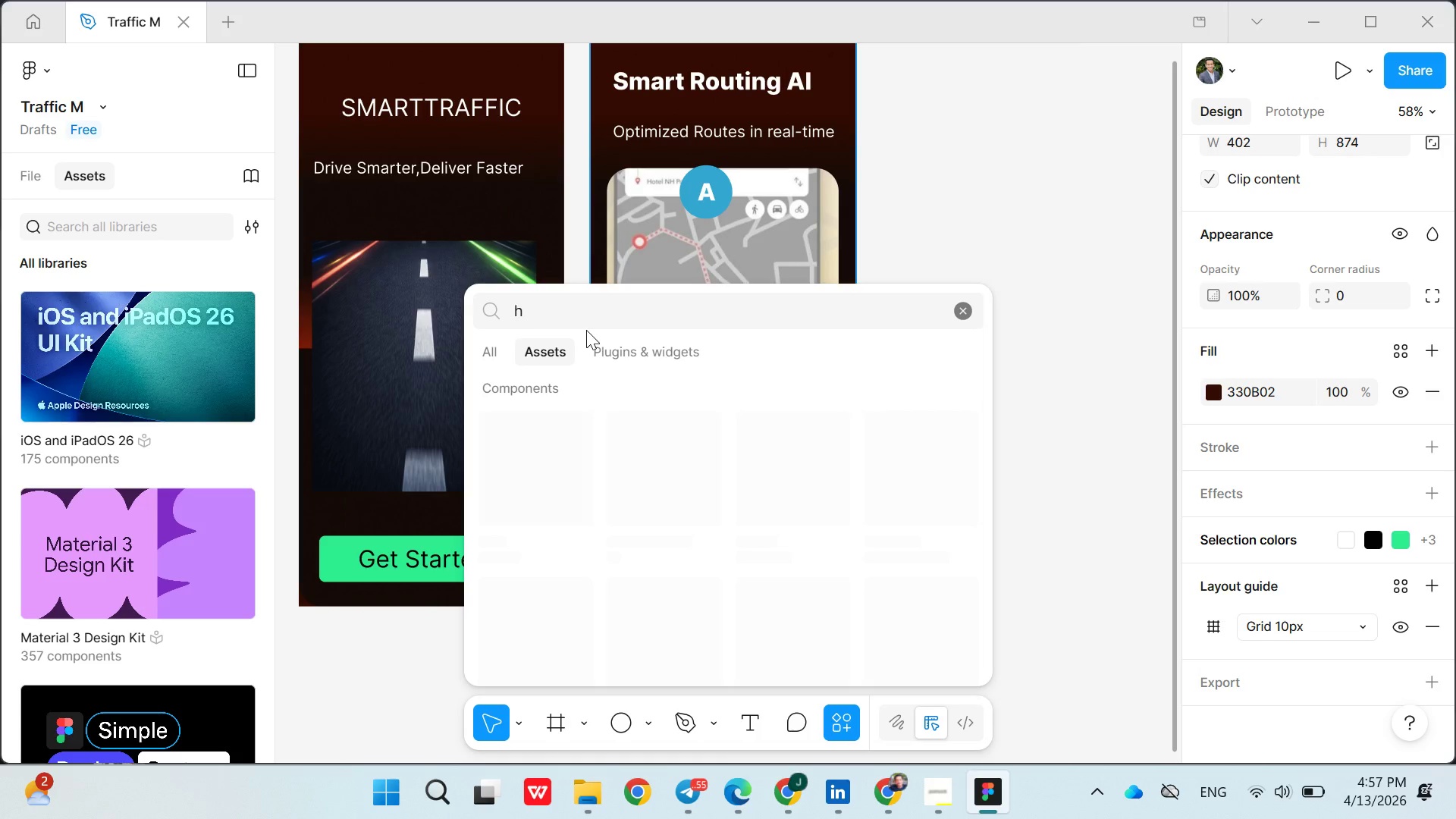 
key(Backspace)
 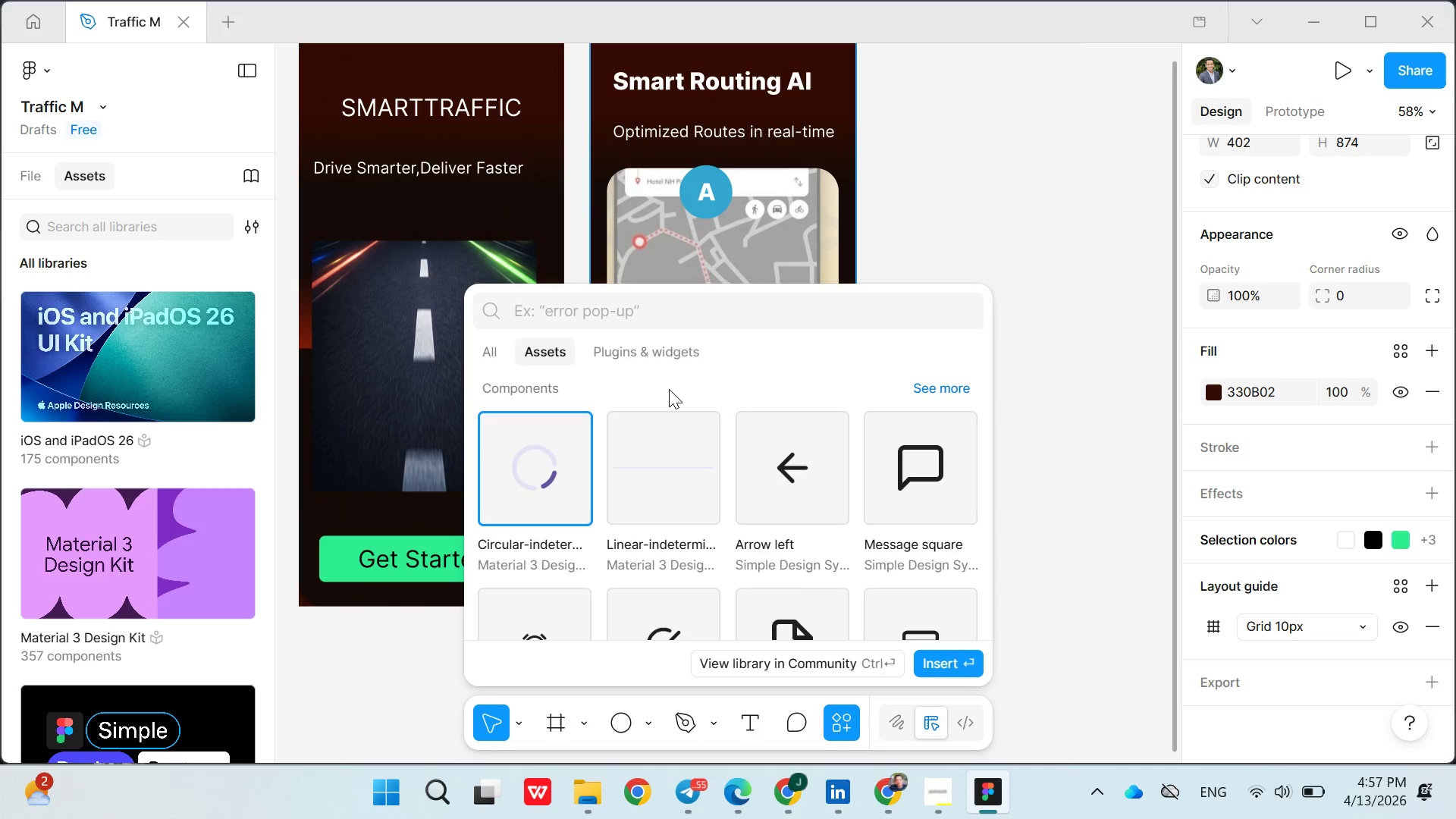 
wait(11.06)
 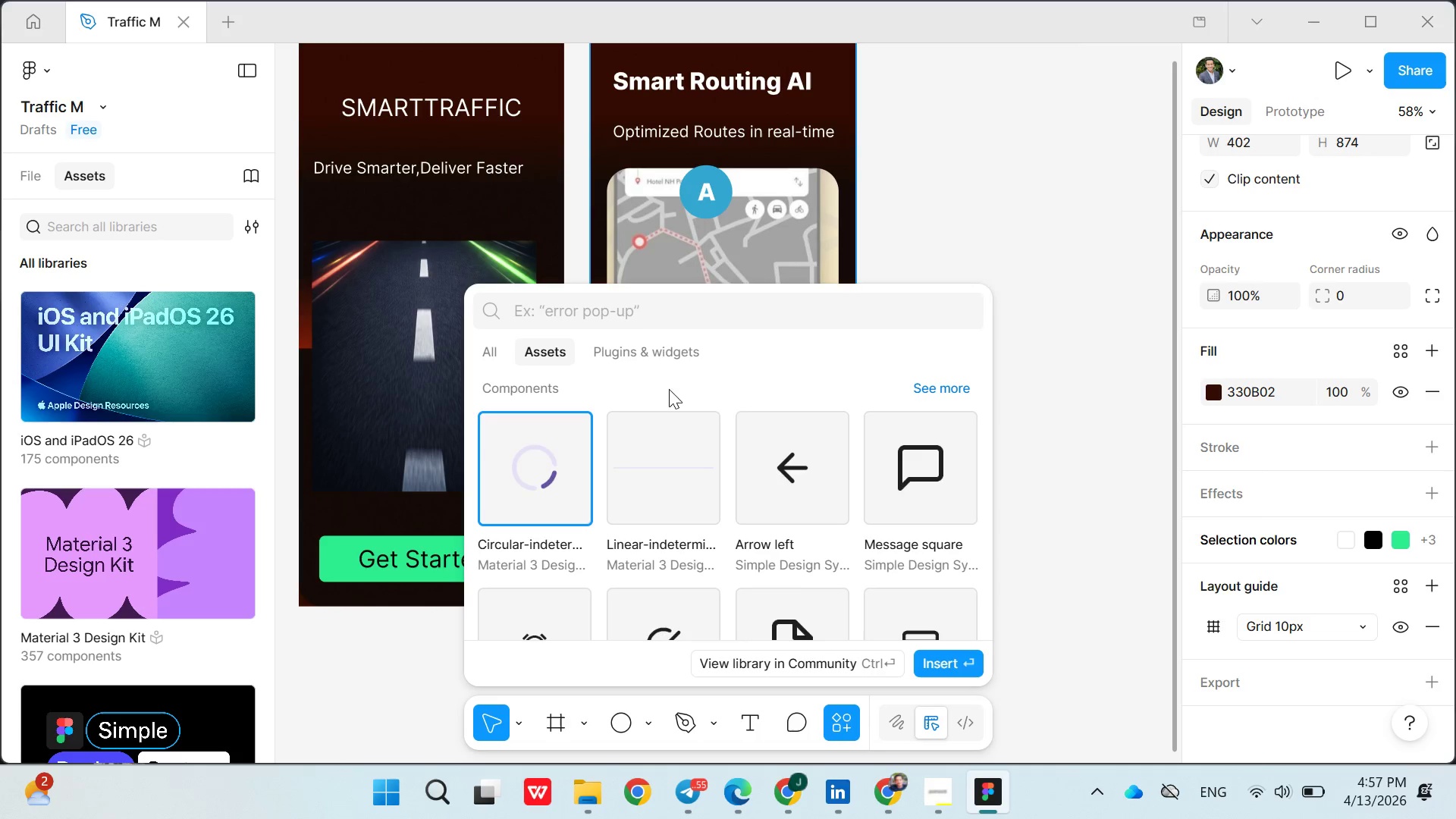 
left_click([640, 720])
 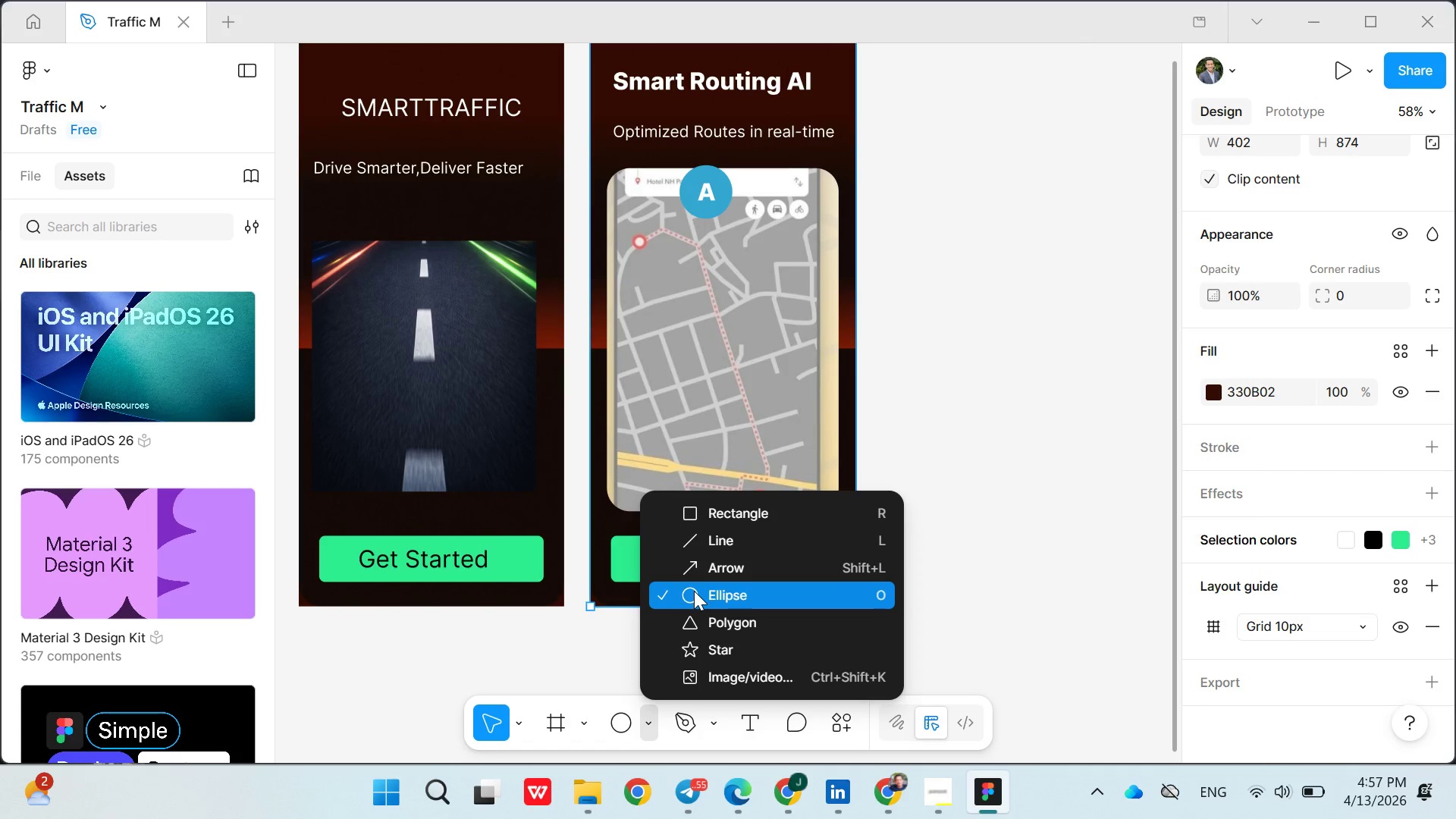 
left_click([694, 591])
 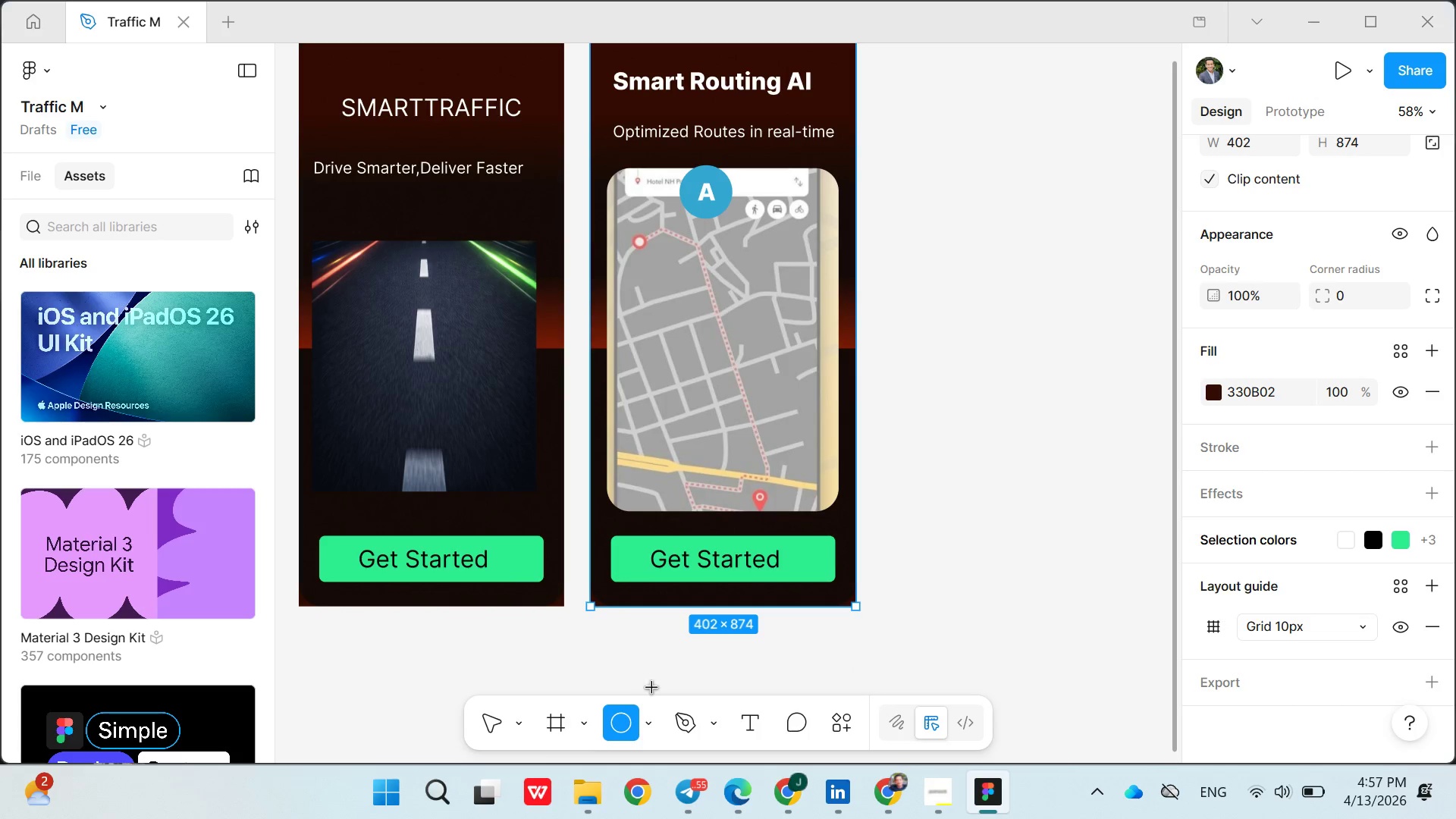 
left_click([652, 720])
 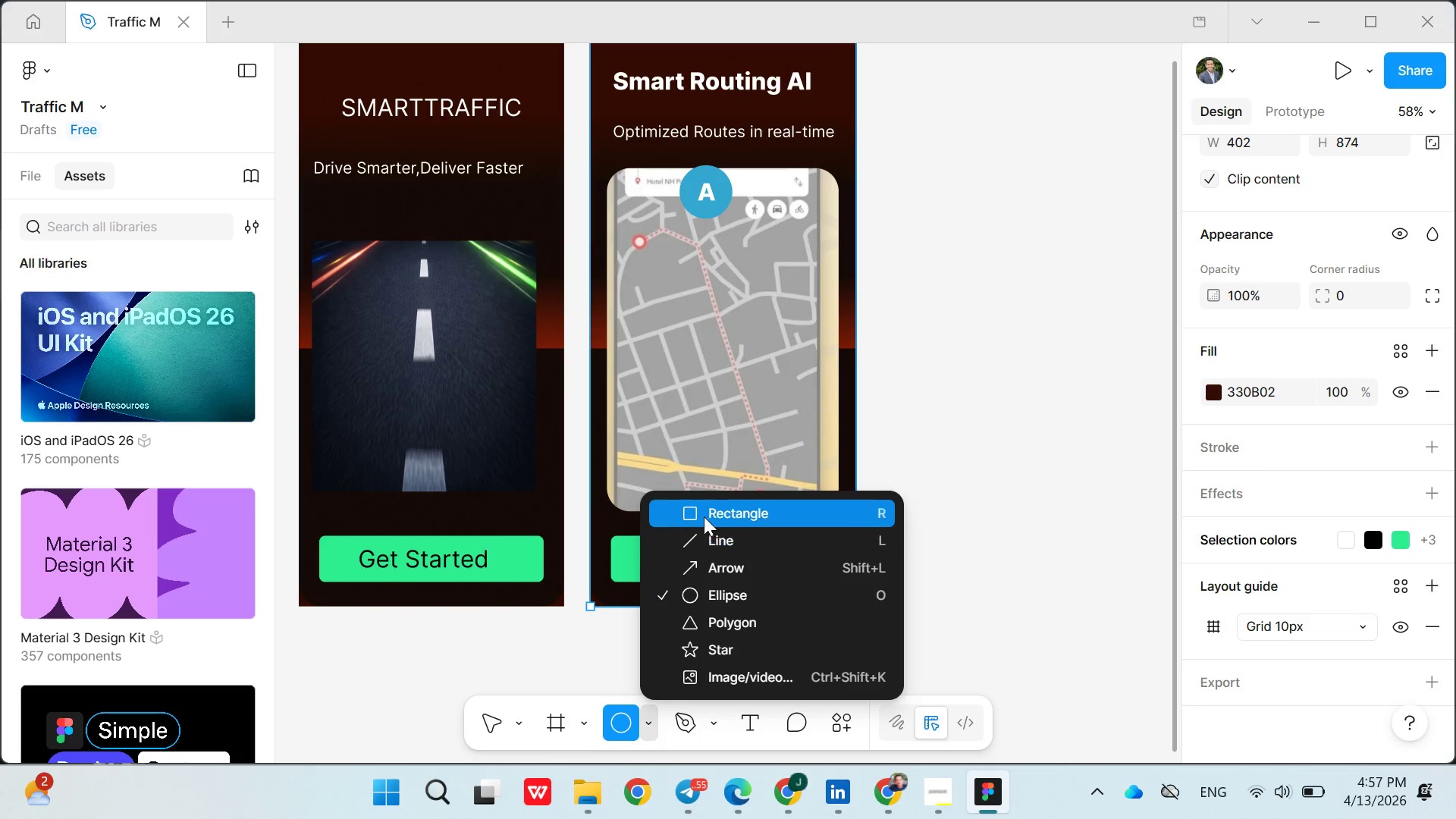 
left_click([704, 513])
 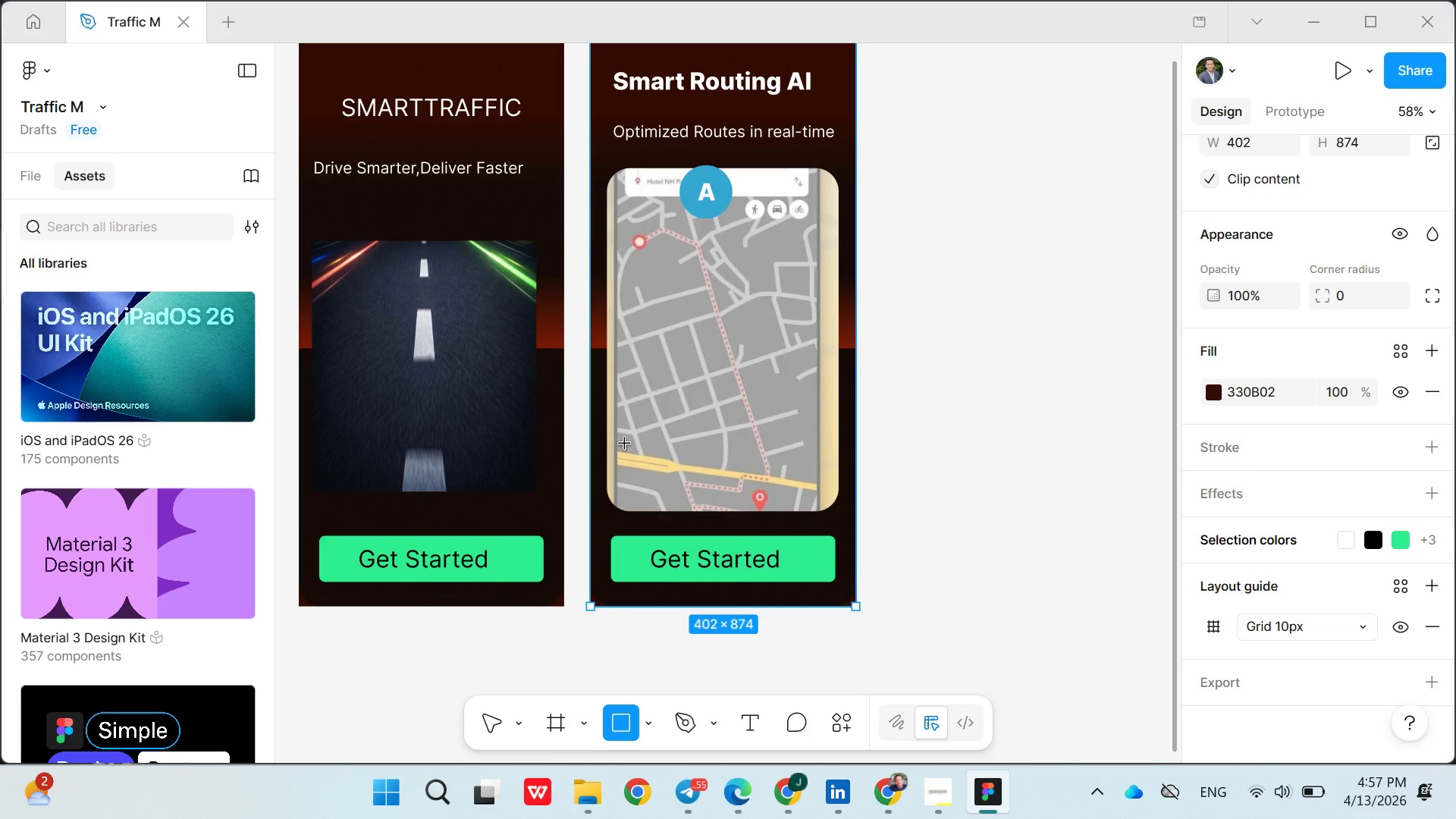 
wait(7.62)
 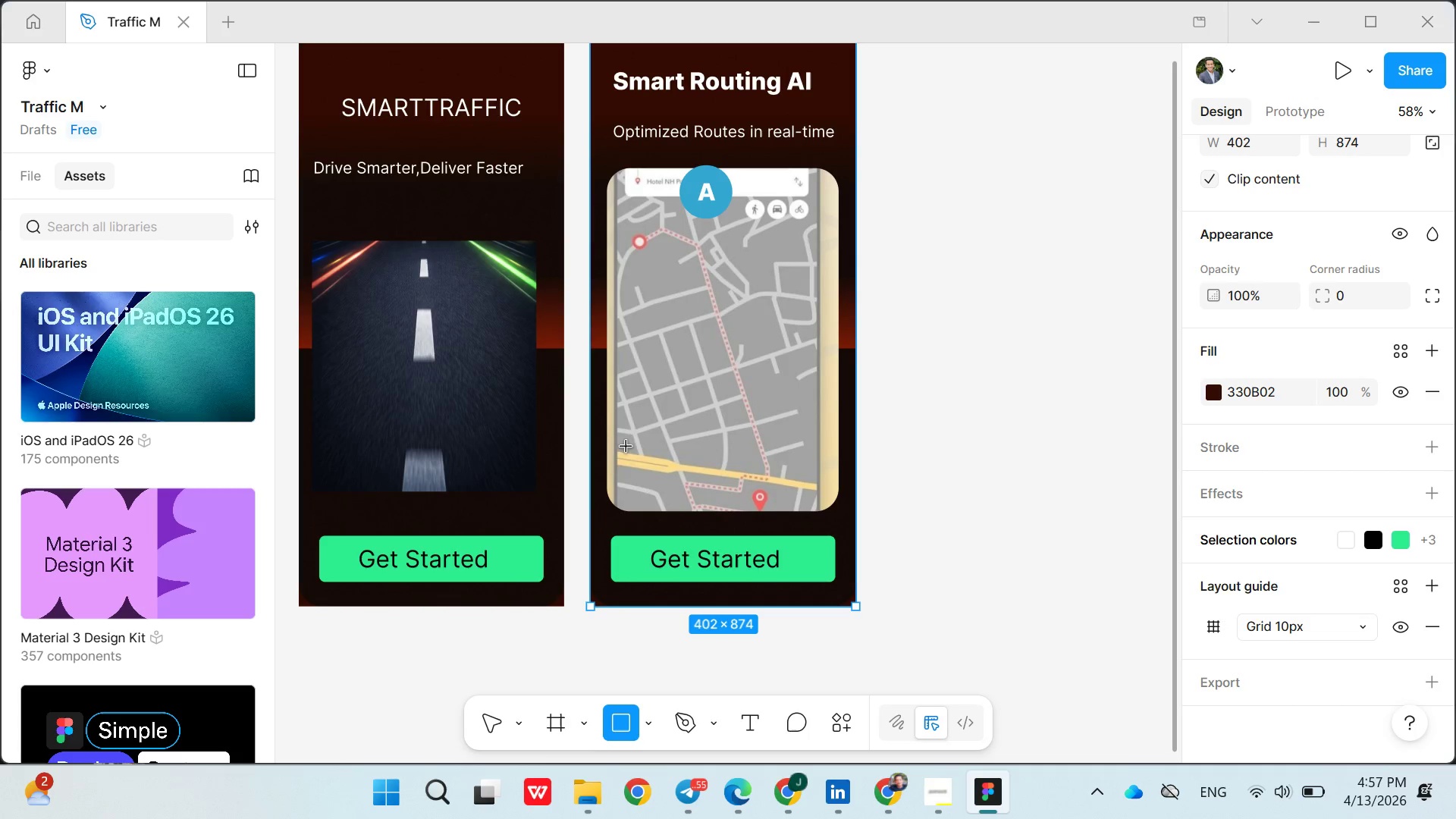 
left_click_drag(start_coordinate=[610, 449], to_coordinate=[720, 493])
 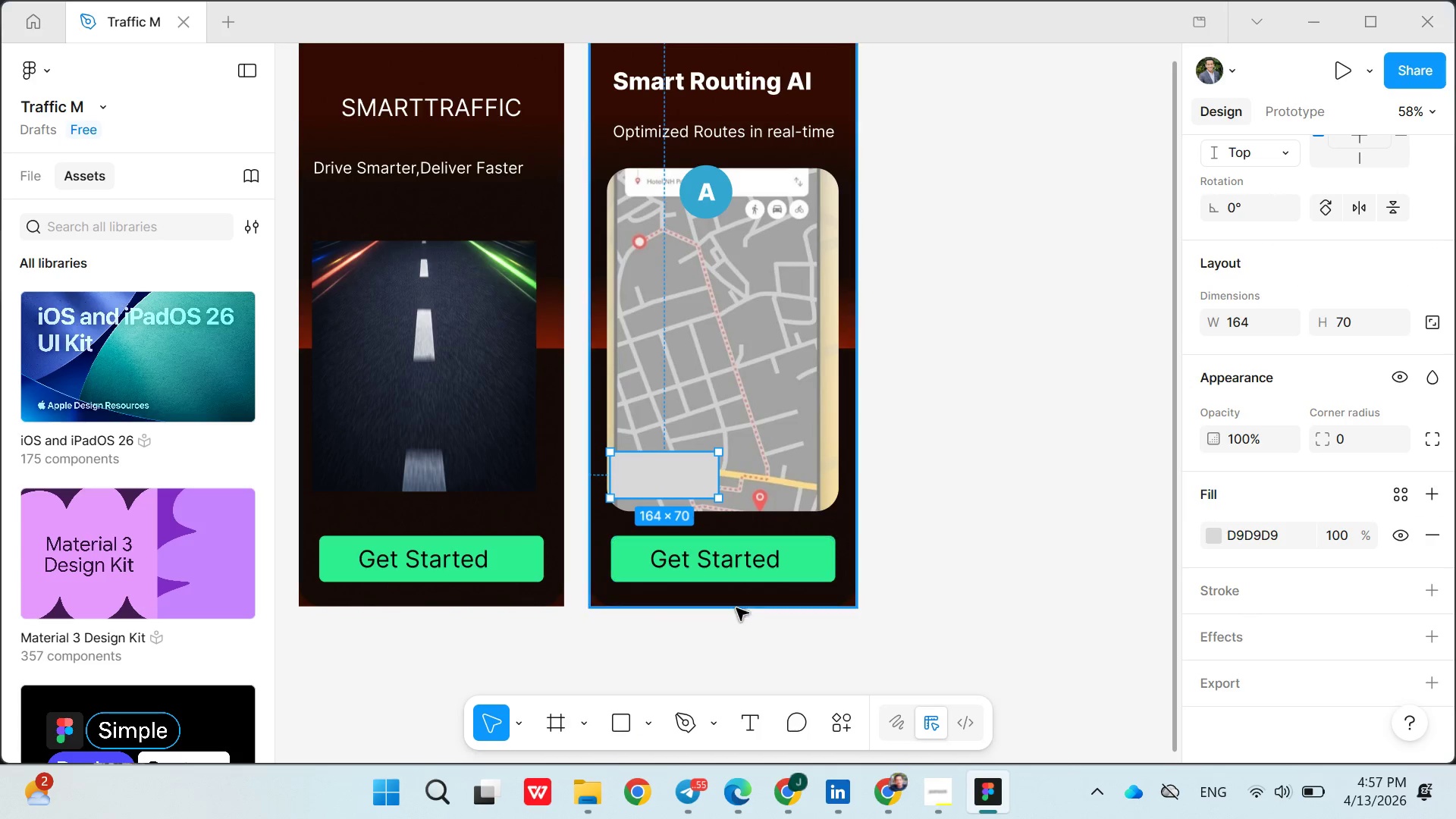 
left_click([730, 626])
 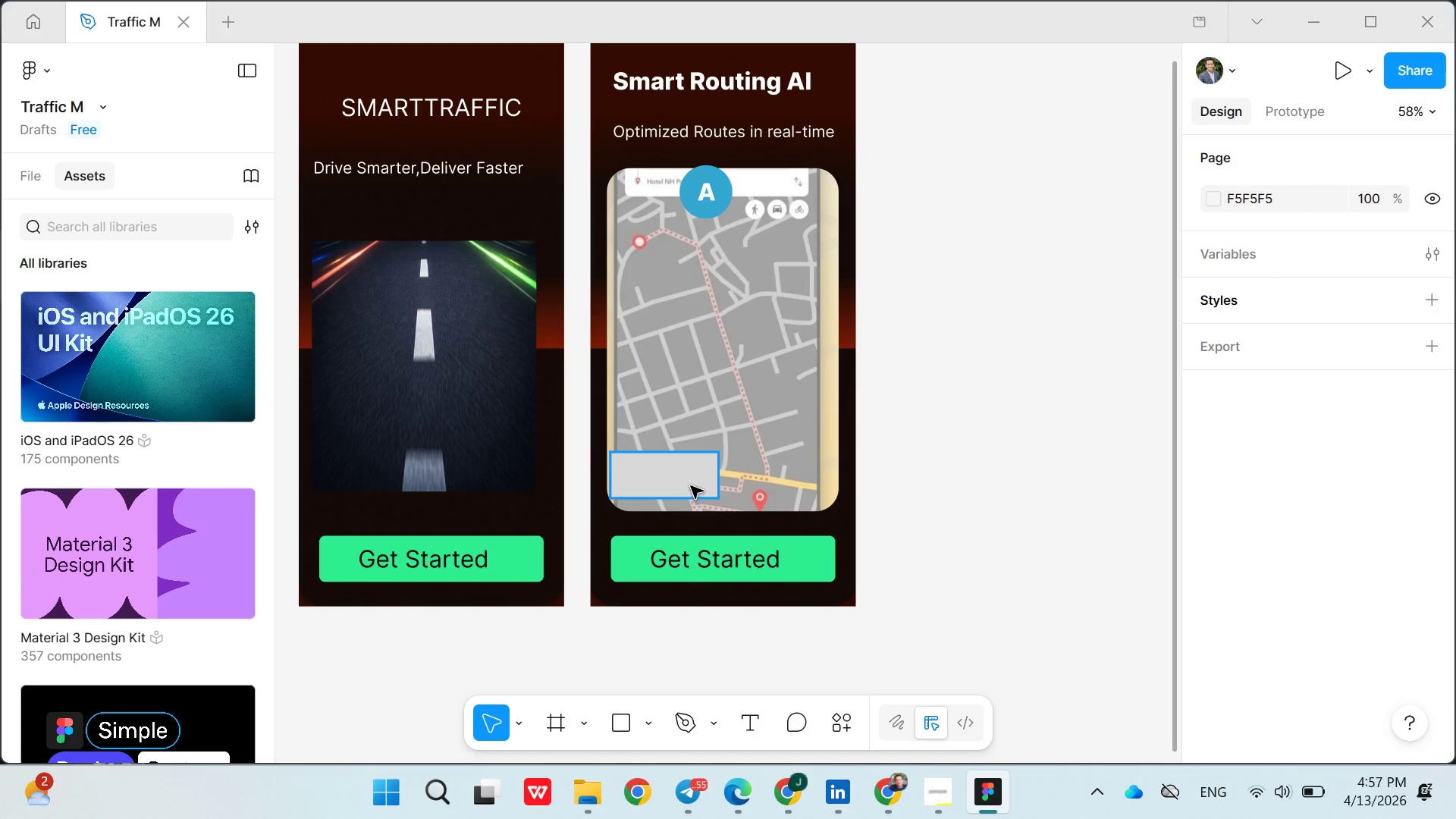 
left_click([691, 486])
 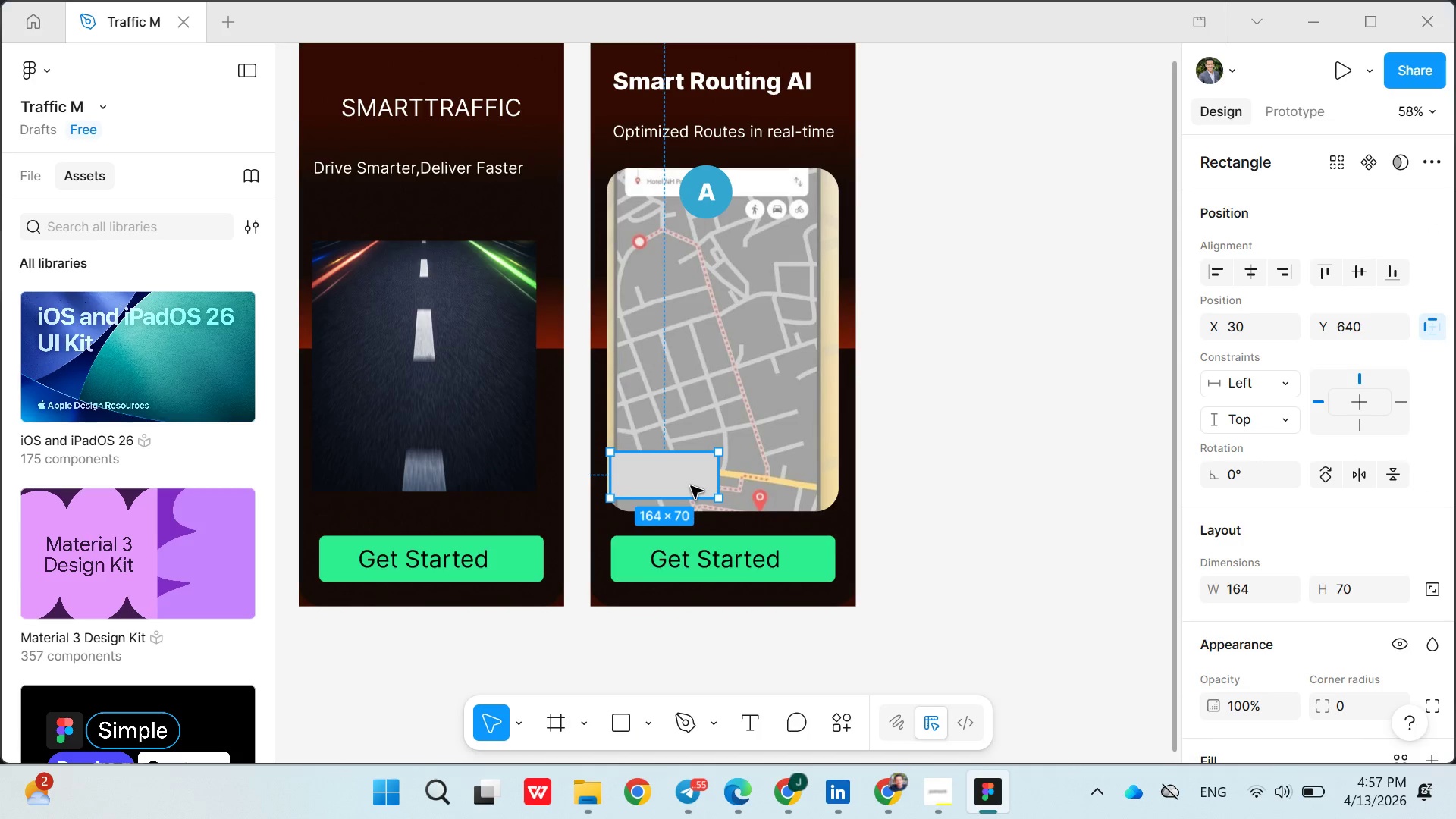 
left_click([691, 486])
 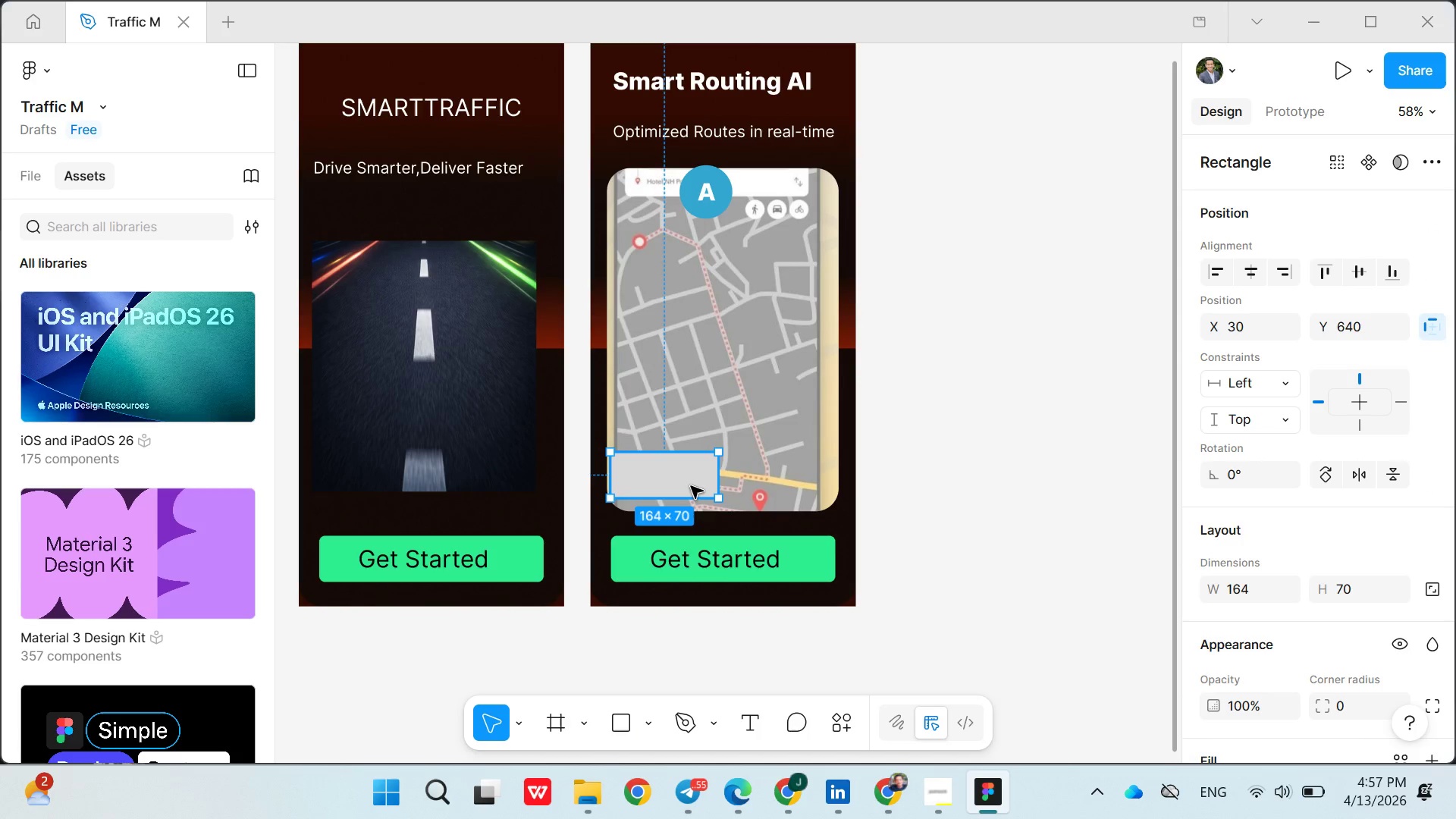 
key(Control+ControlLeft)
 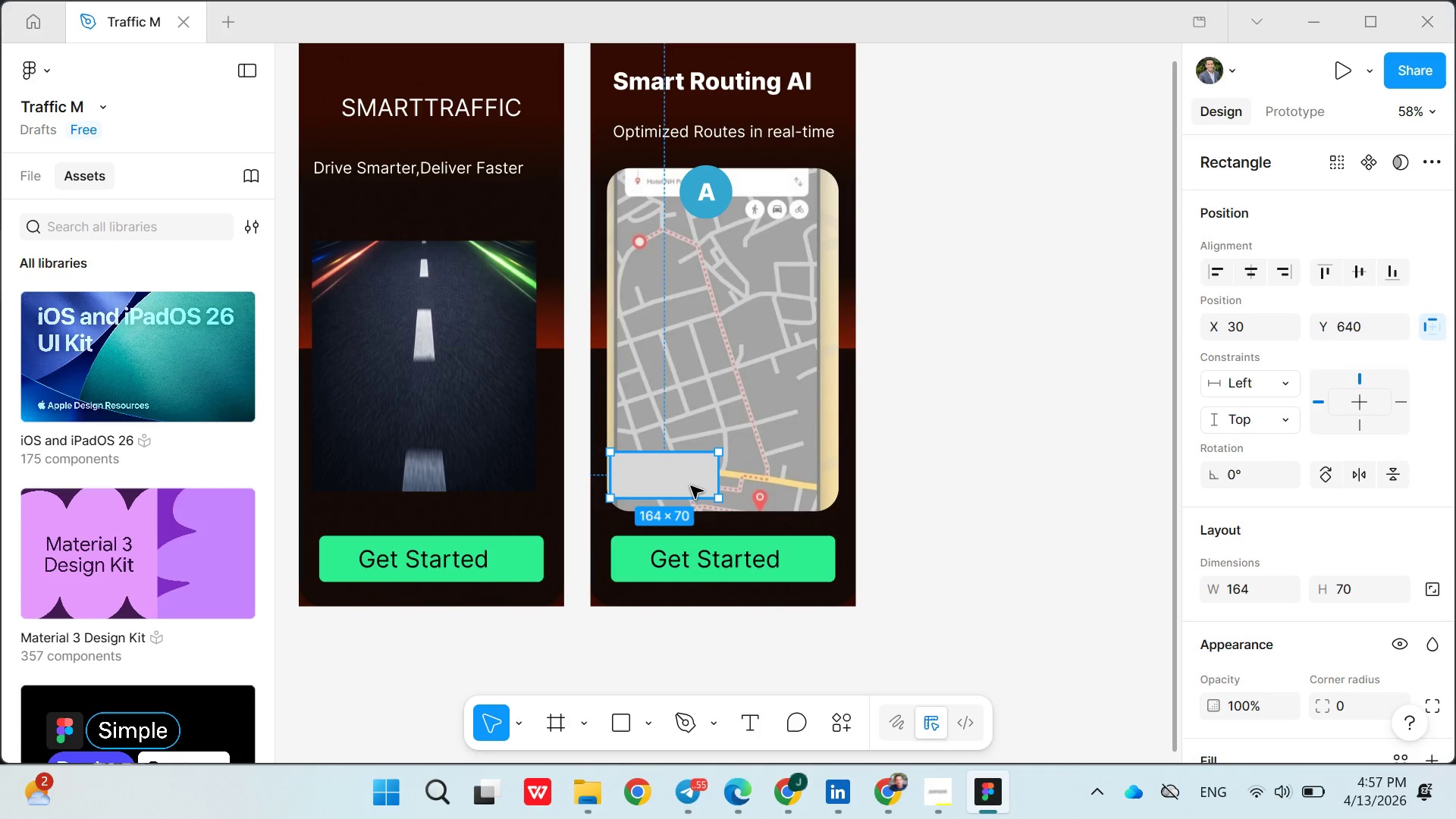 
key(Control+C)
 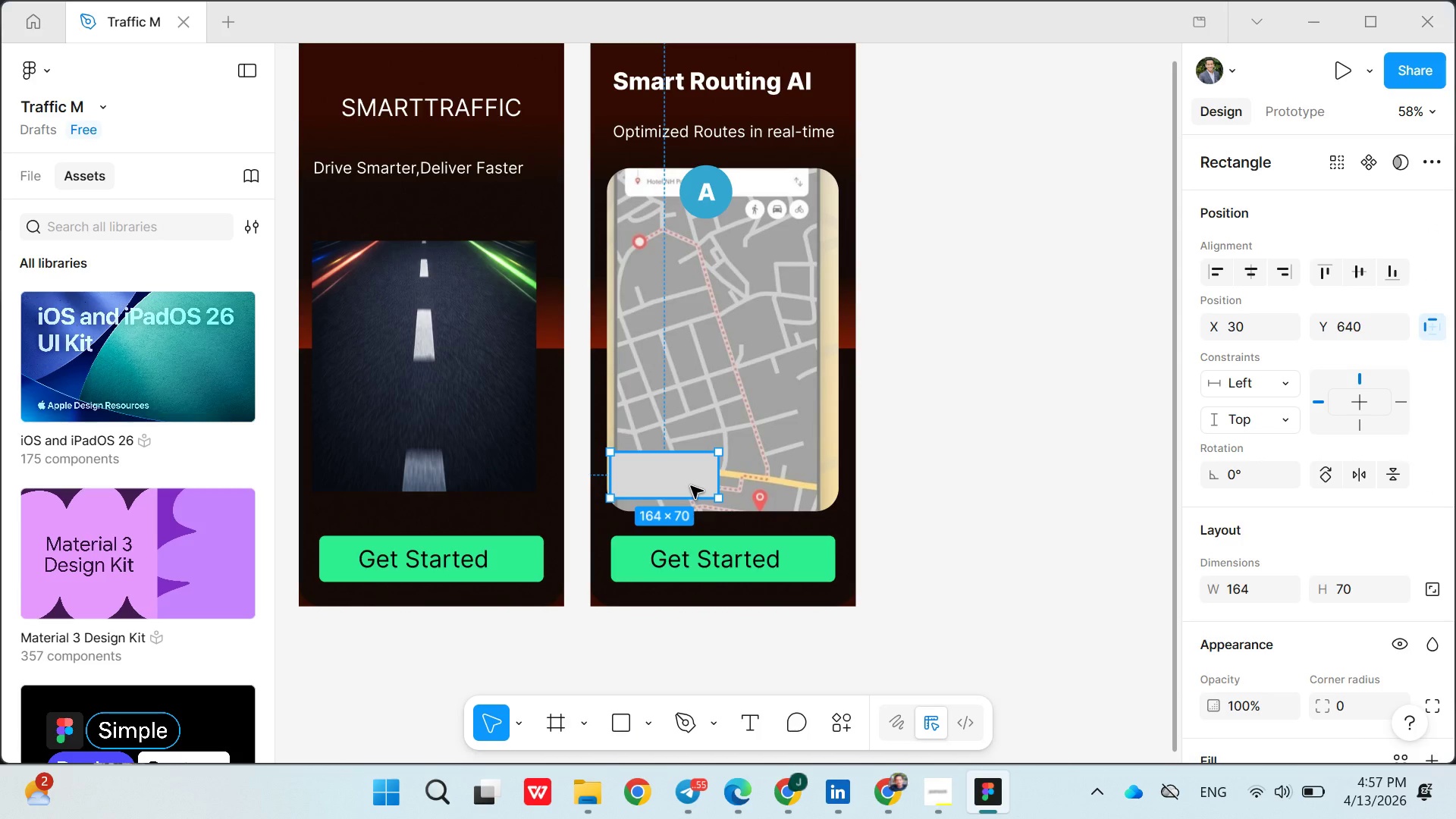 
key(Control+V)
 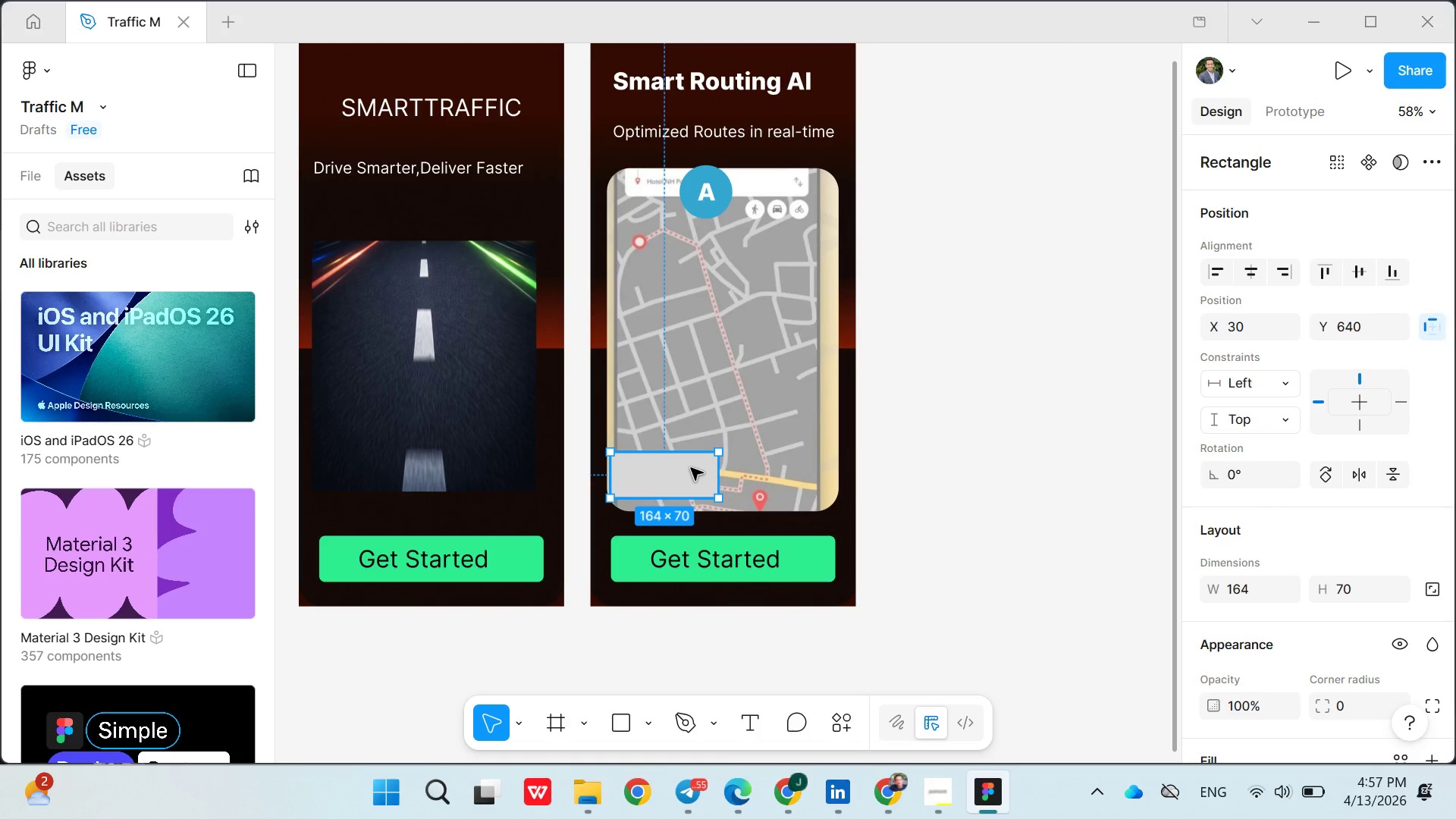 
left_click_drag(start_coordinate=[691, 468], to_coordinate=[686, 473])
 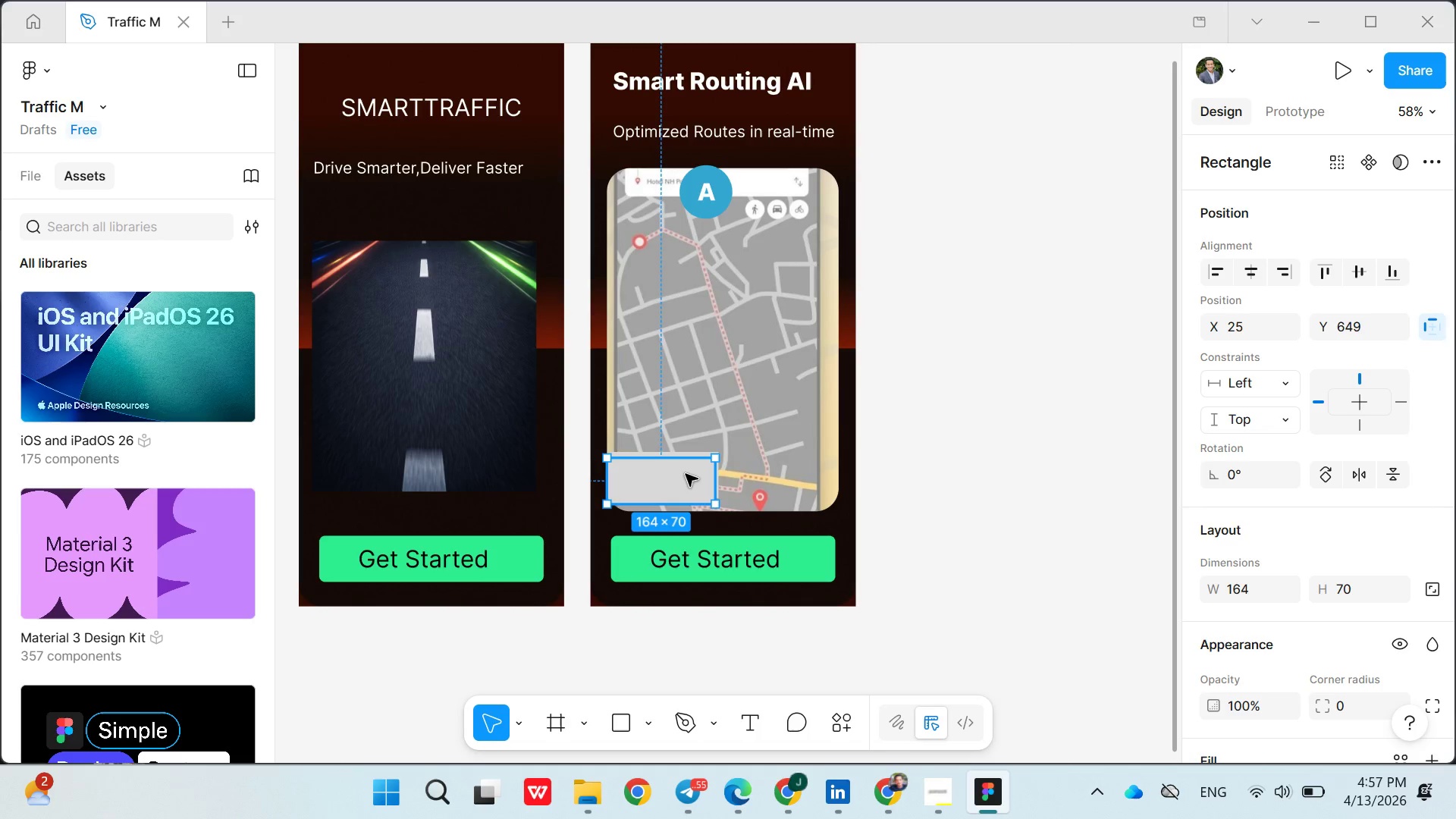 
triple_click([686, 474])
 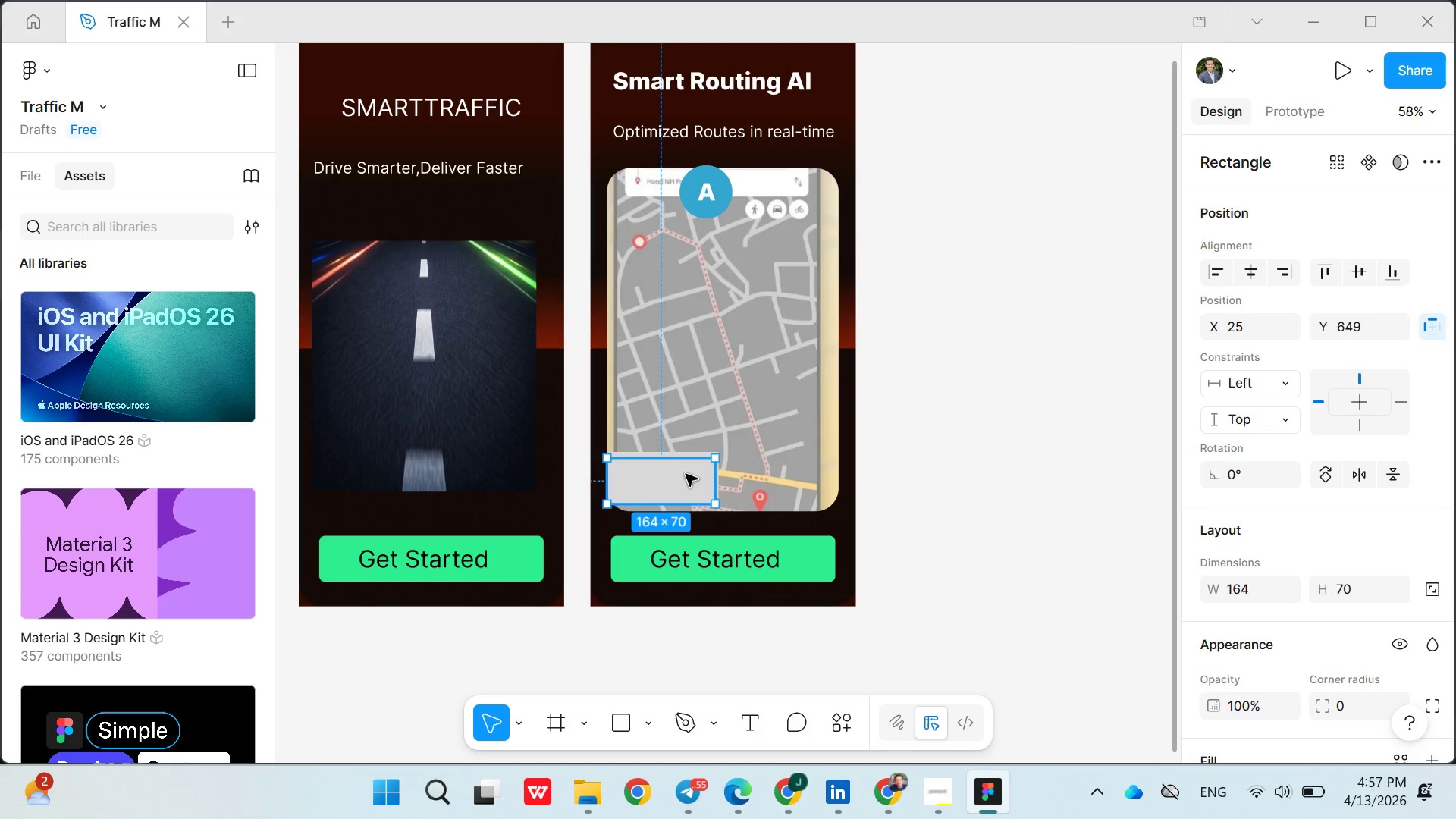 
triple_click([686, 474])
 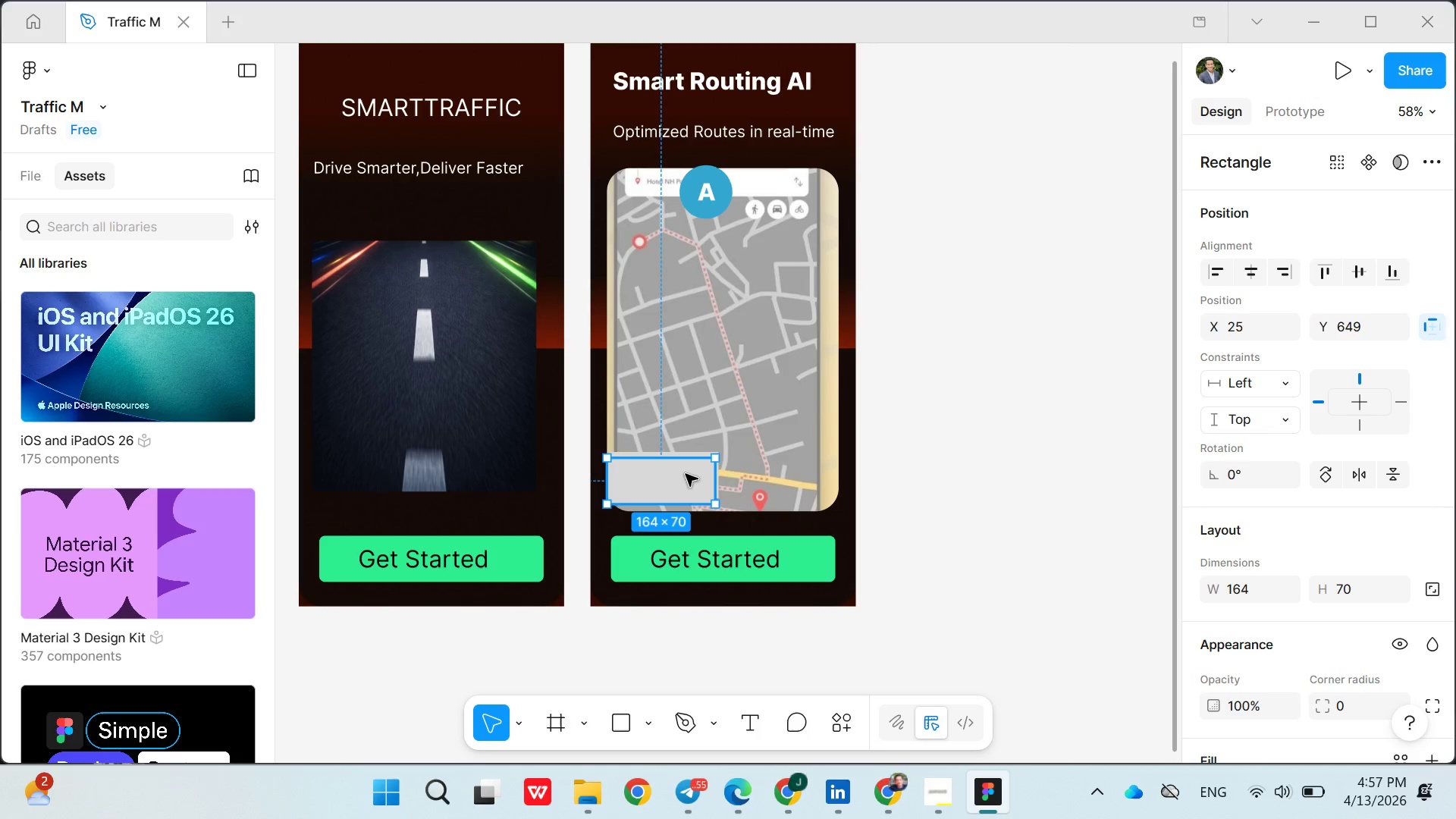 
left_click_drag(start_coordinate=[686, 474], to_coordinate=[745, 475])
 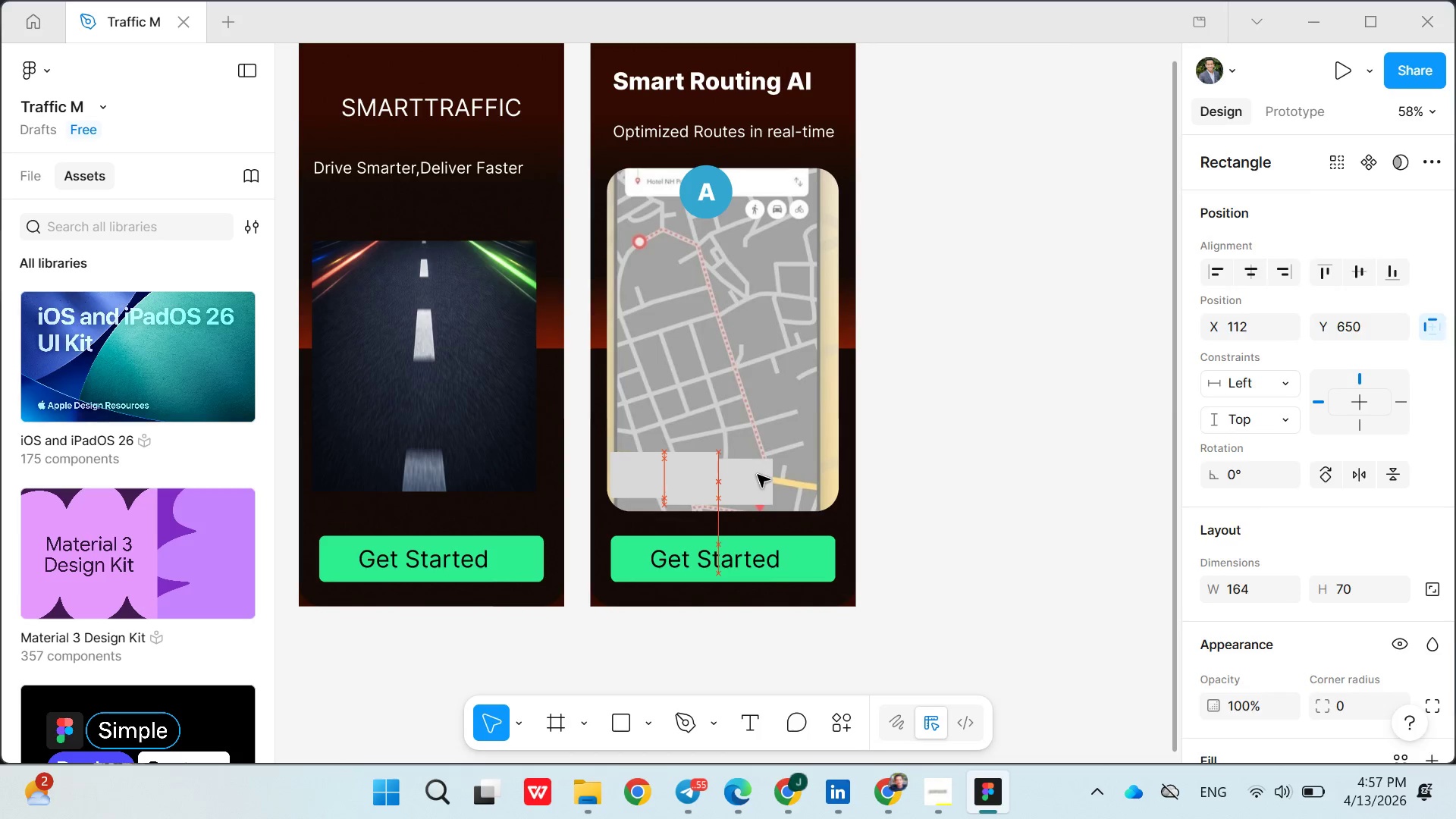 
left_click_drag(start_coordinate=[745, 475], to_coordinate=[755, 475])
 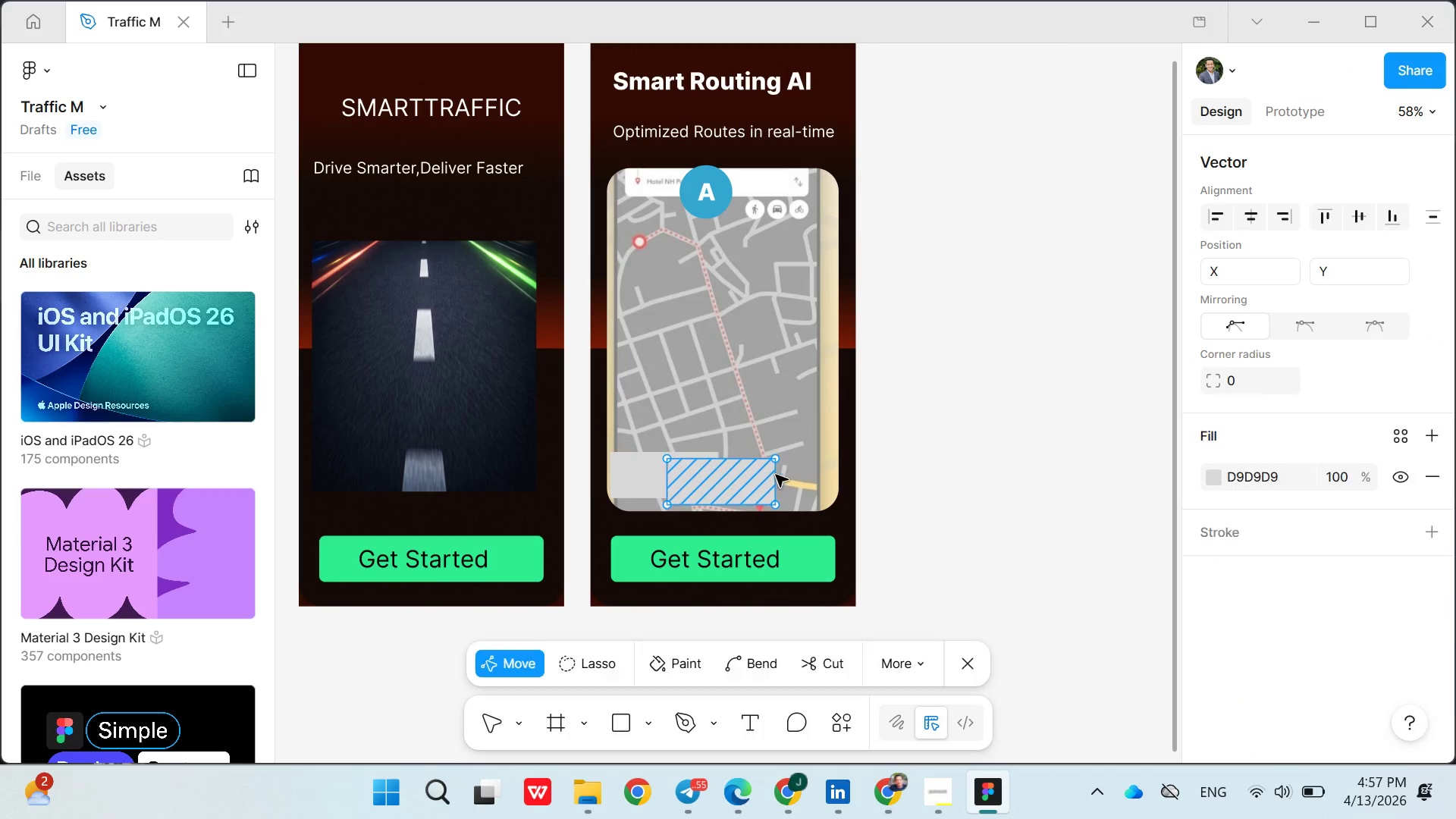 
left_click_drag(start_coordinate=[768, 475], to_coordinate=[787, 471])
 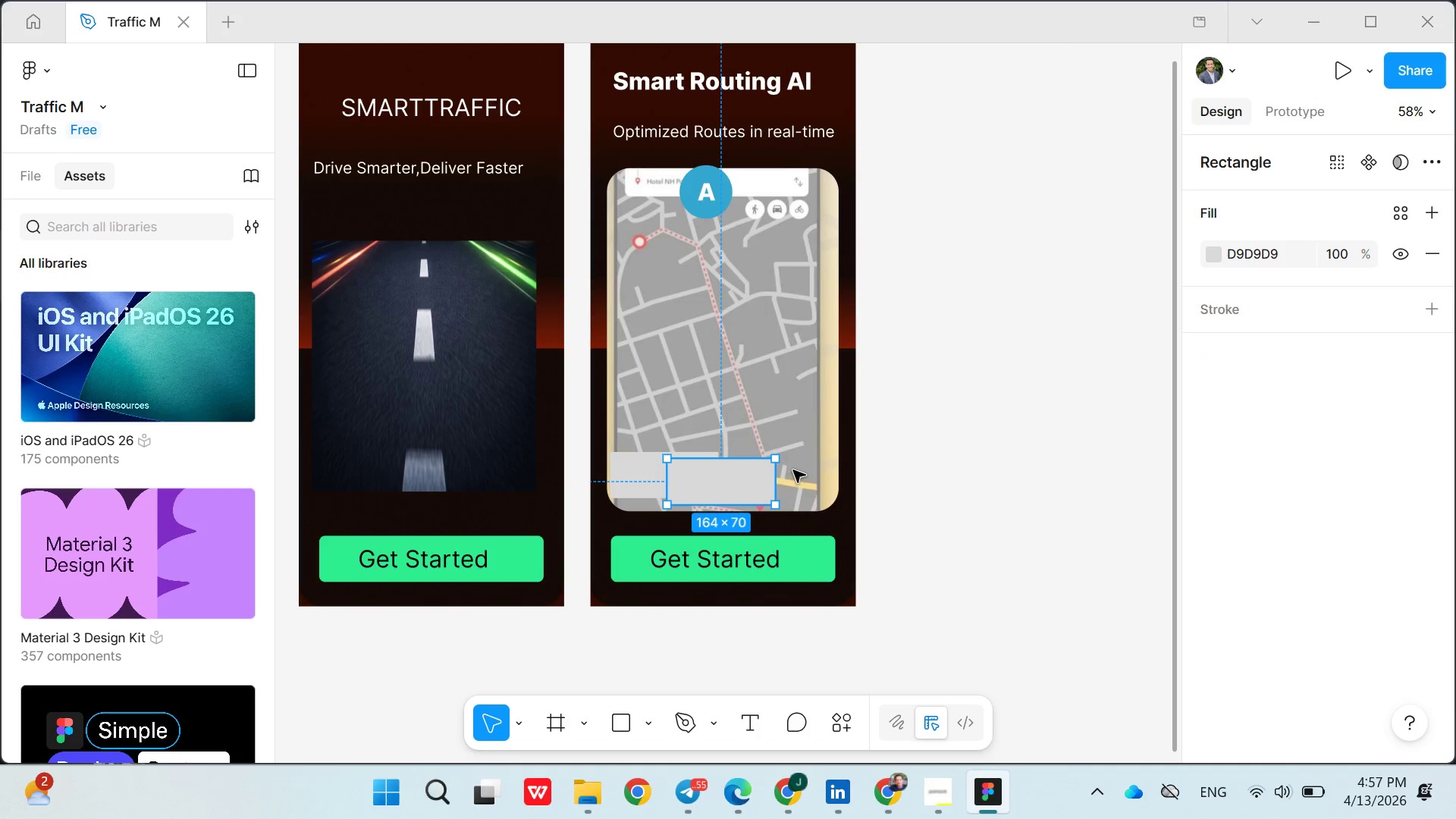 
left_click_drag(start_coordinate=[788, 471], to_coordinate=[792, 470])
 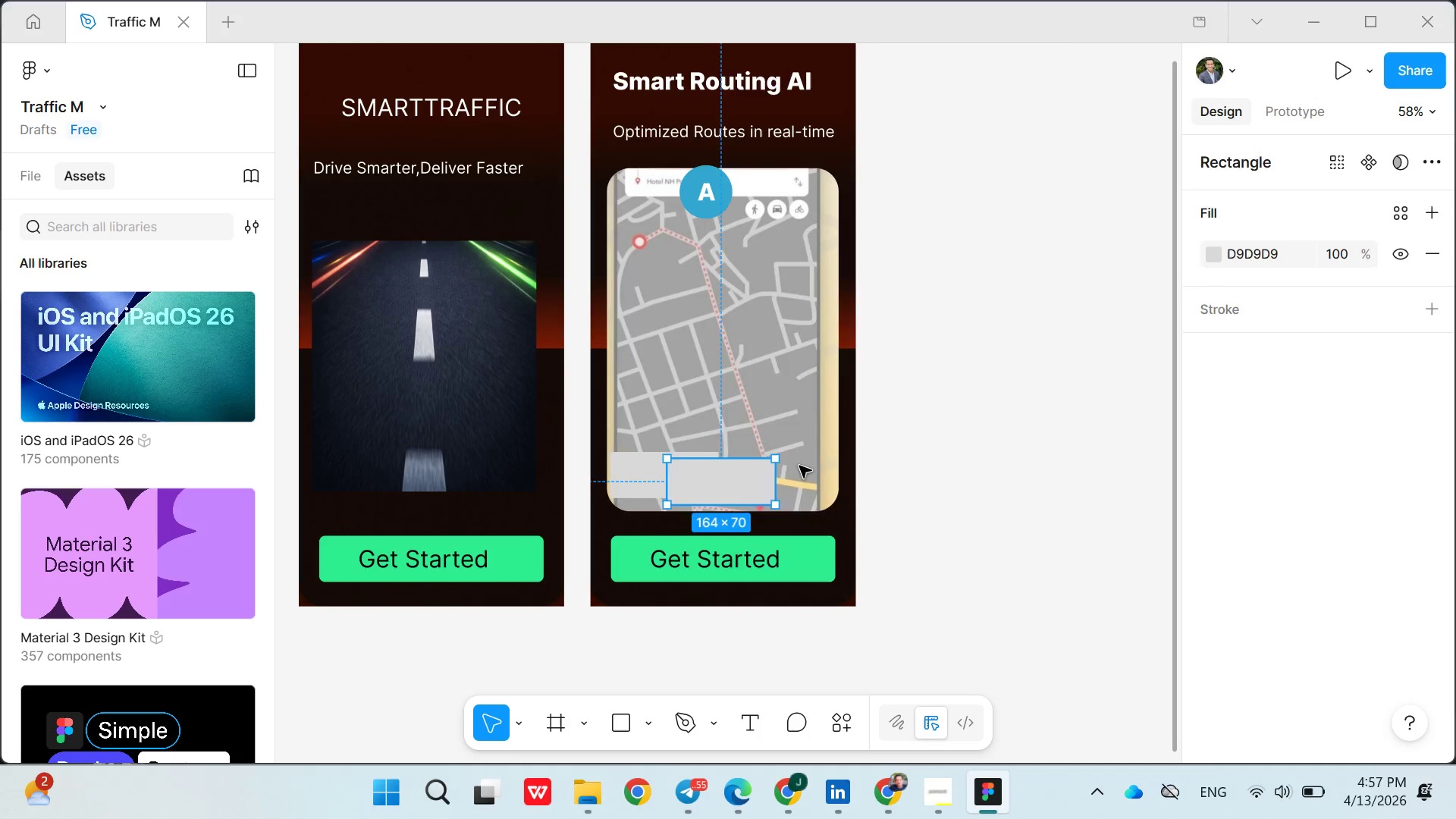 
left_click_drag(start_coordinate=[792, 470], to_coordinate=[807, 463])
 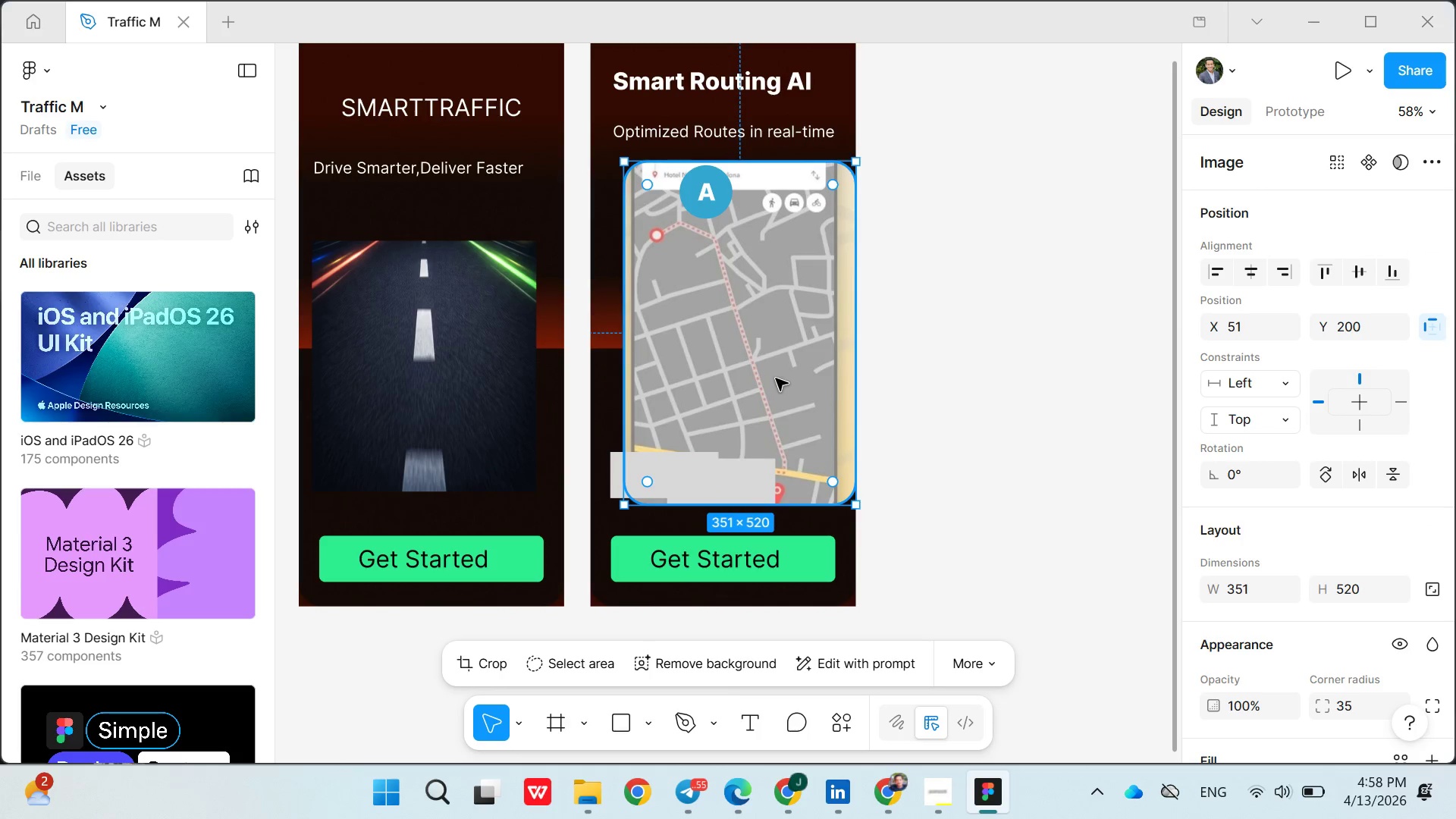 
left_click([776, 378])
 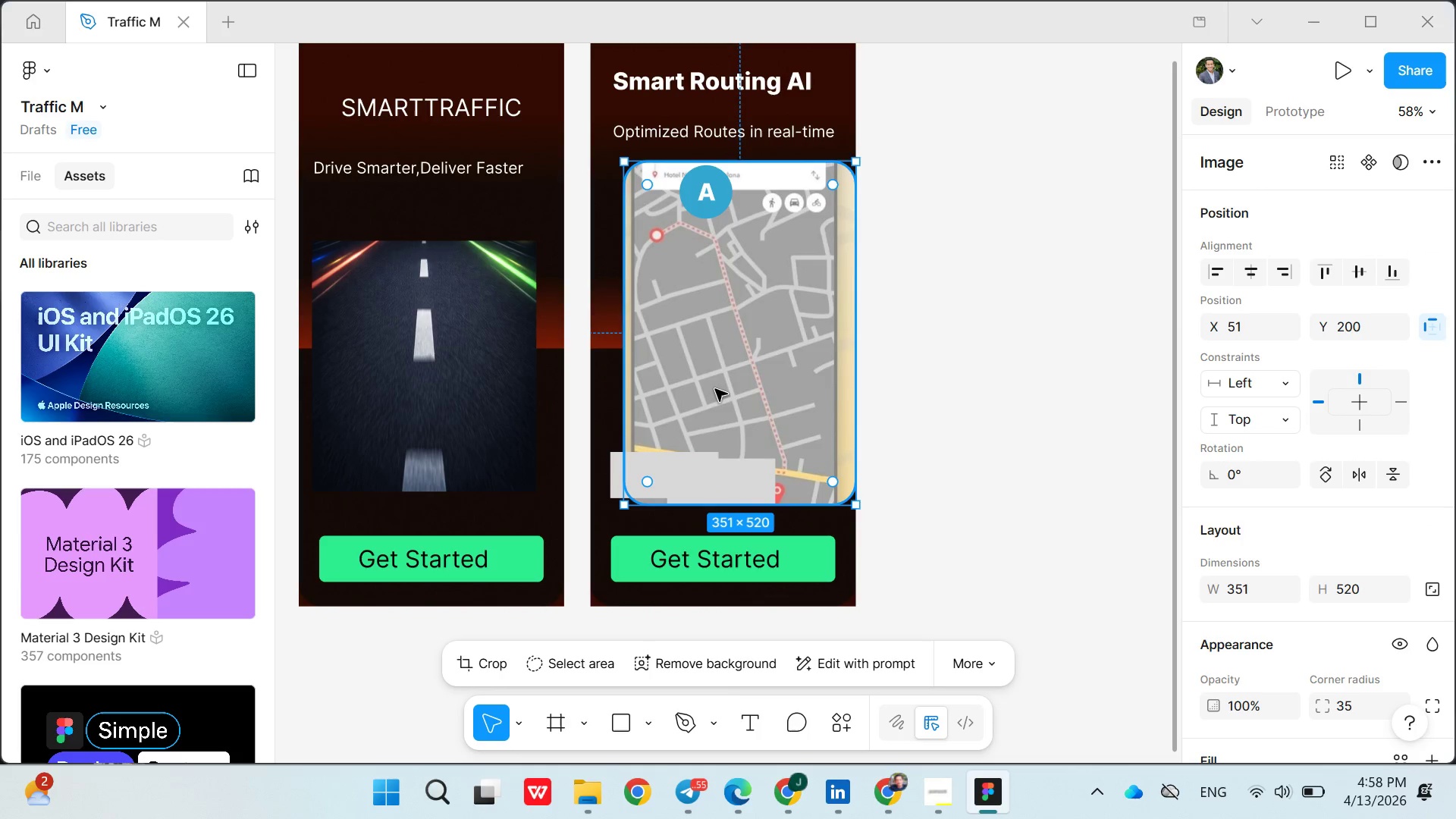 
double_click([713, 390])
 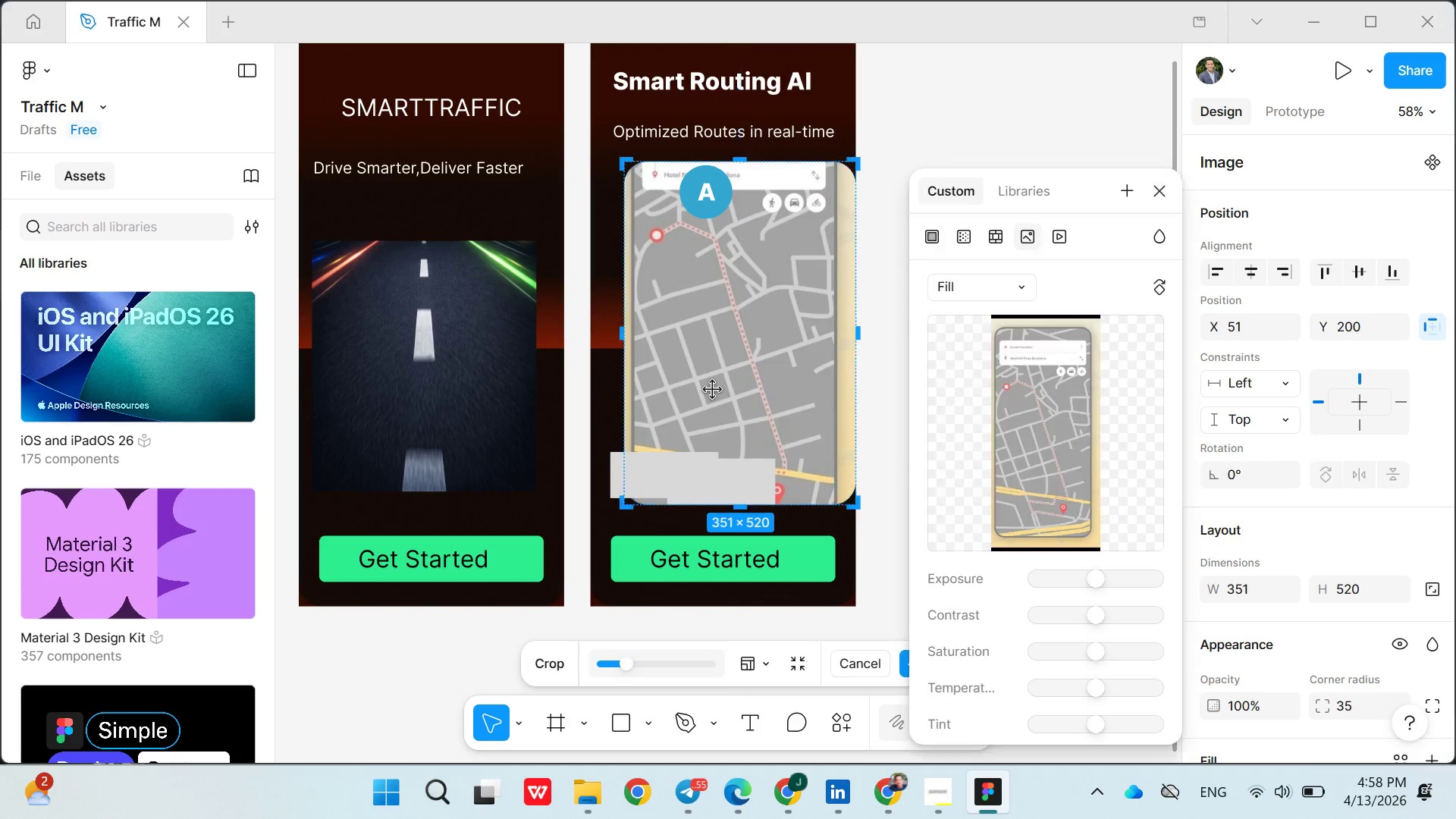 
triple_click([713, 390])
 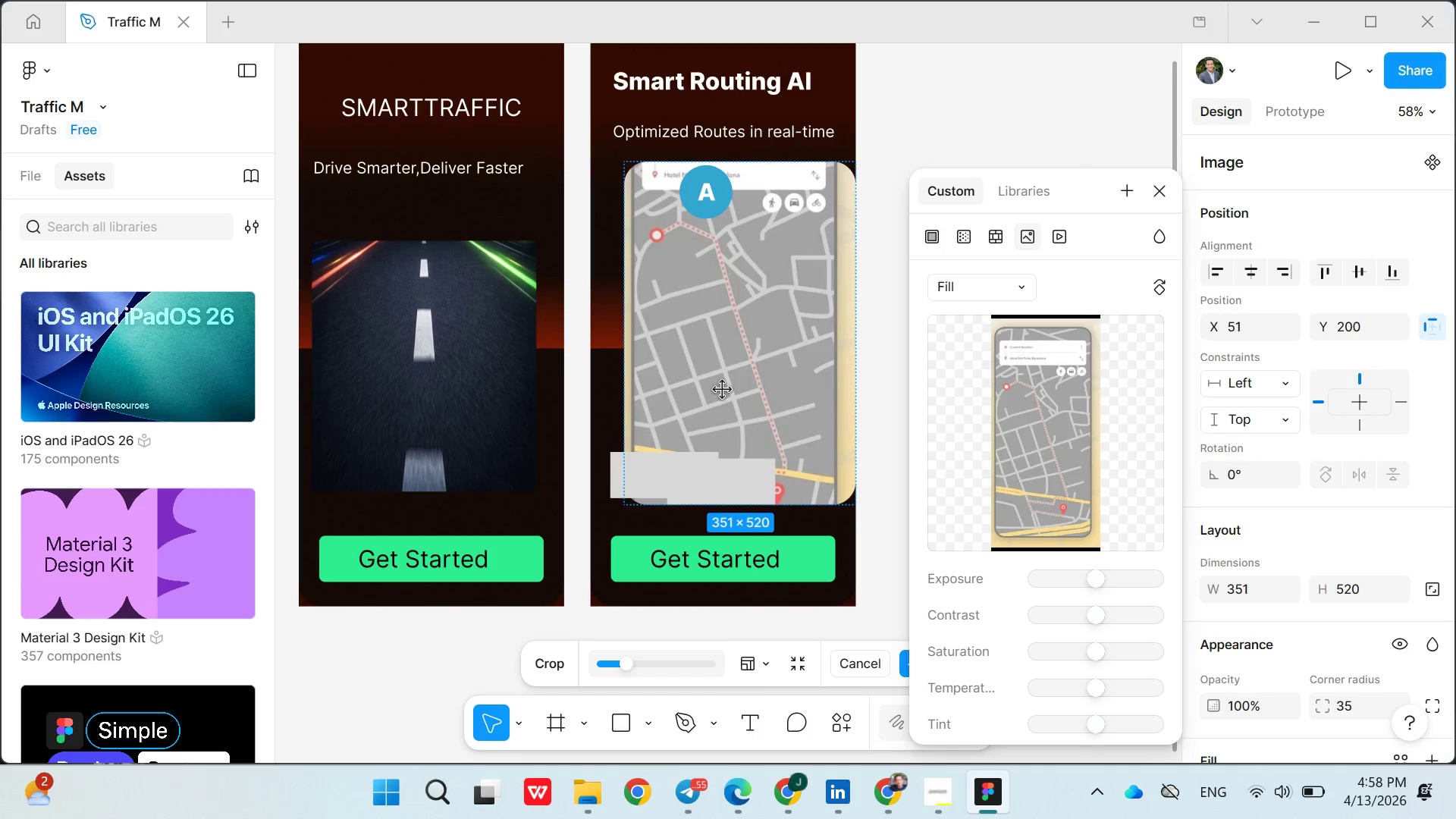 
left_click([723, 390])
 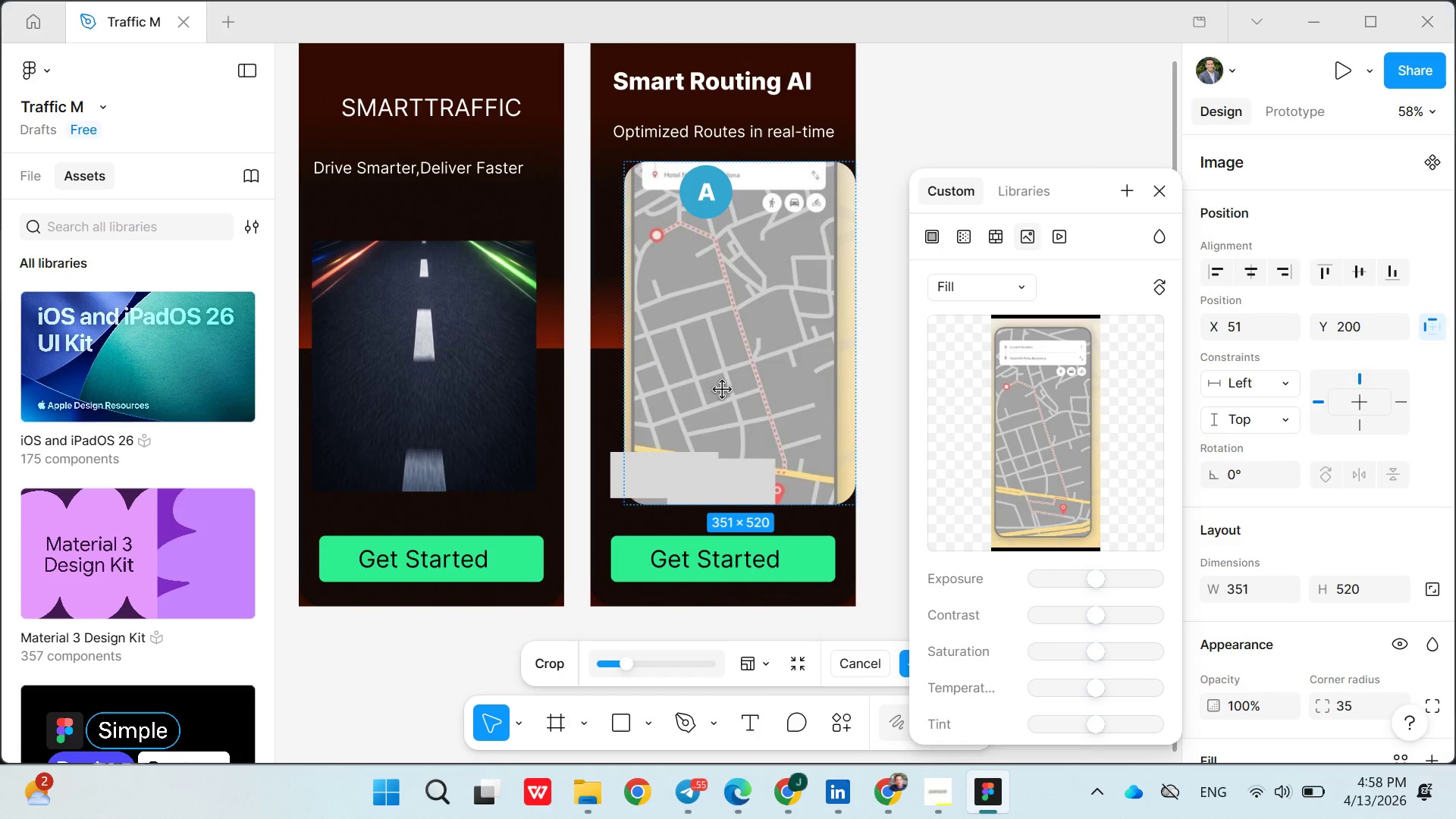 
left_click([723, 390])
 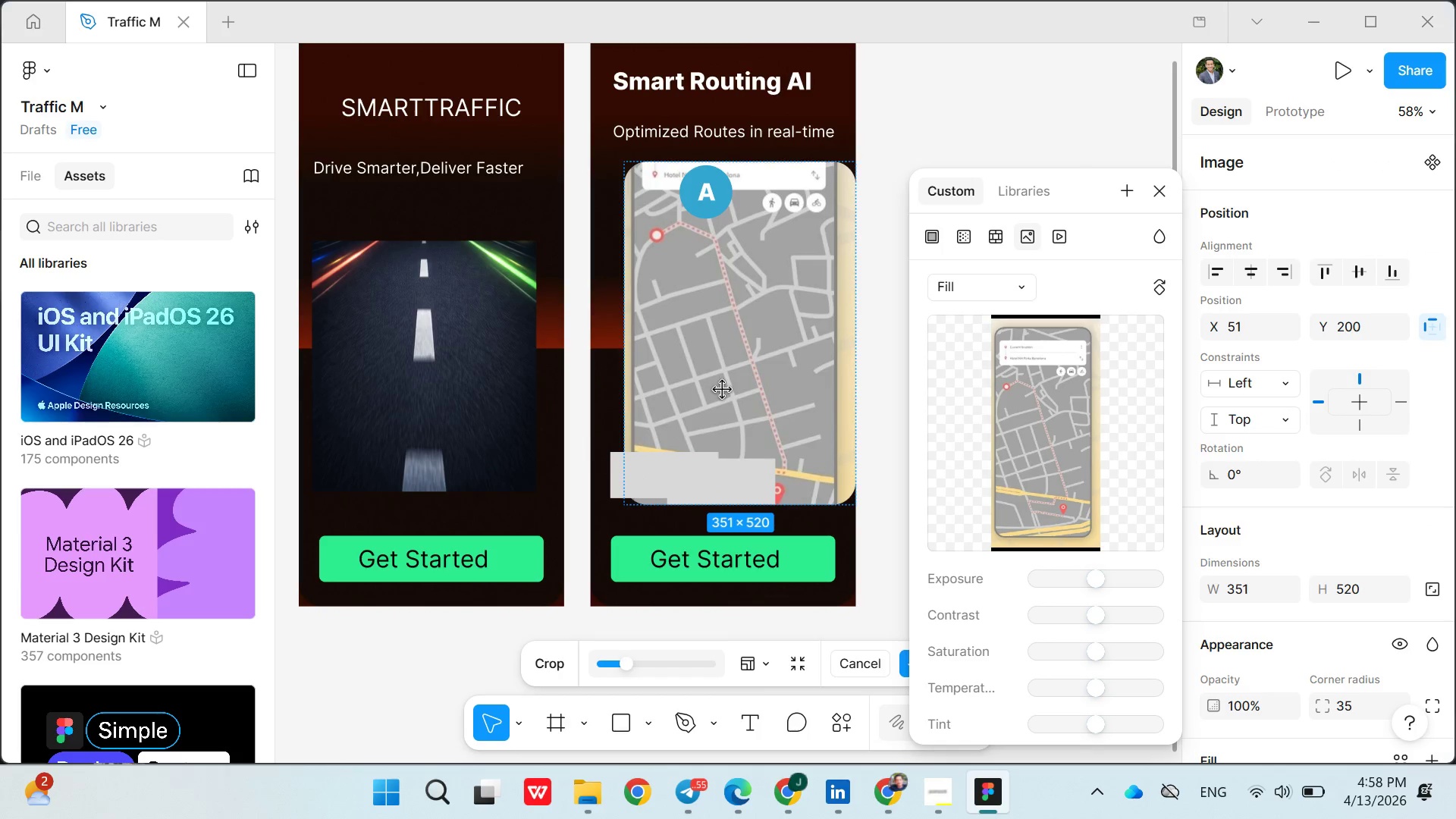 
left_click([723, 390])
 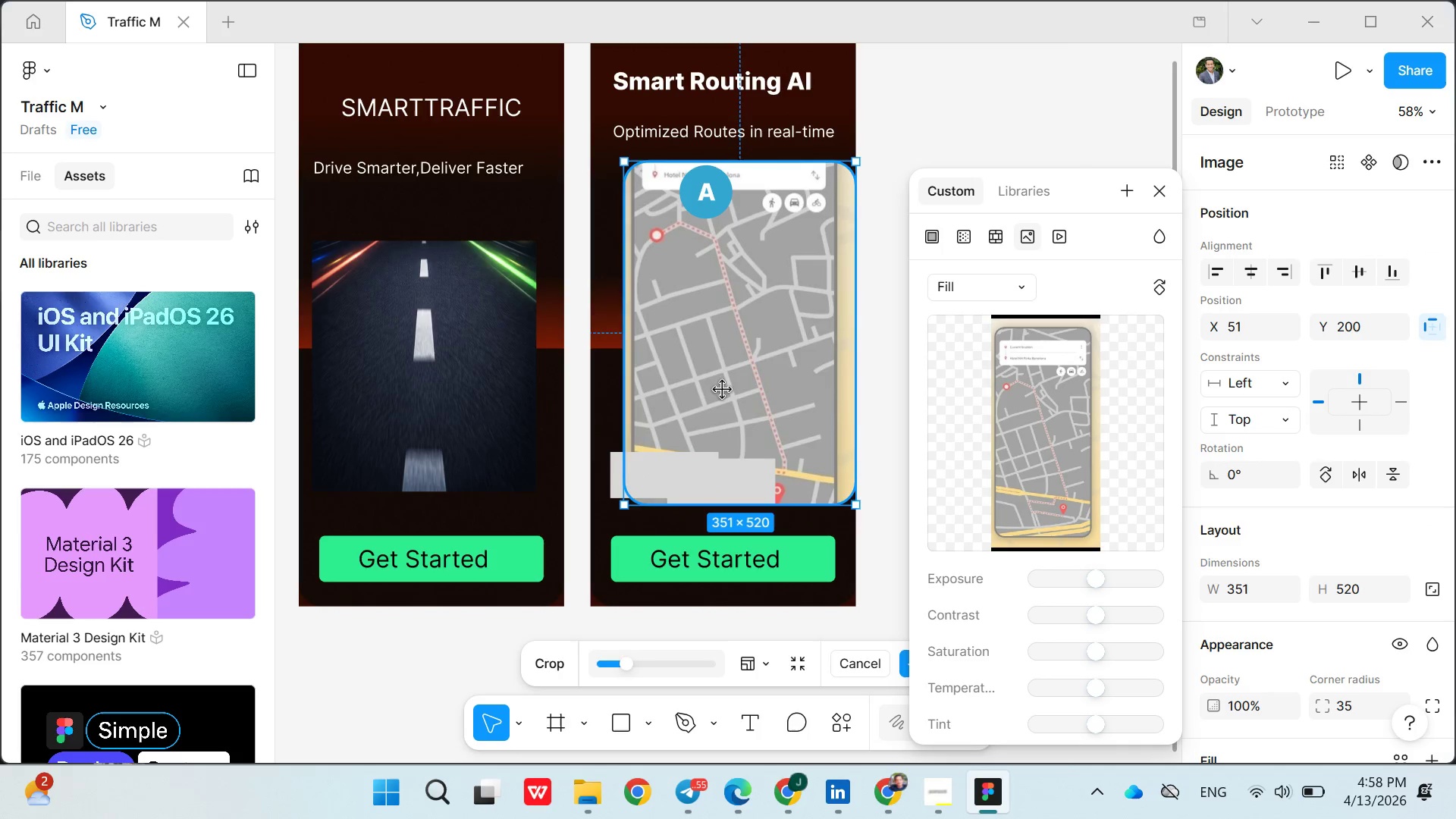 
key(Control+Z)
 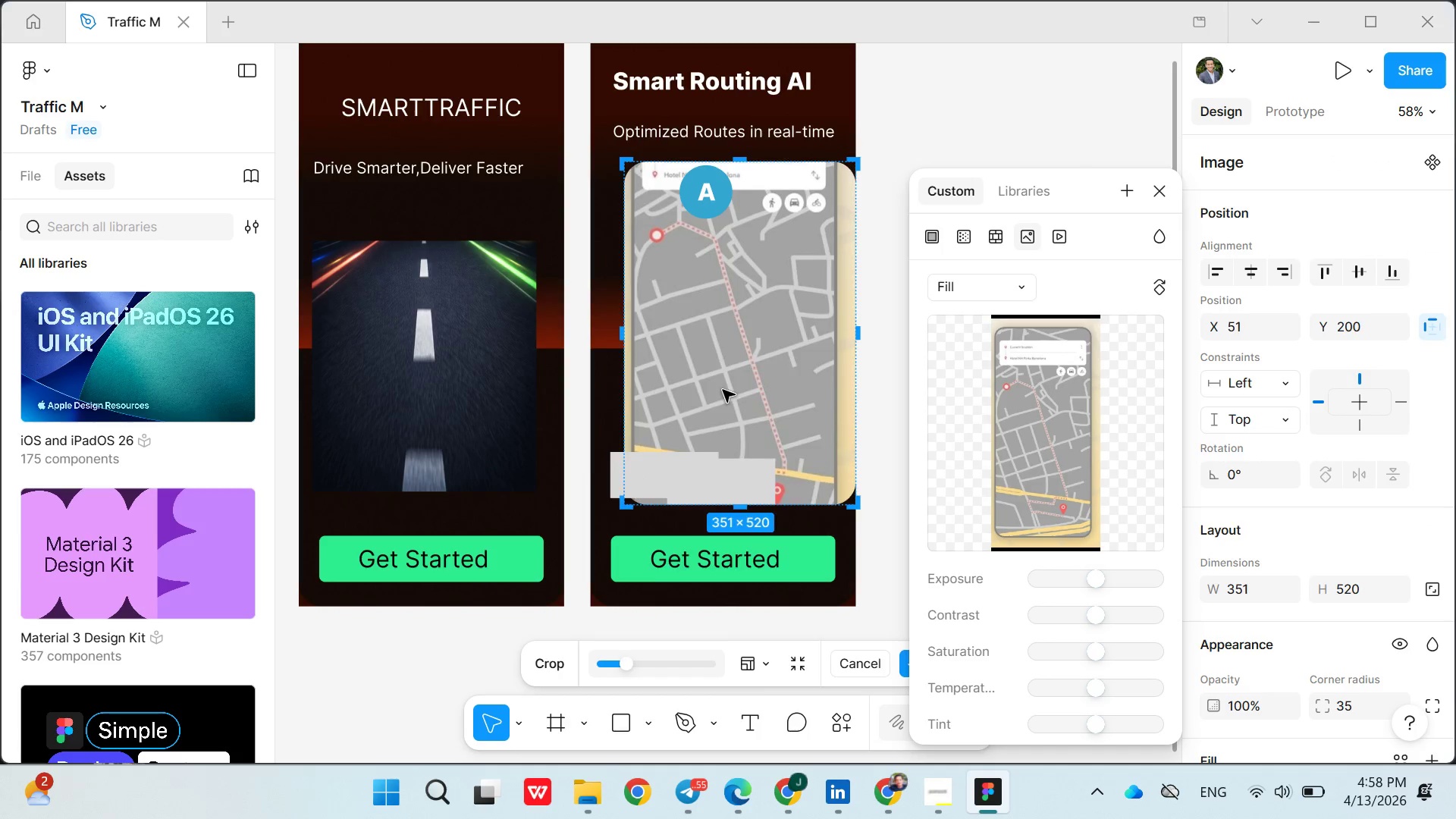 
key(Control+Z)
 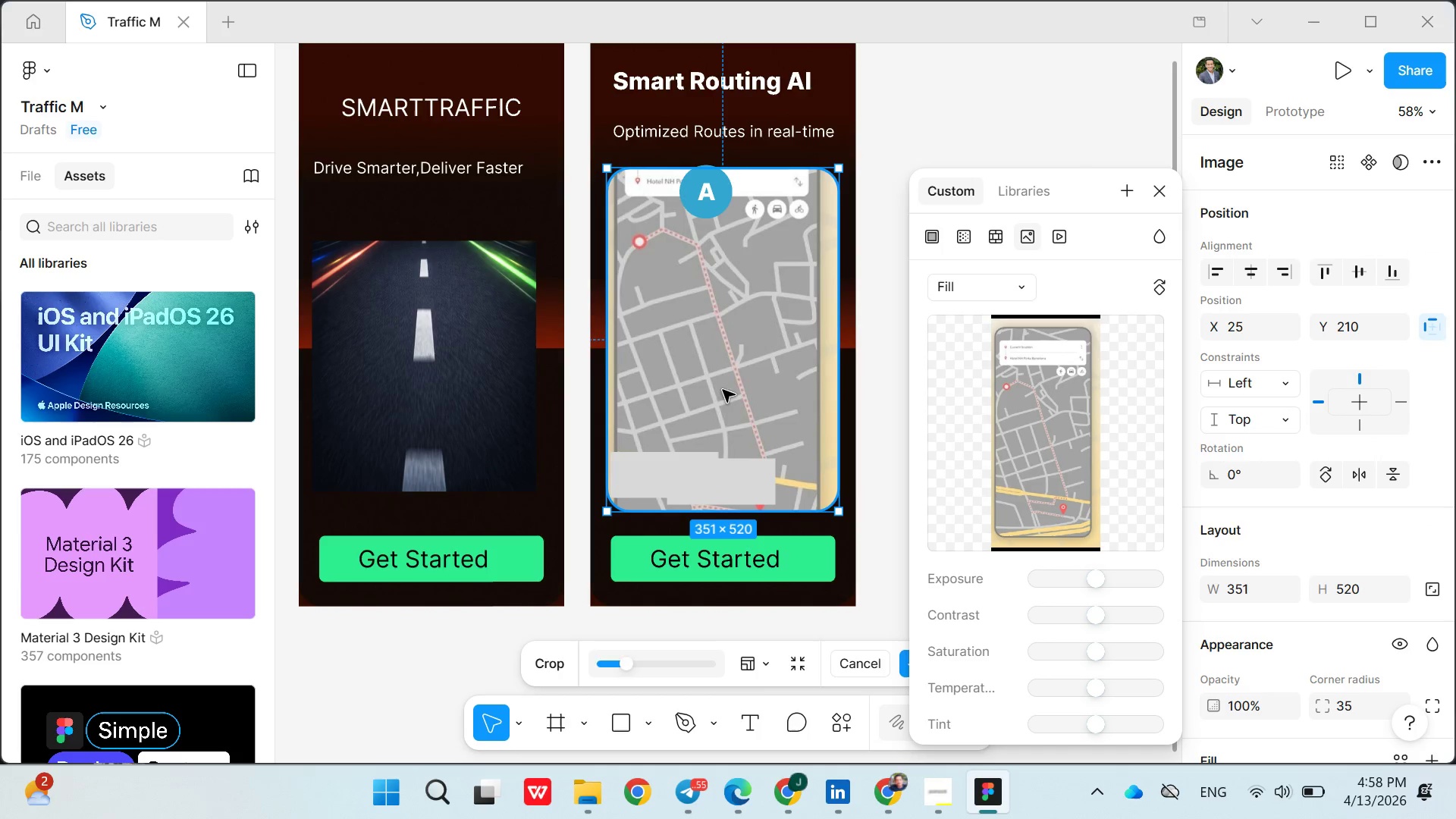 
double_click([723, 390])
 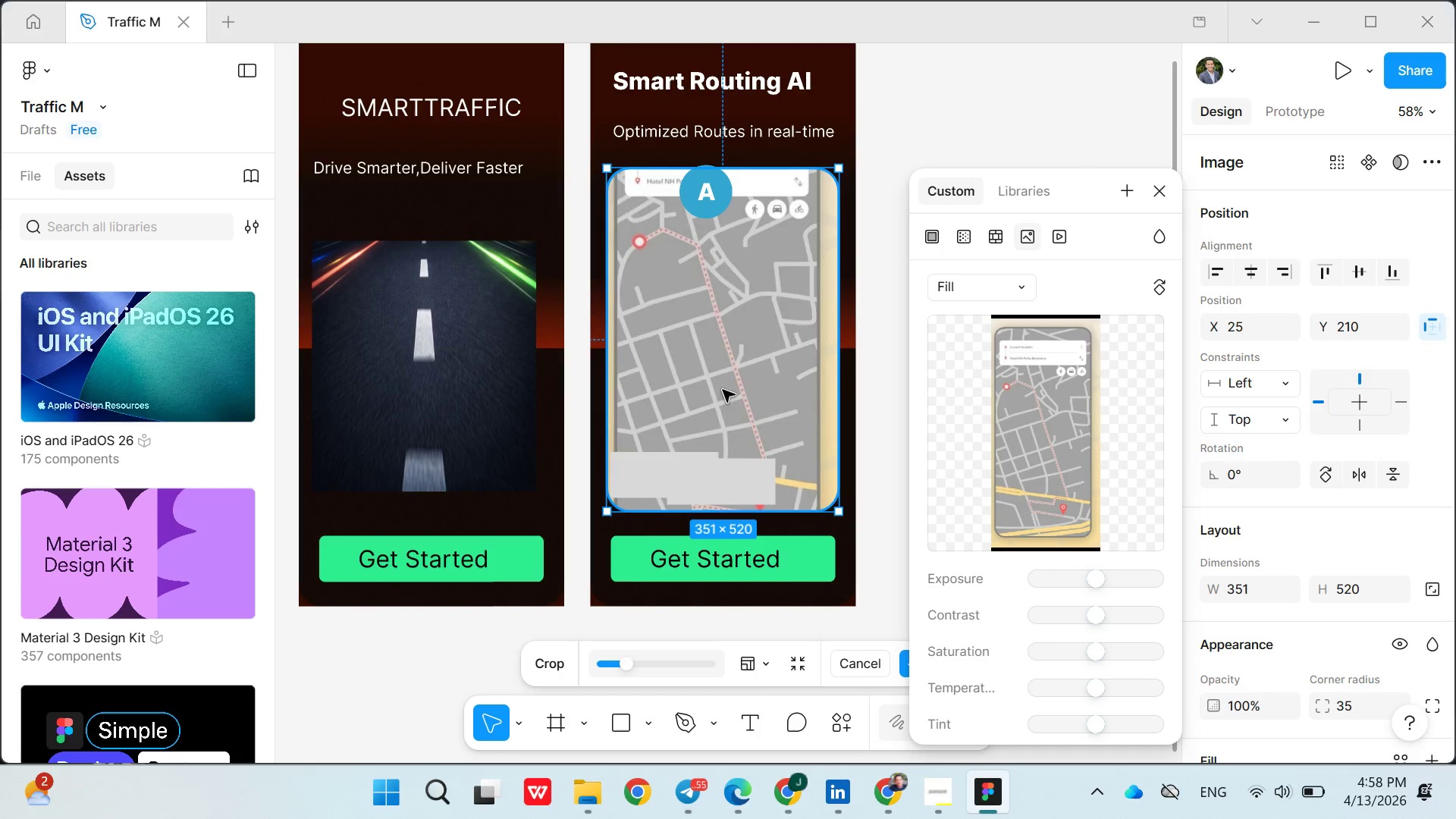 
left_click_drag(start_coordinate=[723, 390], to_coordinate=[720, 485])
 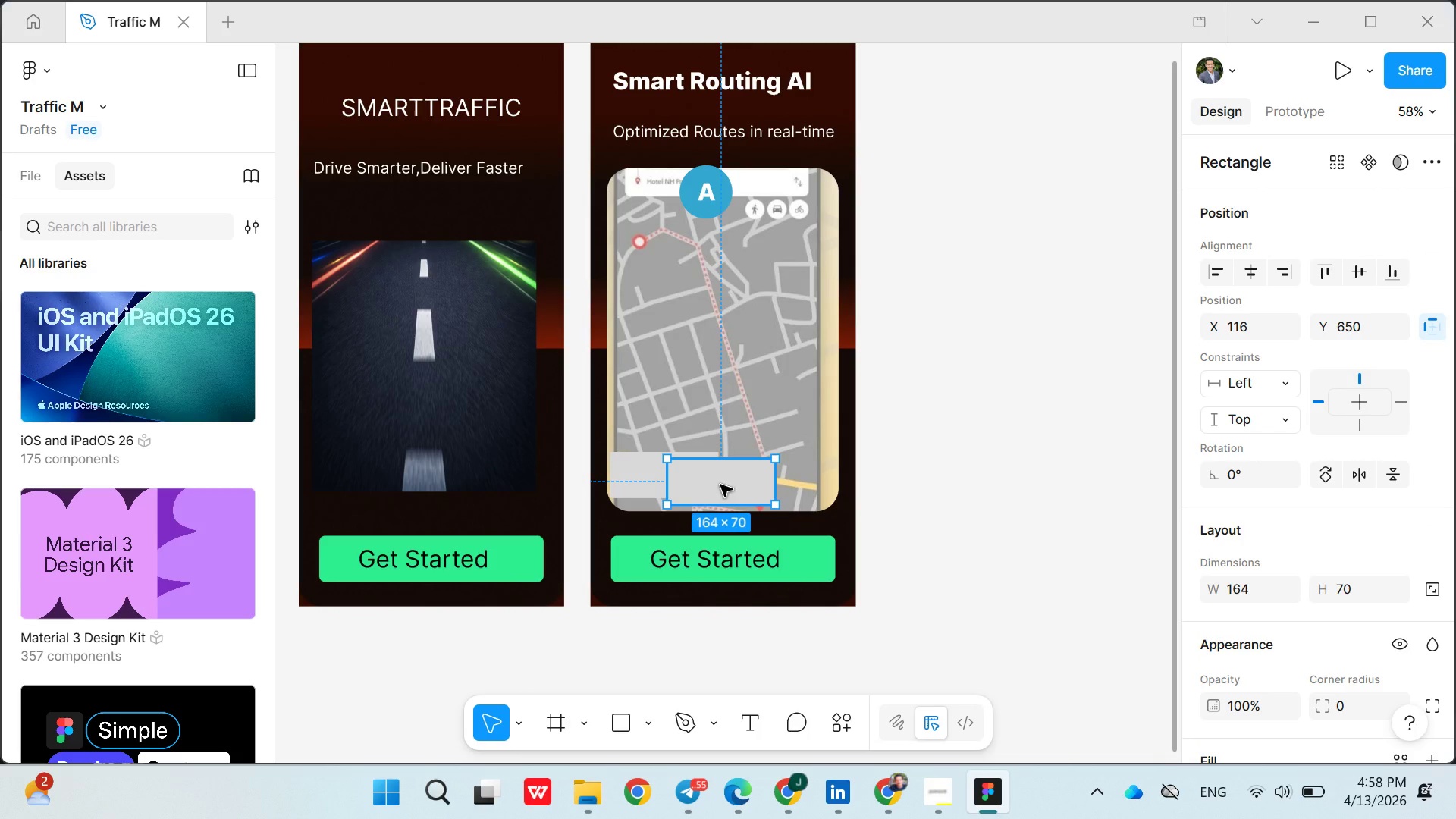 
left_click([720, 485])
 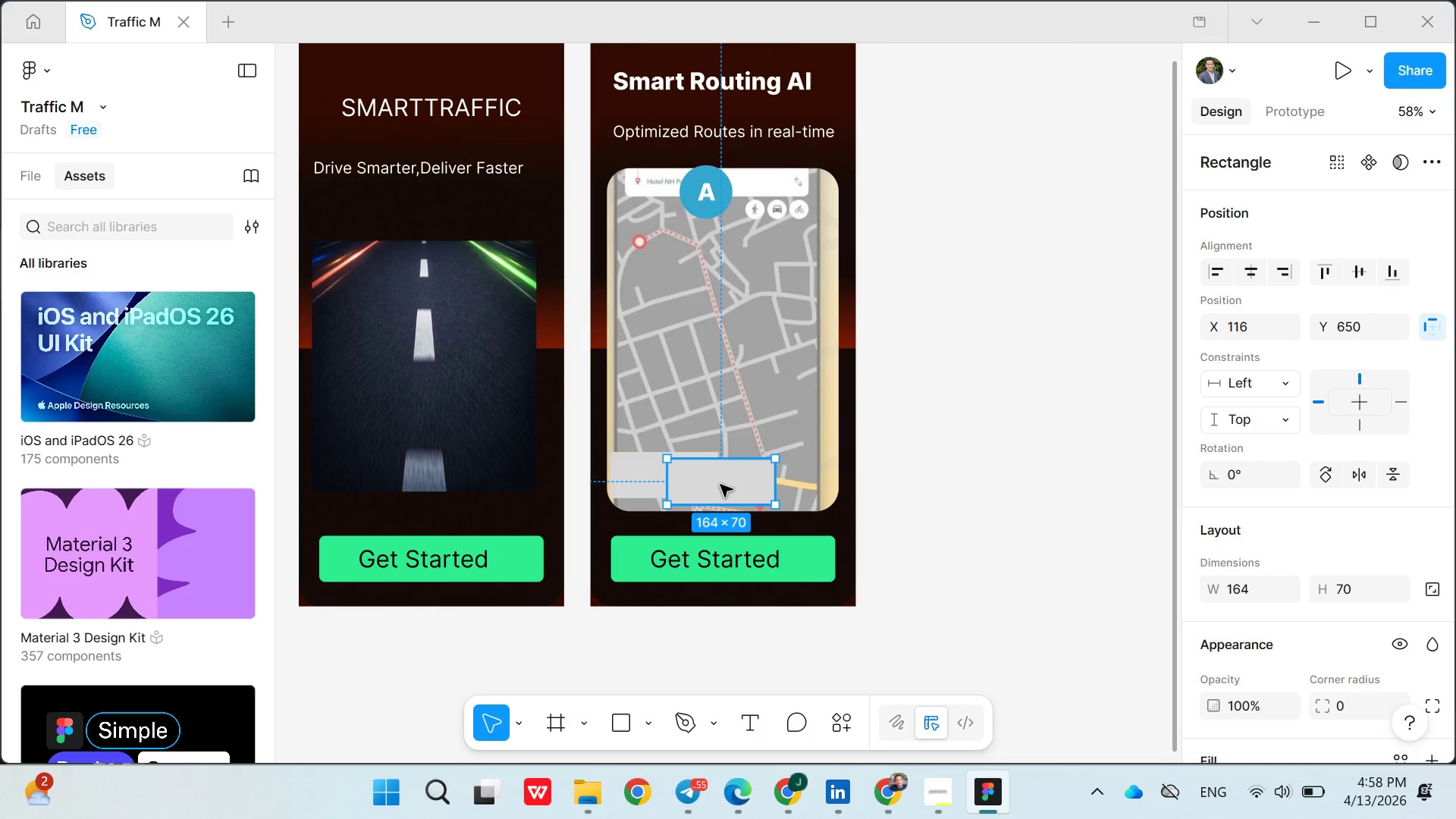 
left_click_drag(start_coordinate=[720, 485], to_coordinate=[787, 472])
 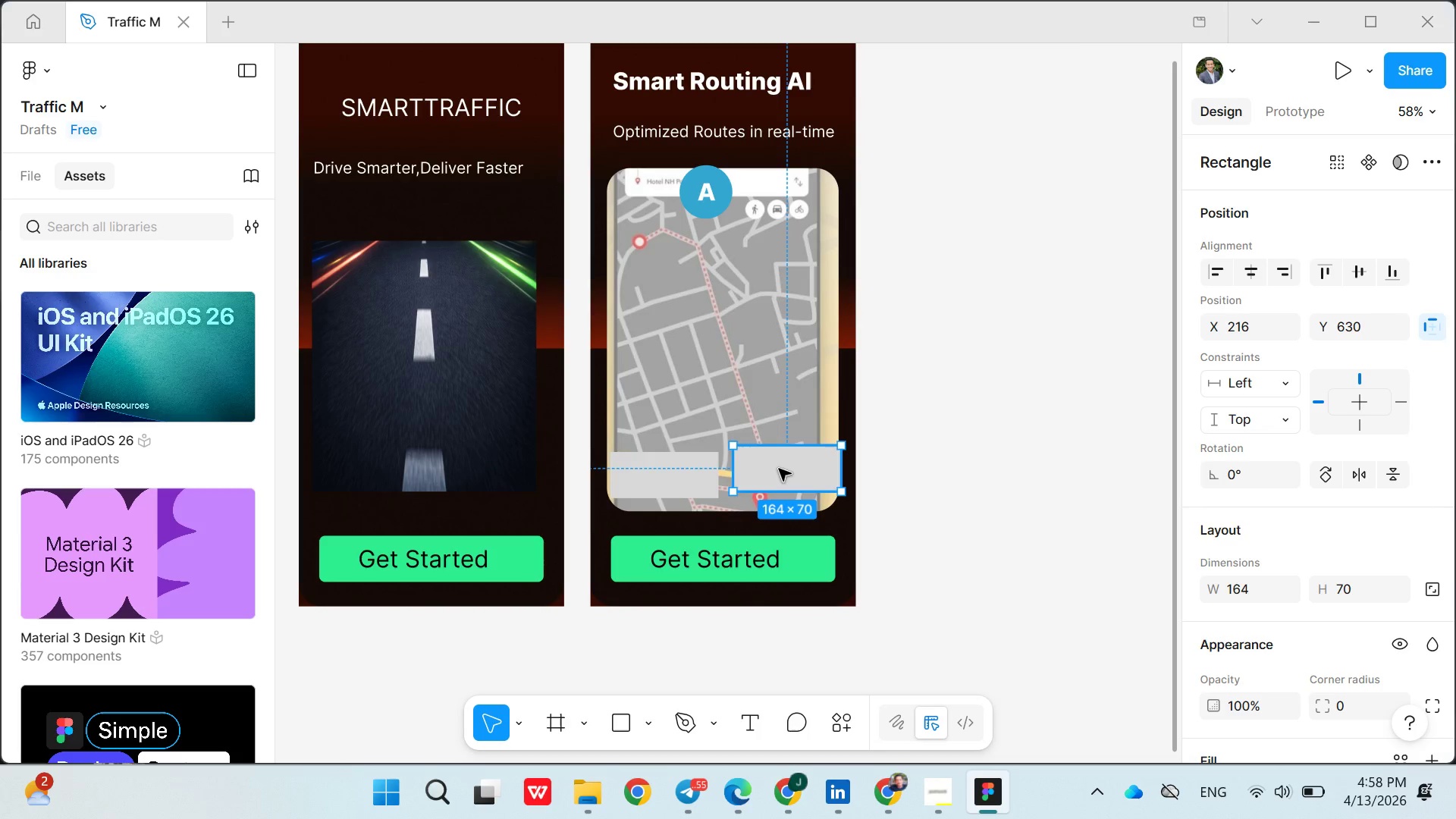 
left_click_drag(start_coordinate=[779, 469], to_coordinate=[768, 476])
 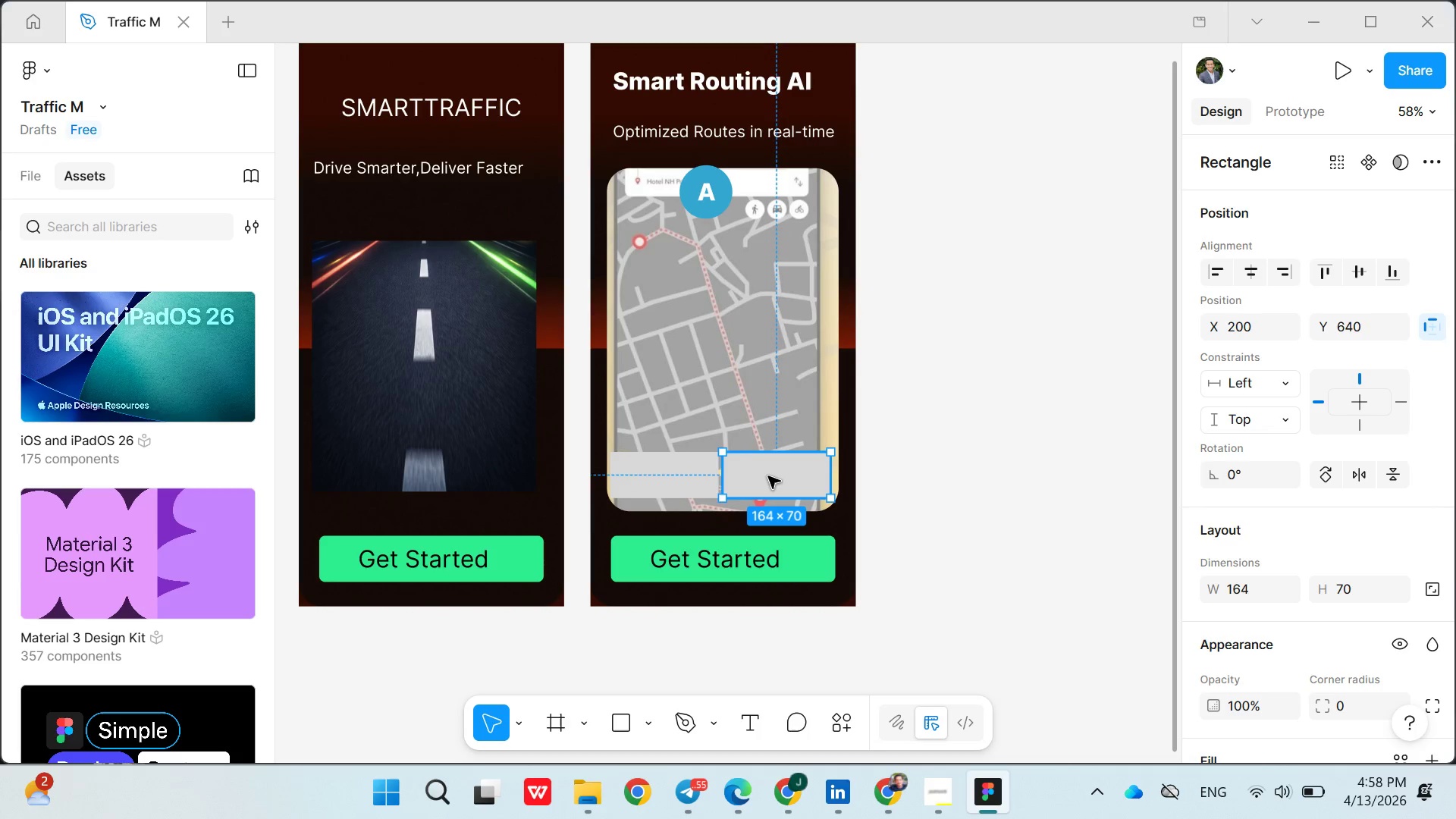 
left_click([768, 476])
 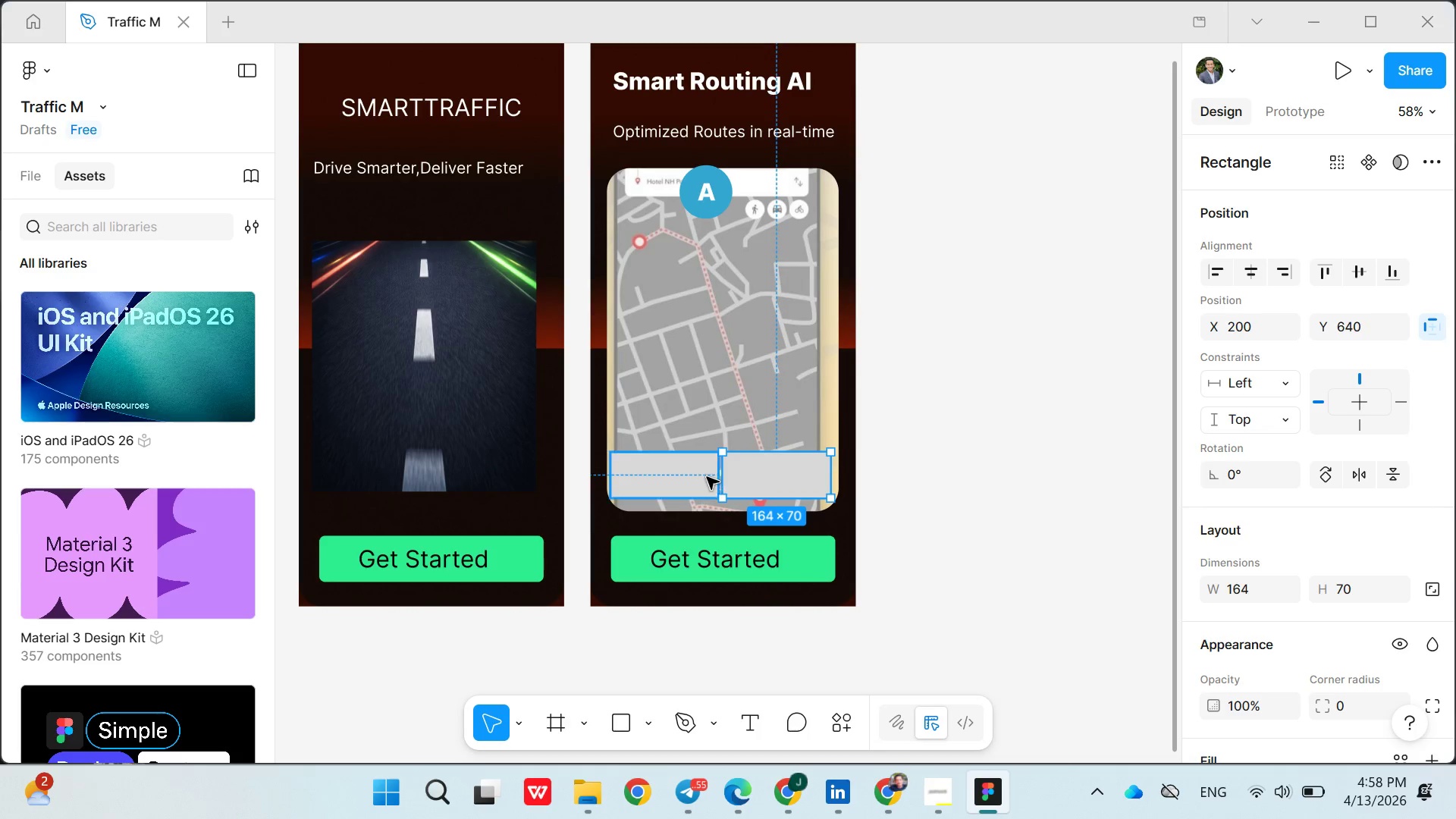 
left_click_drag(start_coordinate=[716, 477], to_coordinate=[711, 477])
 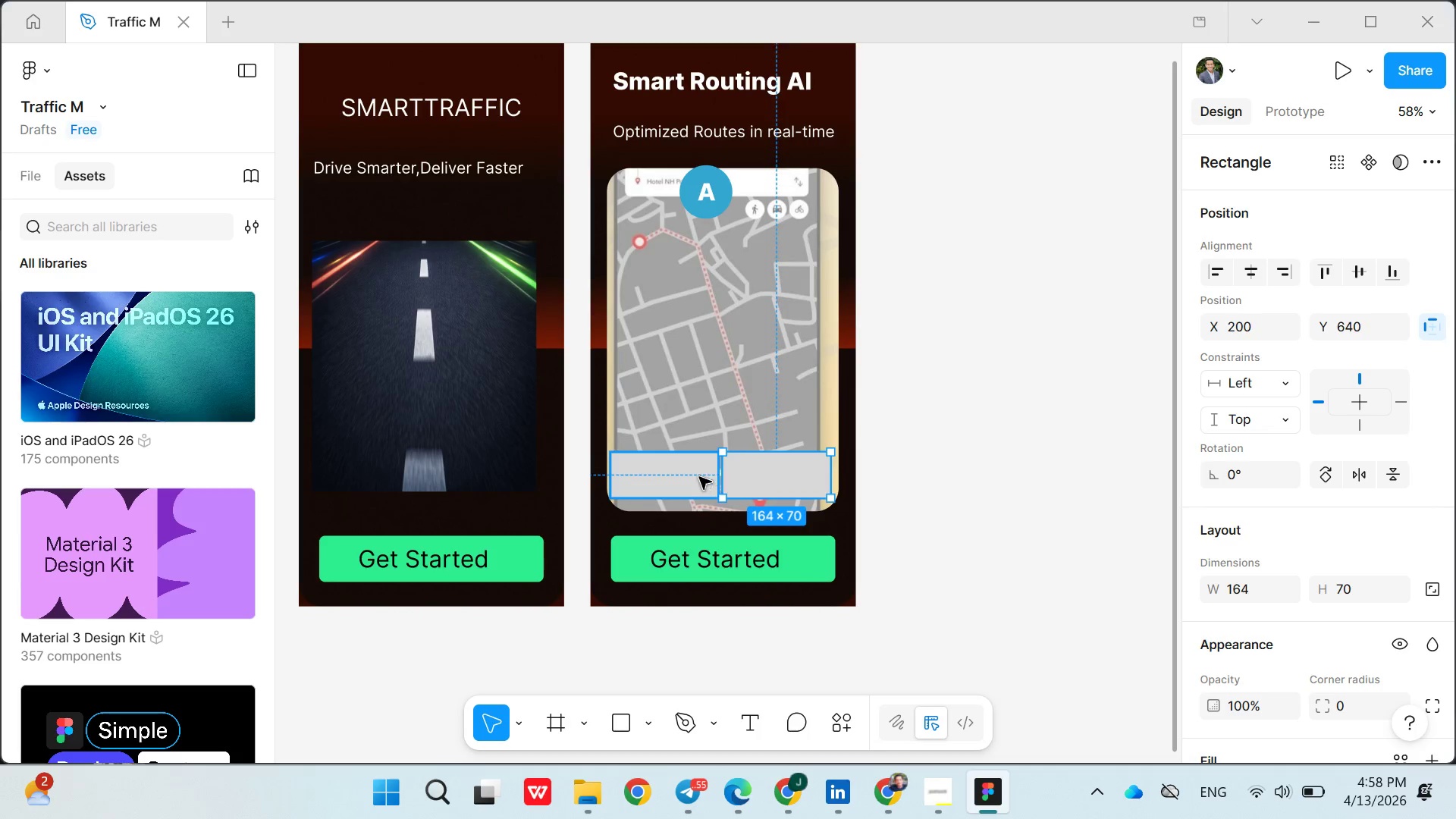 
double_click([708, 477])
 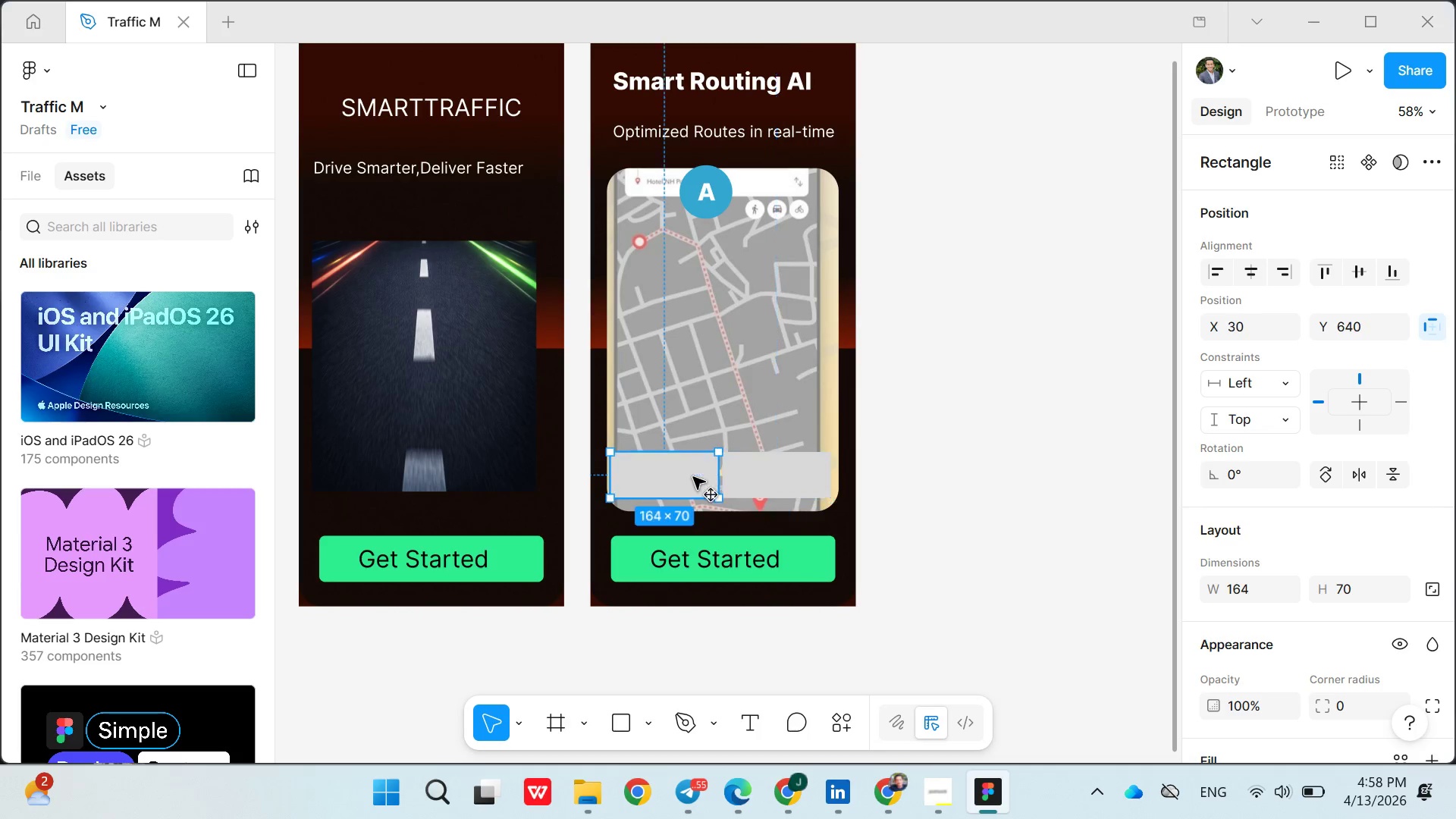 
triple_click([707, 477])
 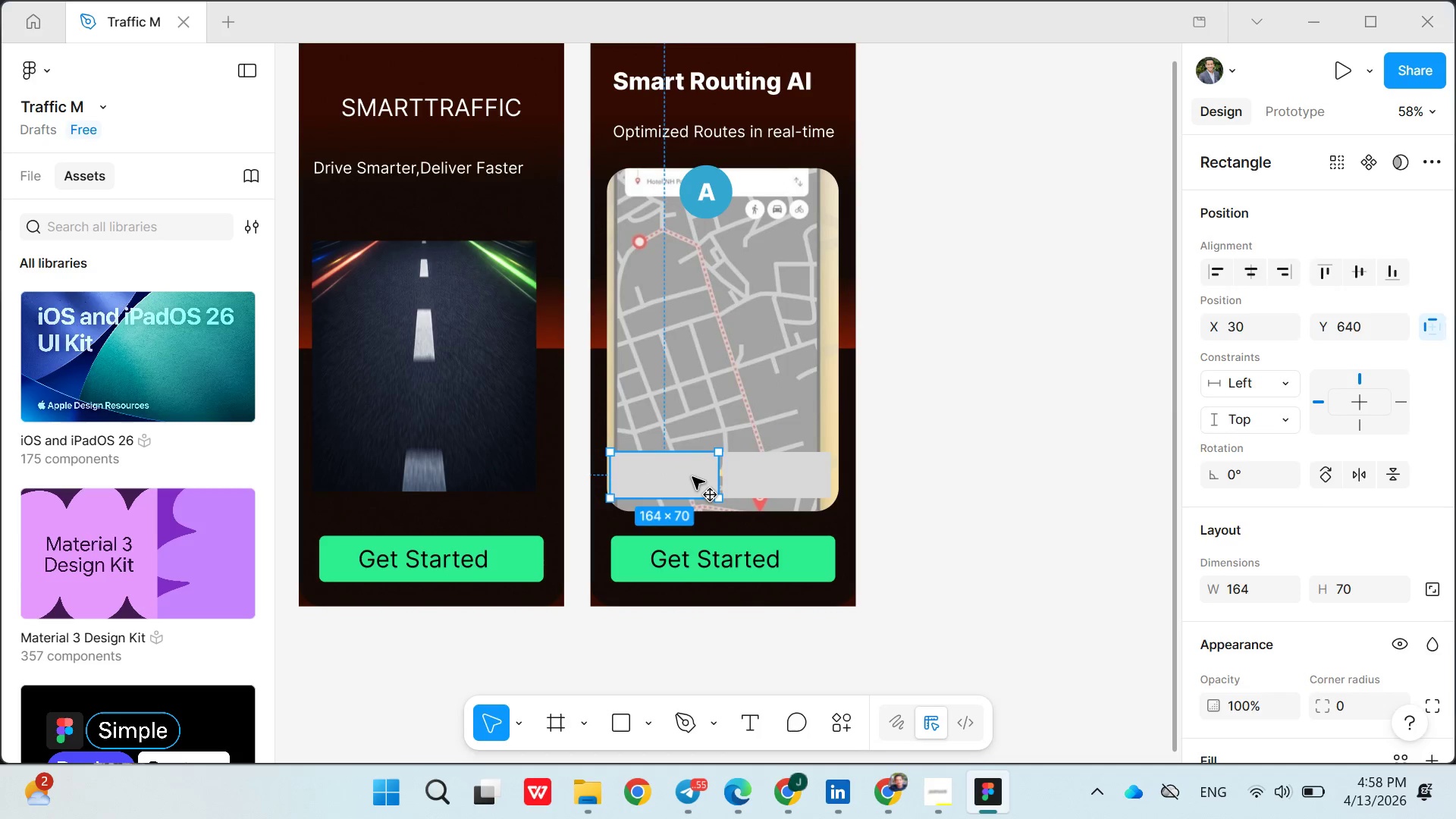 
left_click_drag(start_coordinate=[700, 477], to_coordinate=[696, 477])
 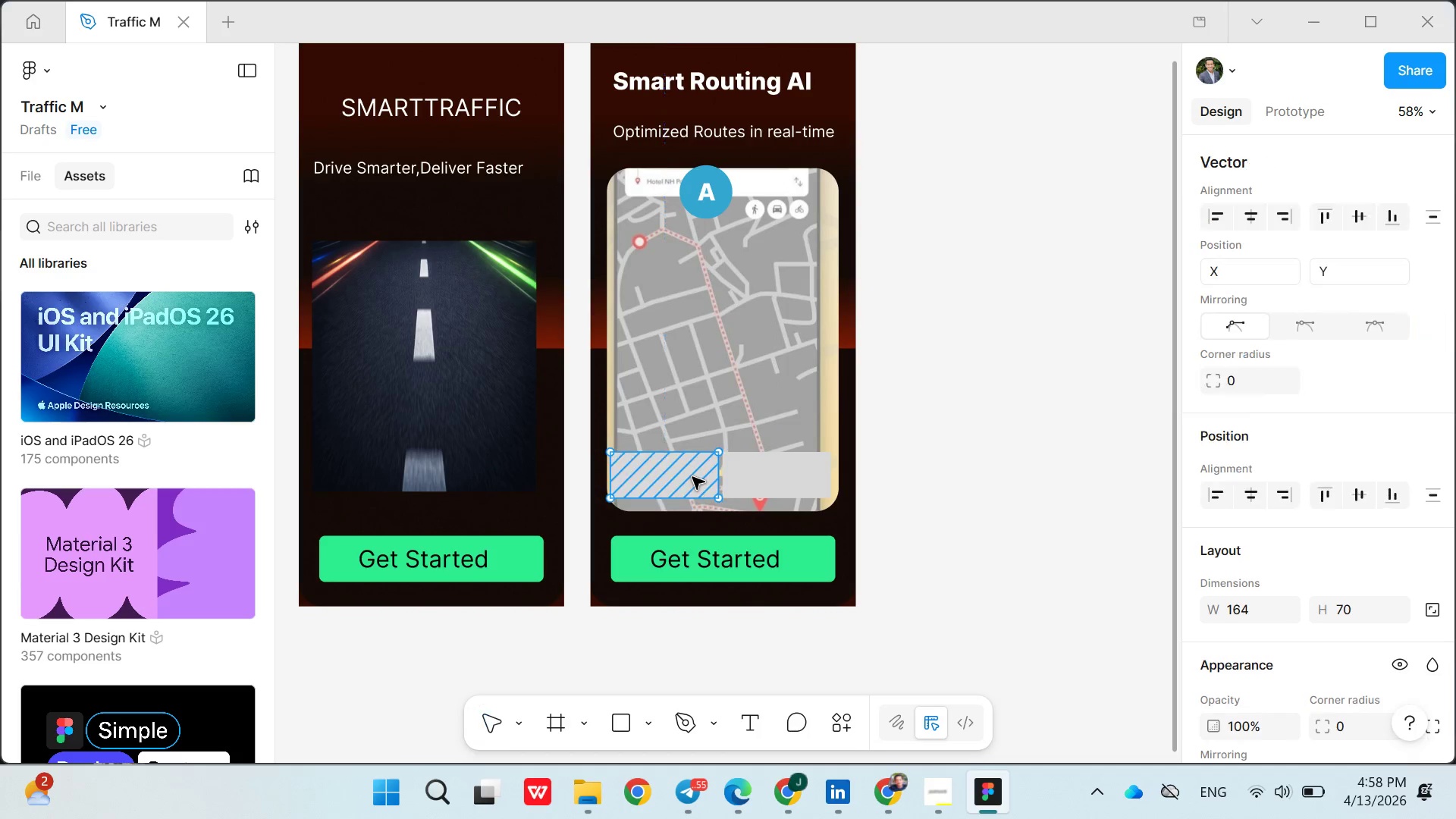 
triple_click([692, 477])
 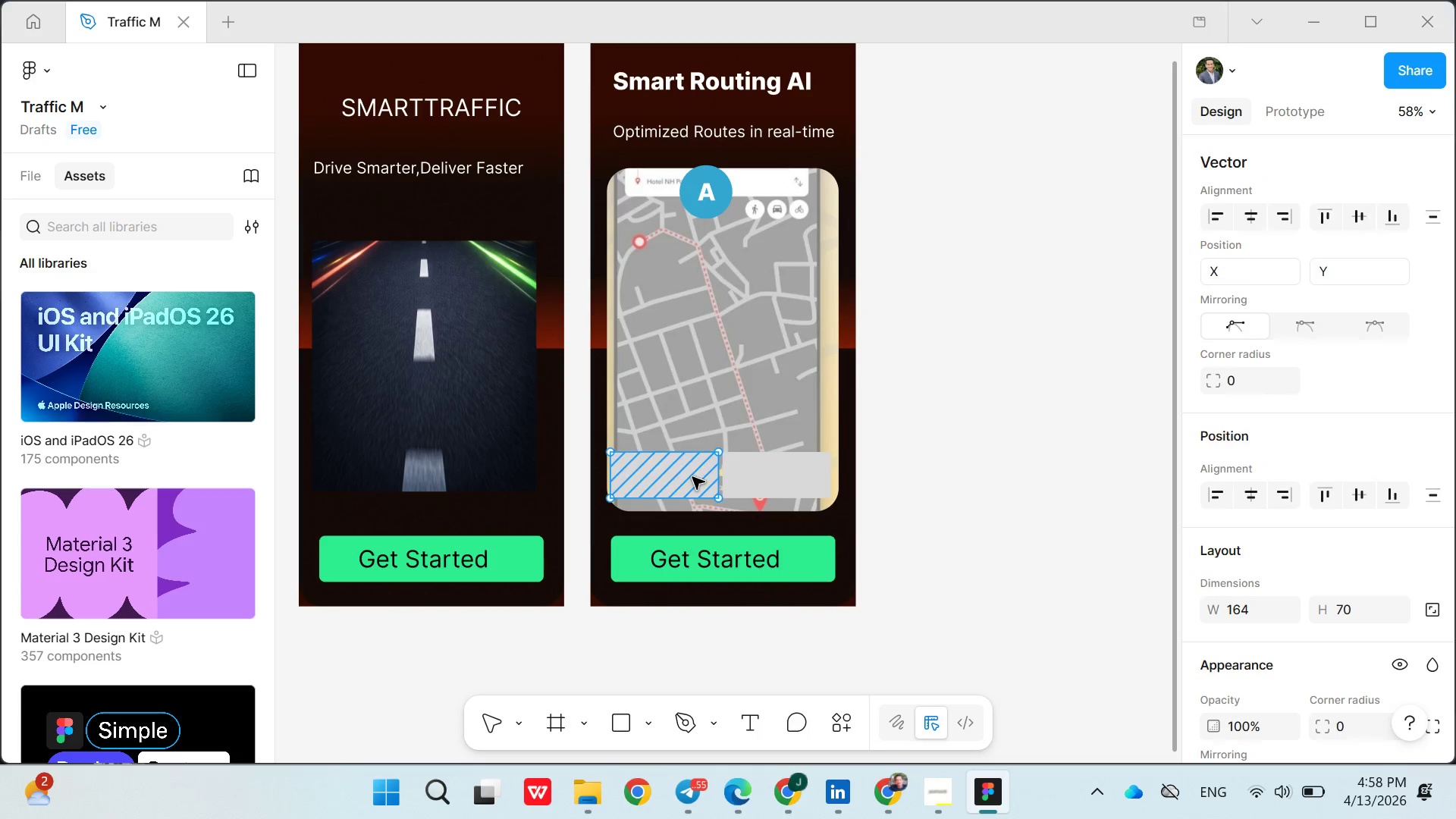 
triple_click([692, 477])
 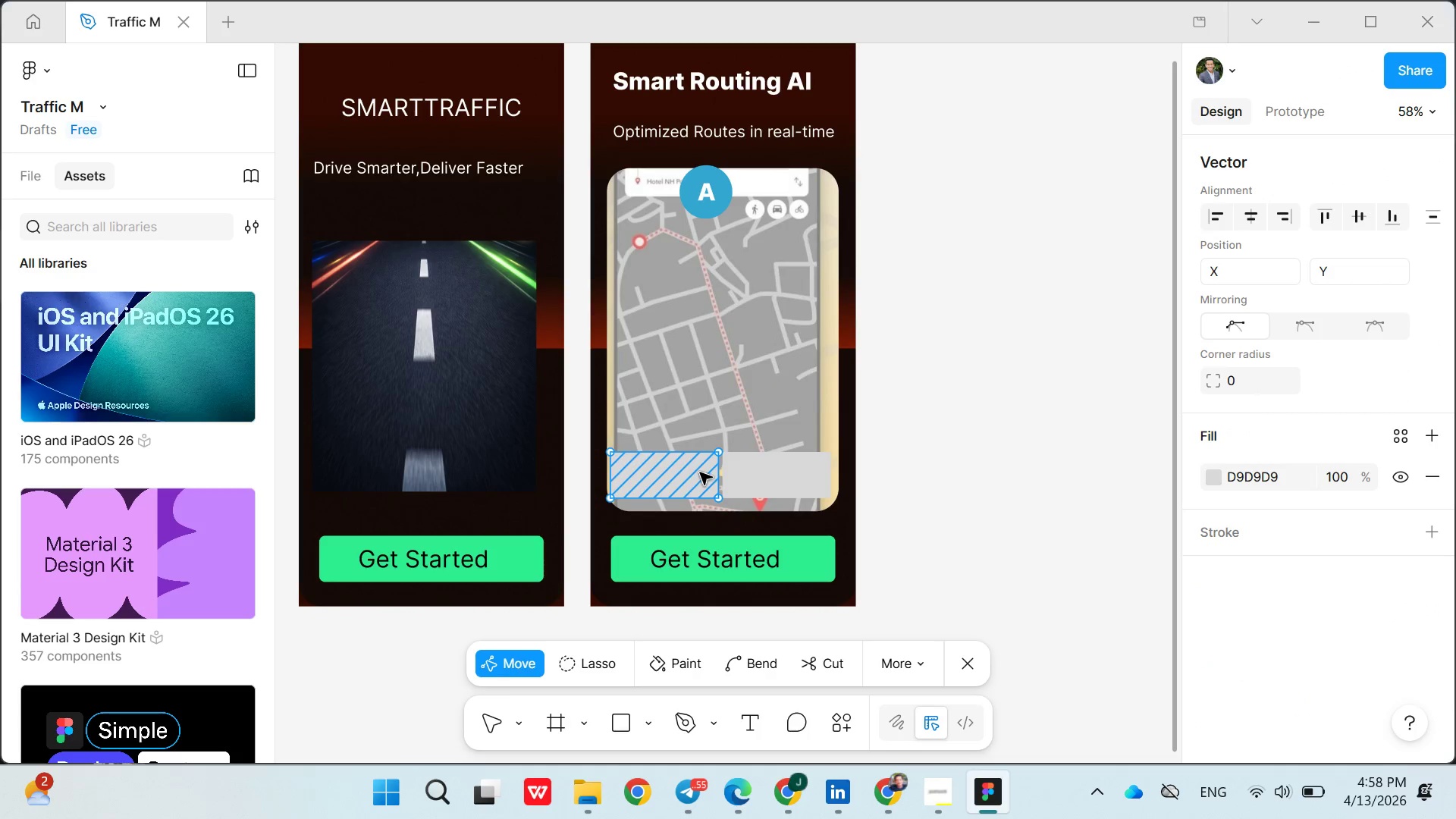 
triple_click([692, 477])
 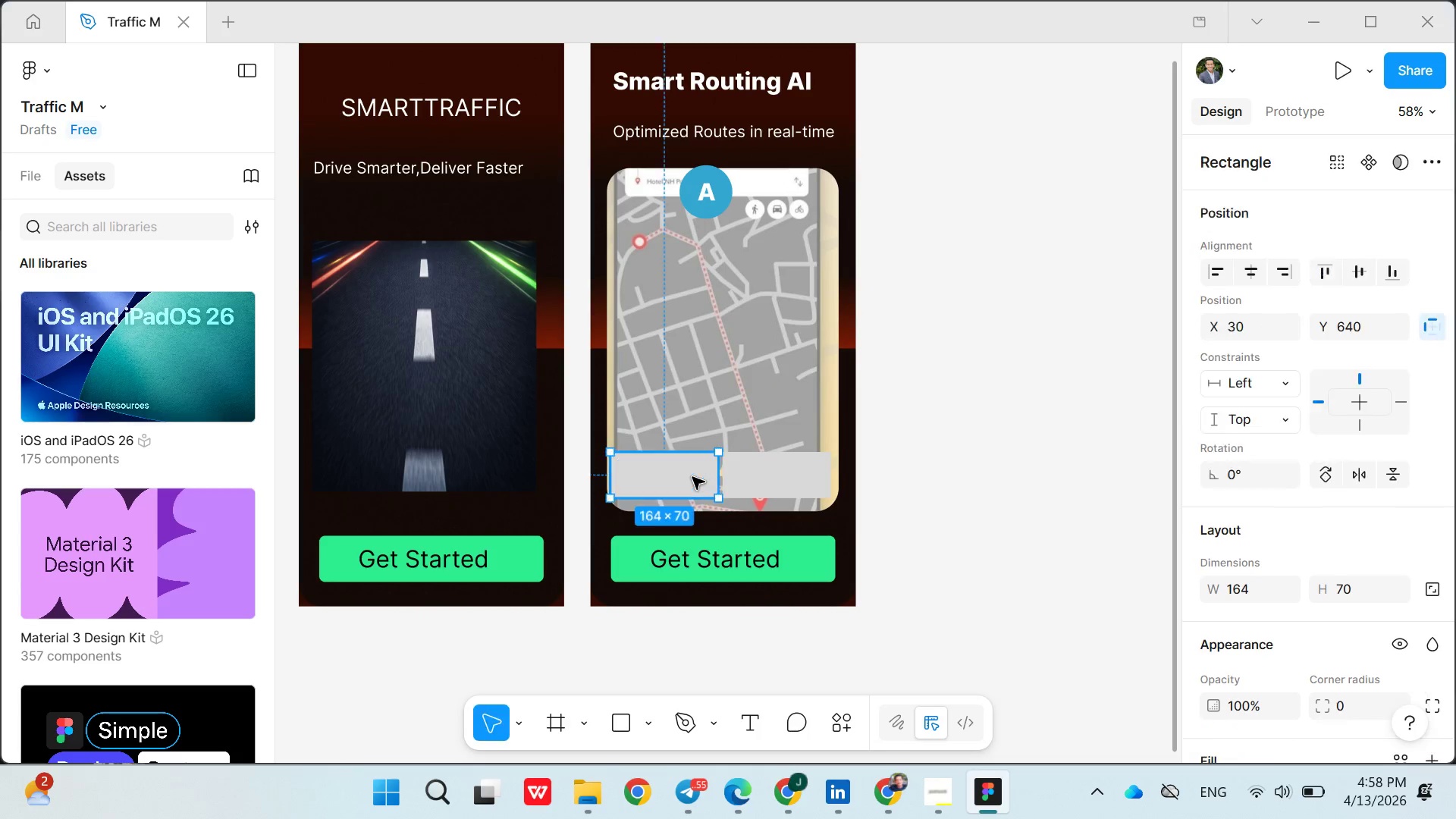 
left_click_drag(start_coordinate=[692, 477], to_coordinate=[698, 473])
 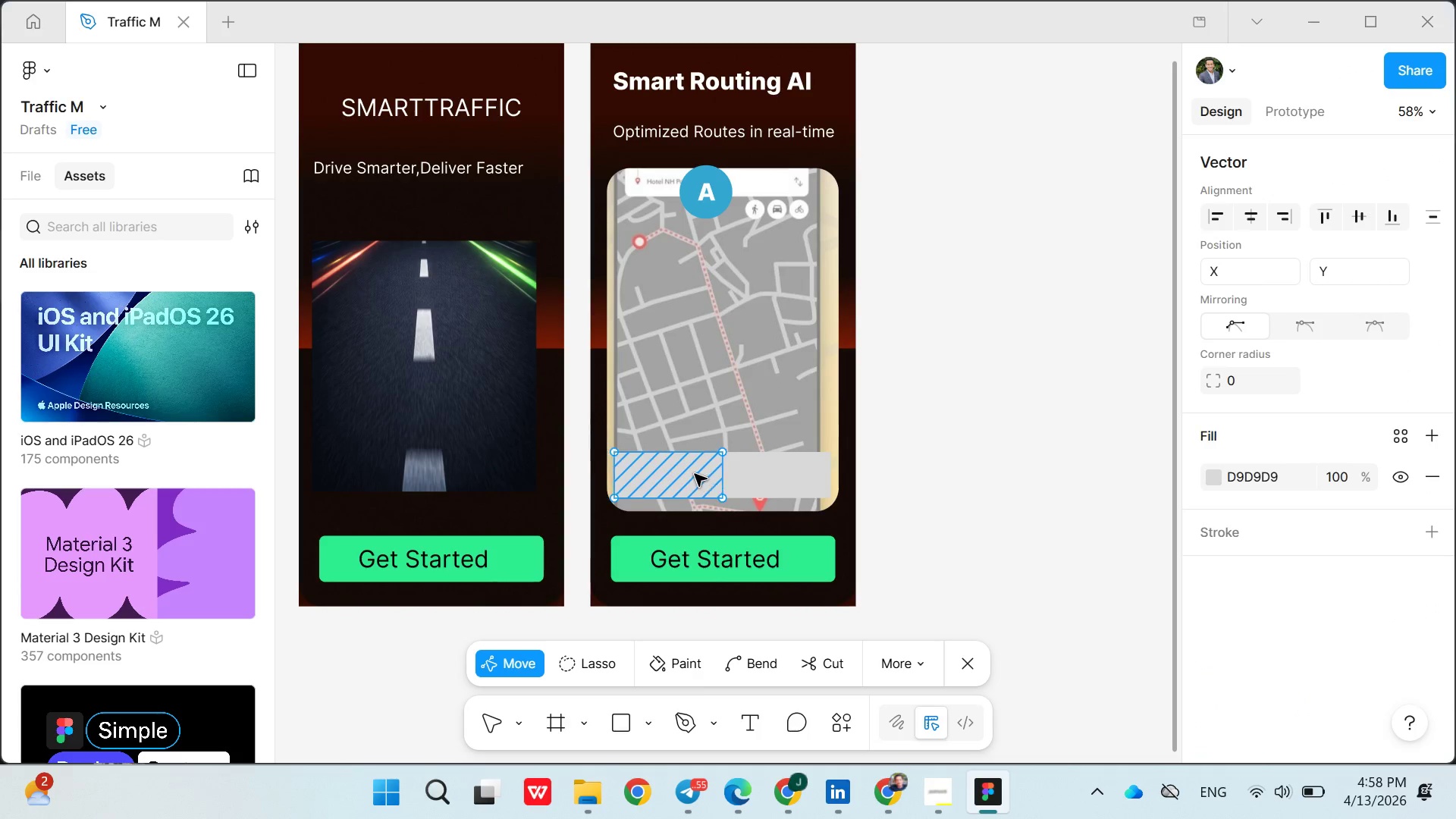 
left_click_drag(start_coordinate=[696, 474], to_coordinate=[689, 403])
 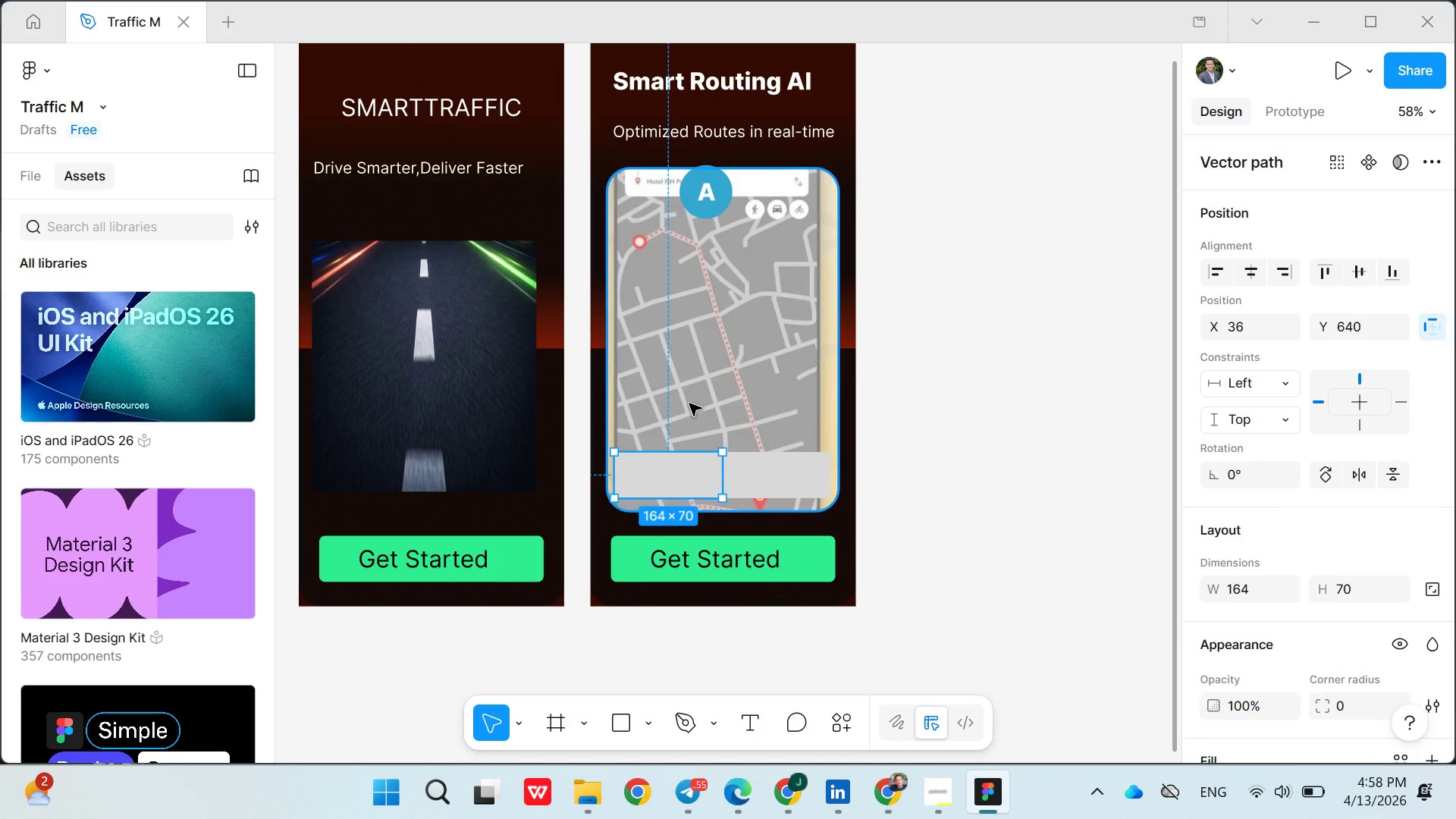 
left_click([689, 403])
 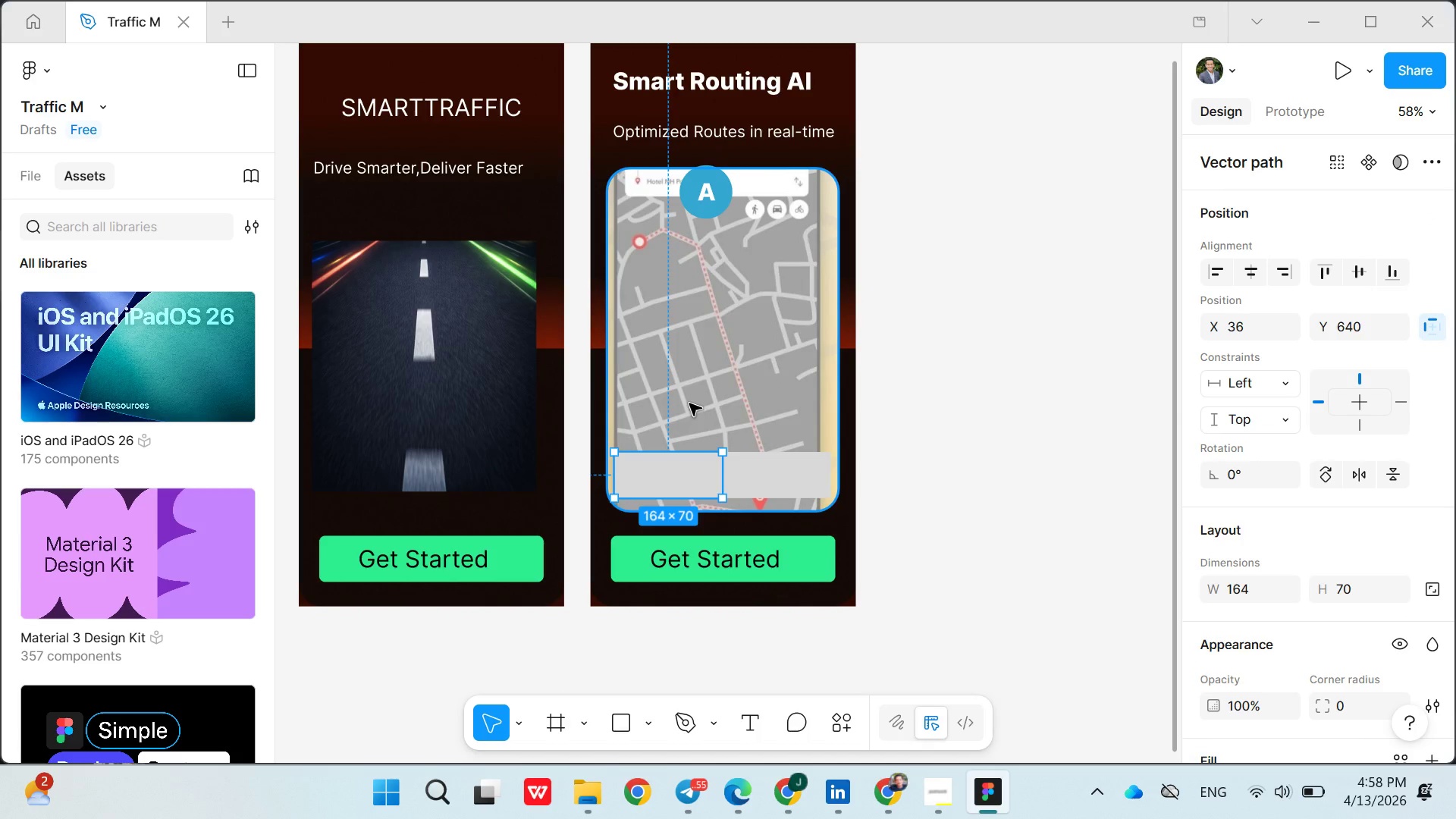 
key(Control+Z)
 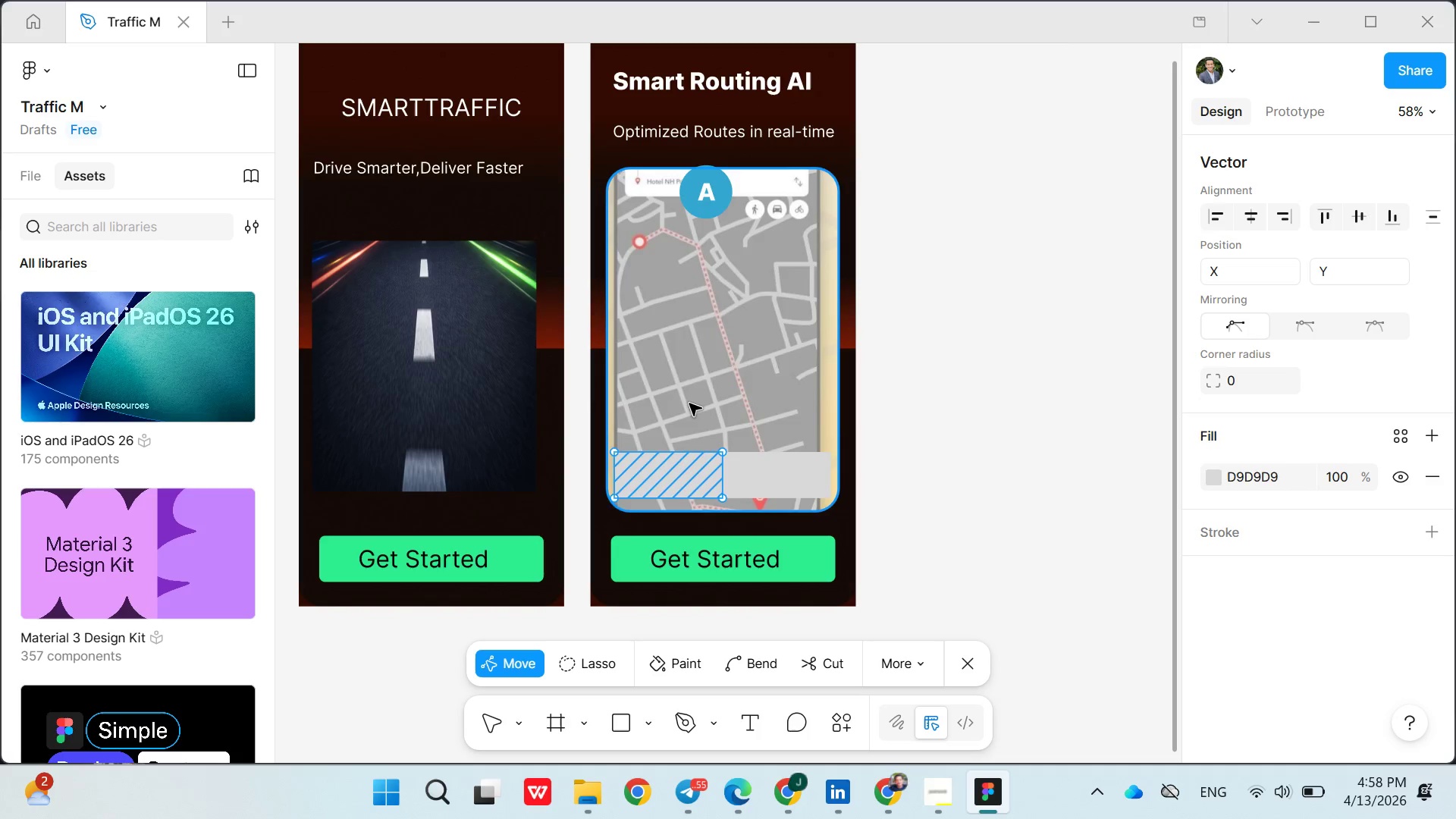 
left_click([689, 403])
 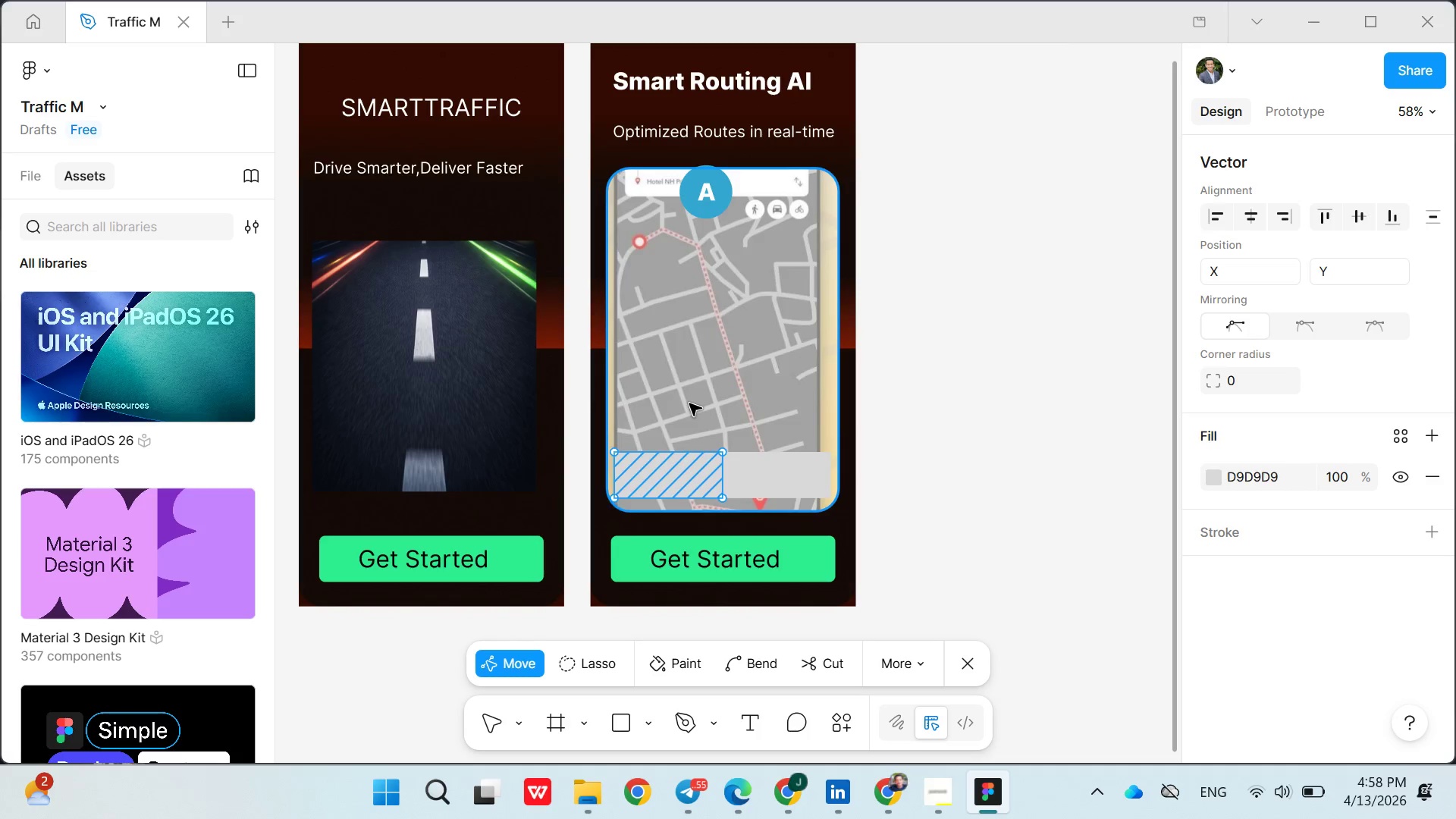 
double_click([689, 403])
 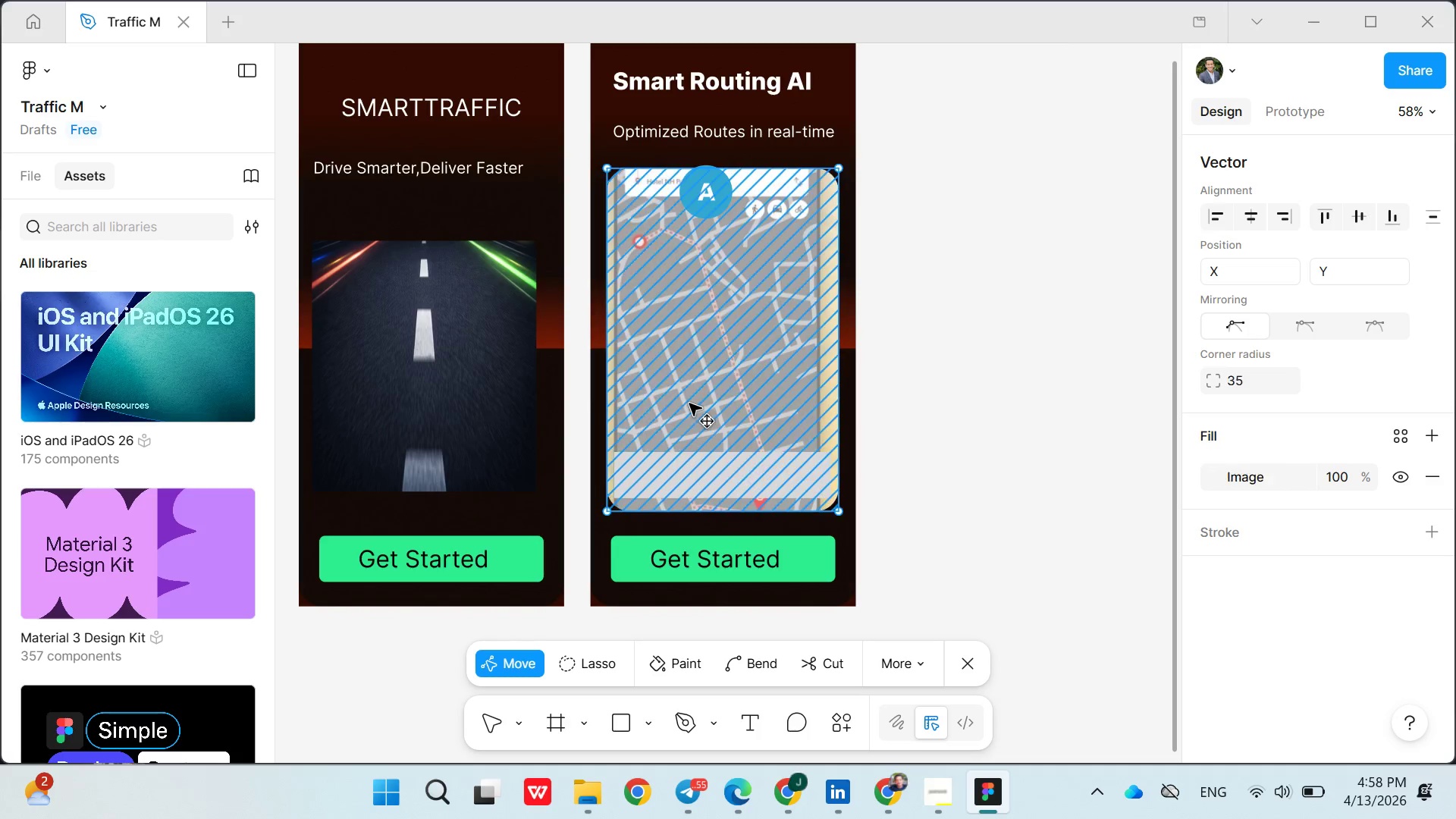 
triple_click([689, 403])
 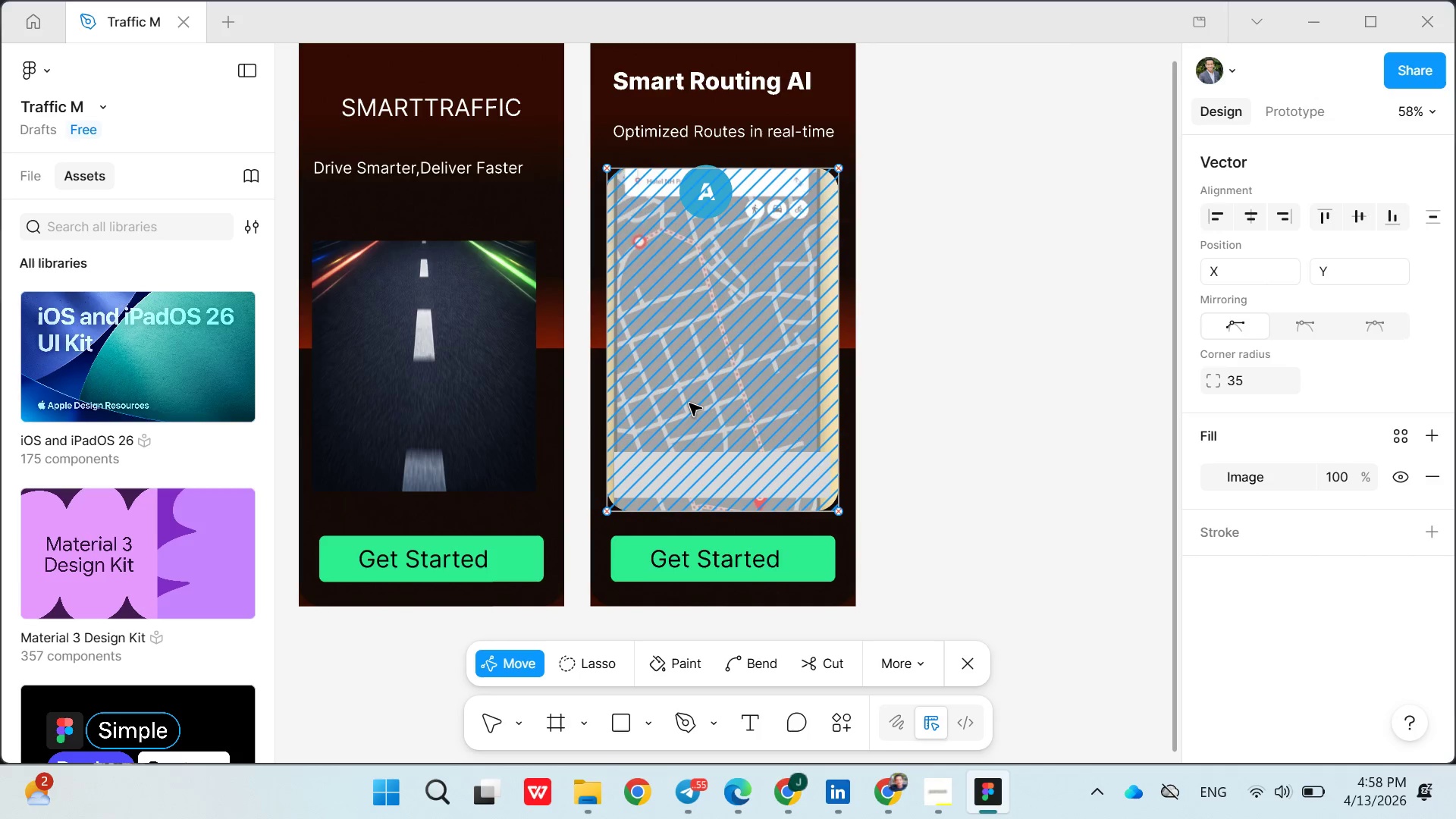 
triple_click([689, 403])
 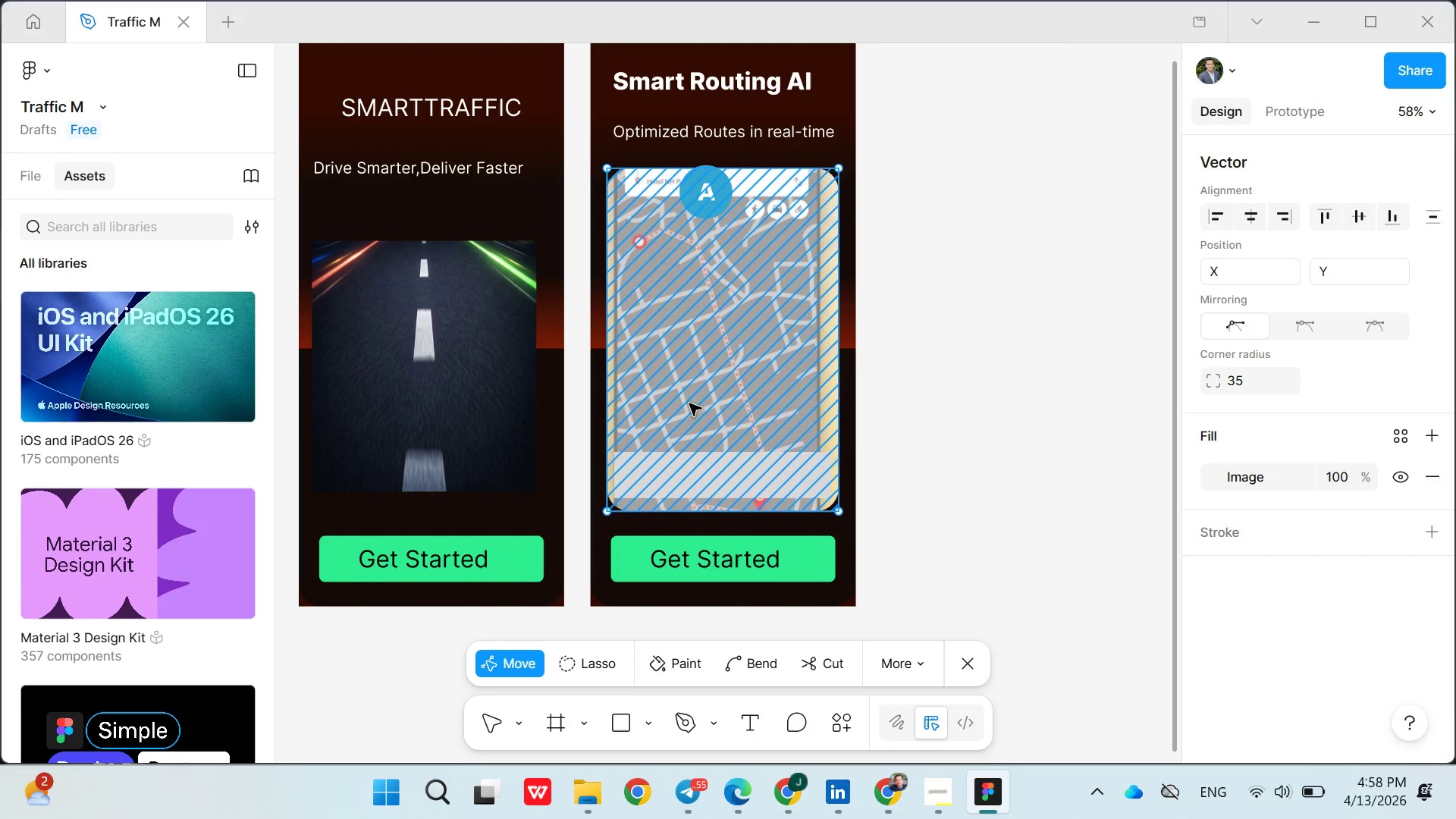 
triple_click([689, 403])
 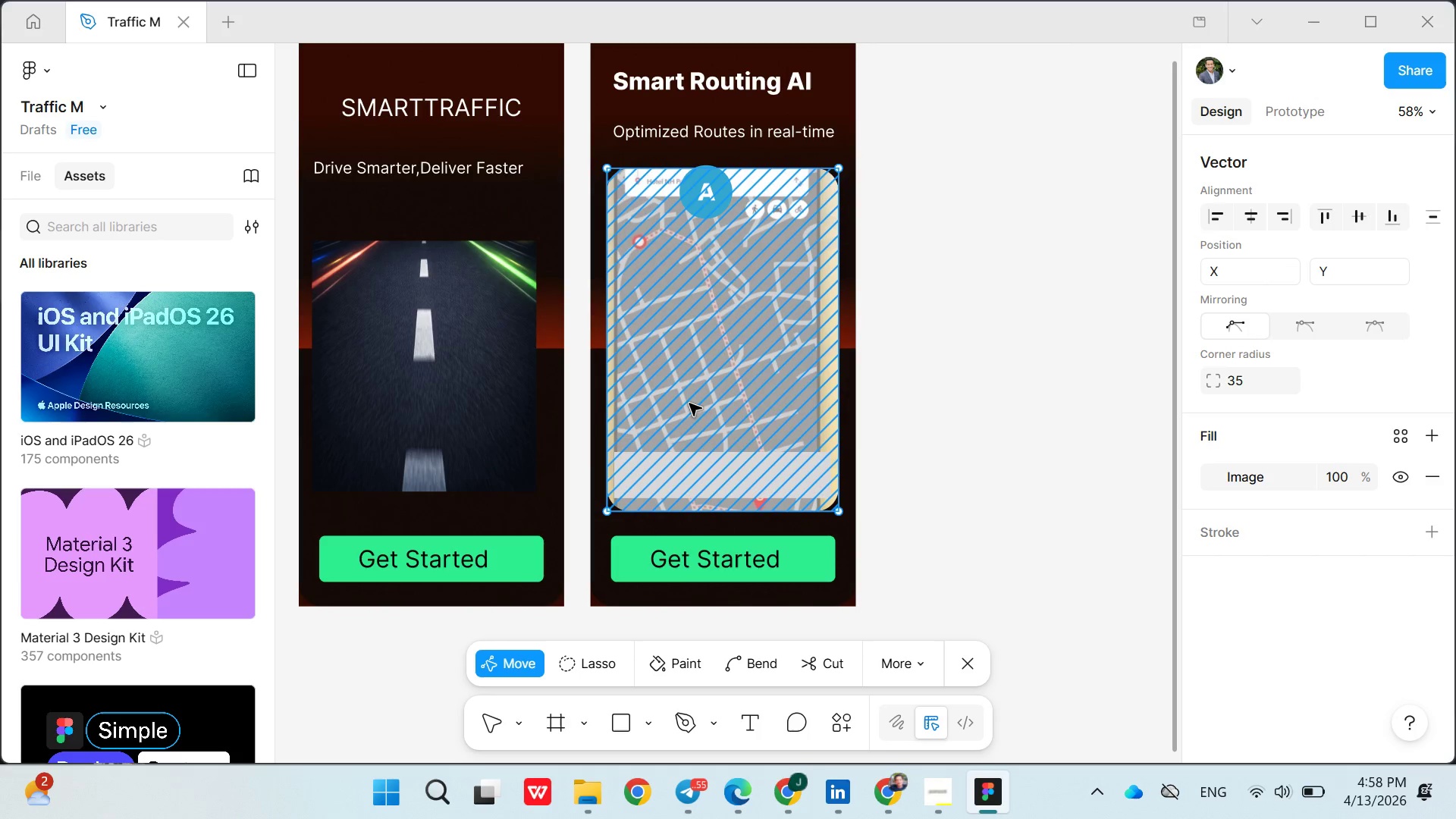 
key(Control+Z)
 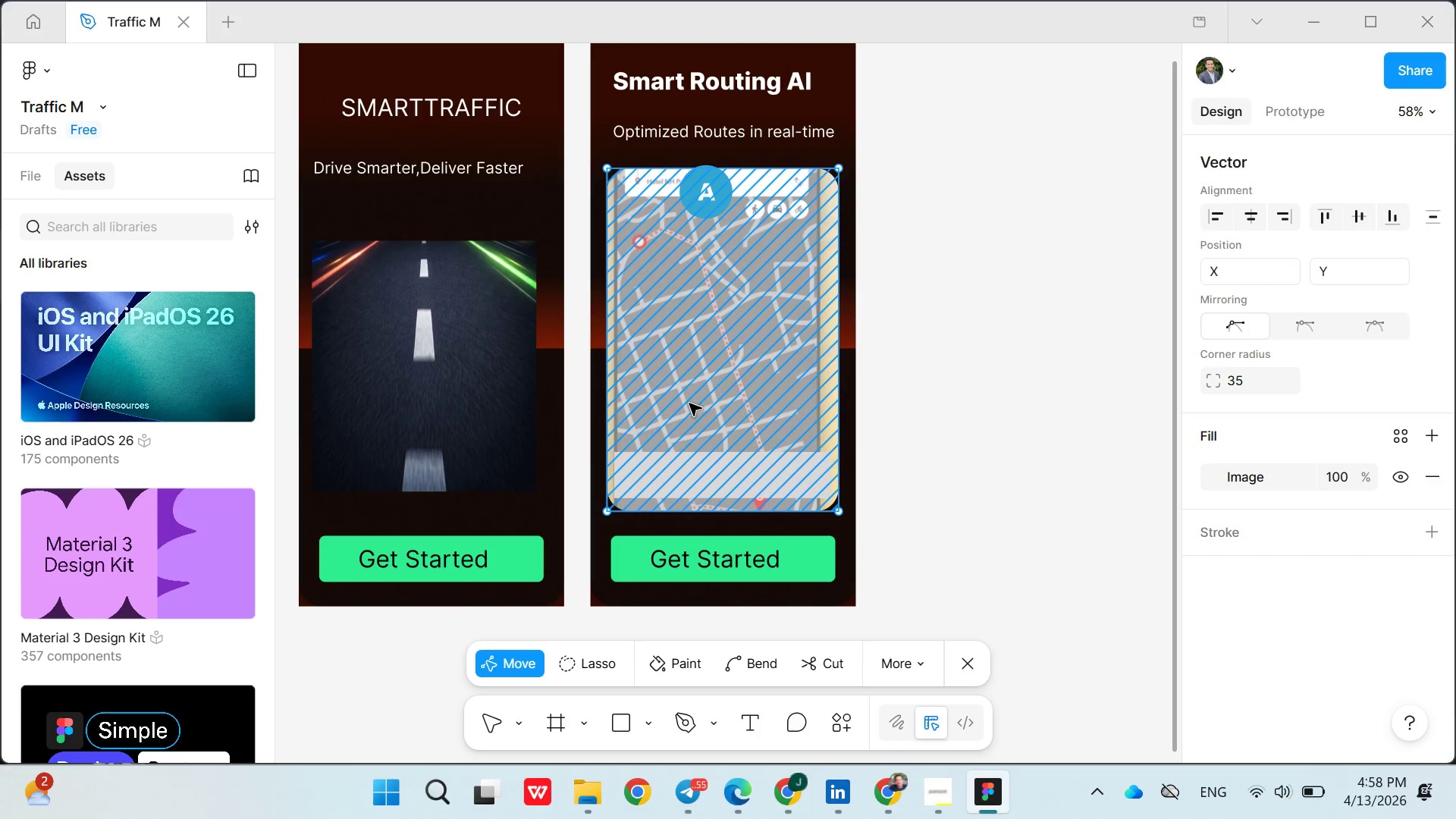 
triple_click([689, 403])
 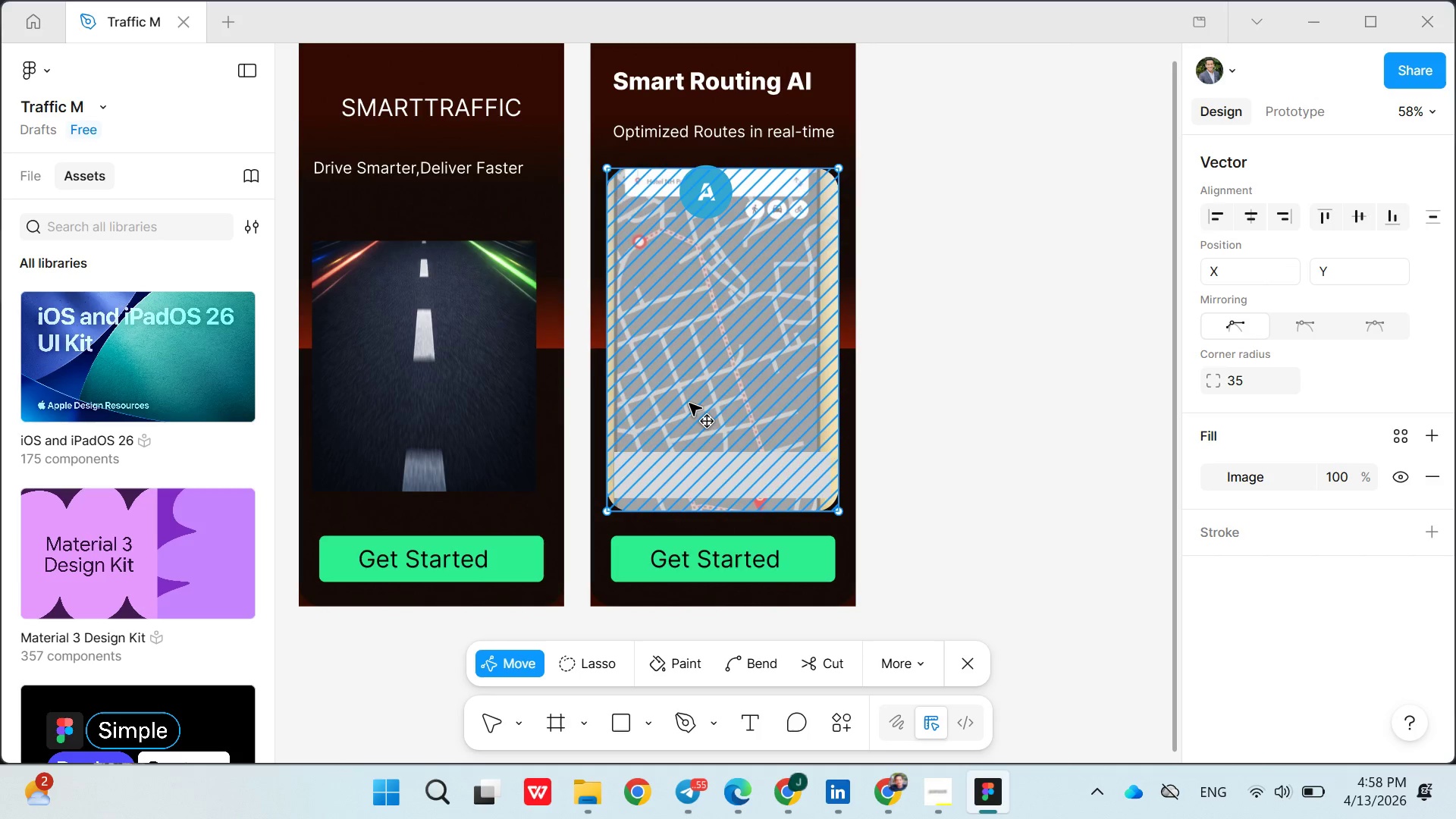 
triple_click([689, 403])
 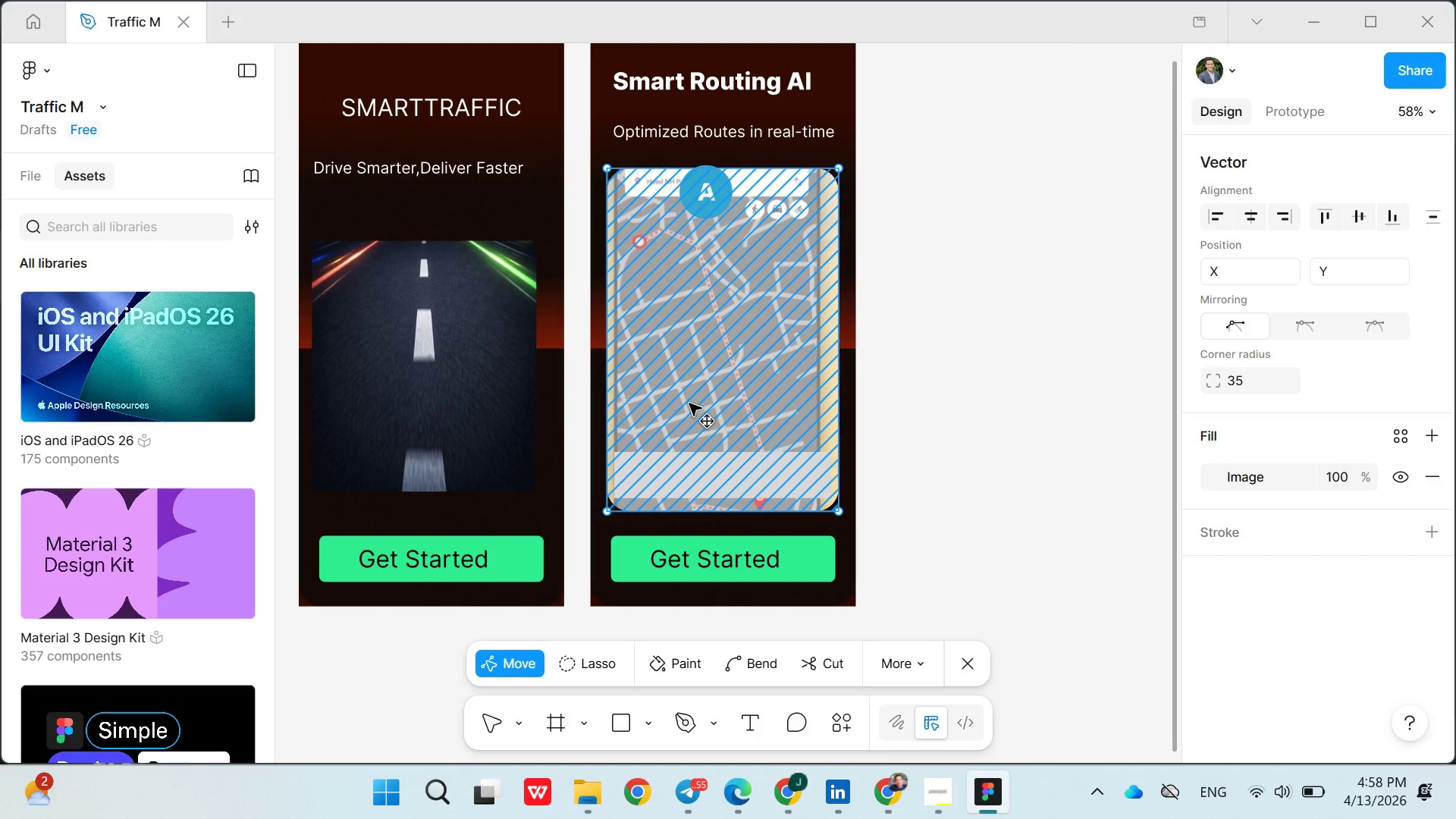 
triple_click([689, 403])
 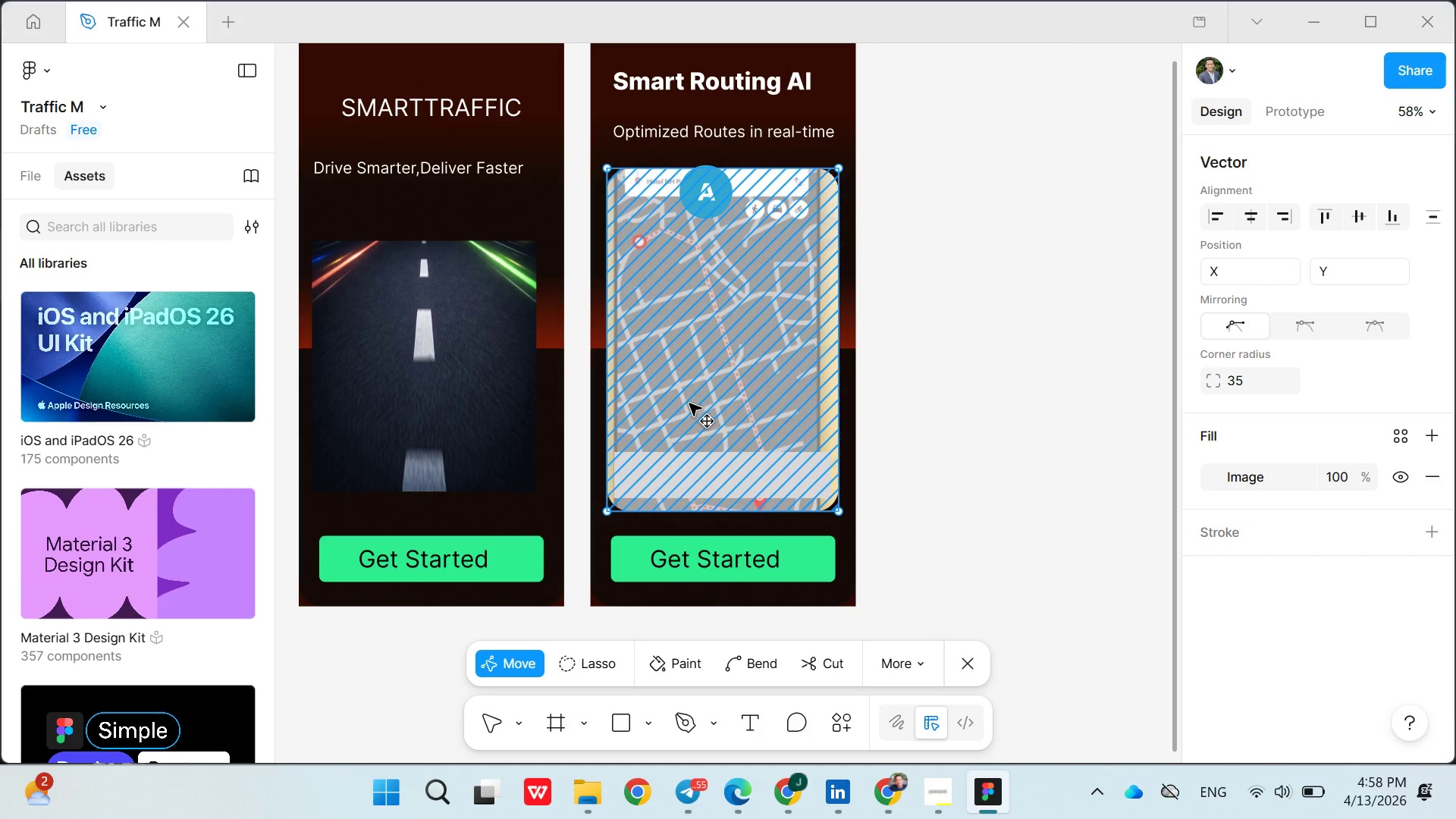 
triple_click([689, 403])
 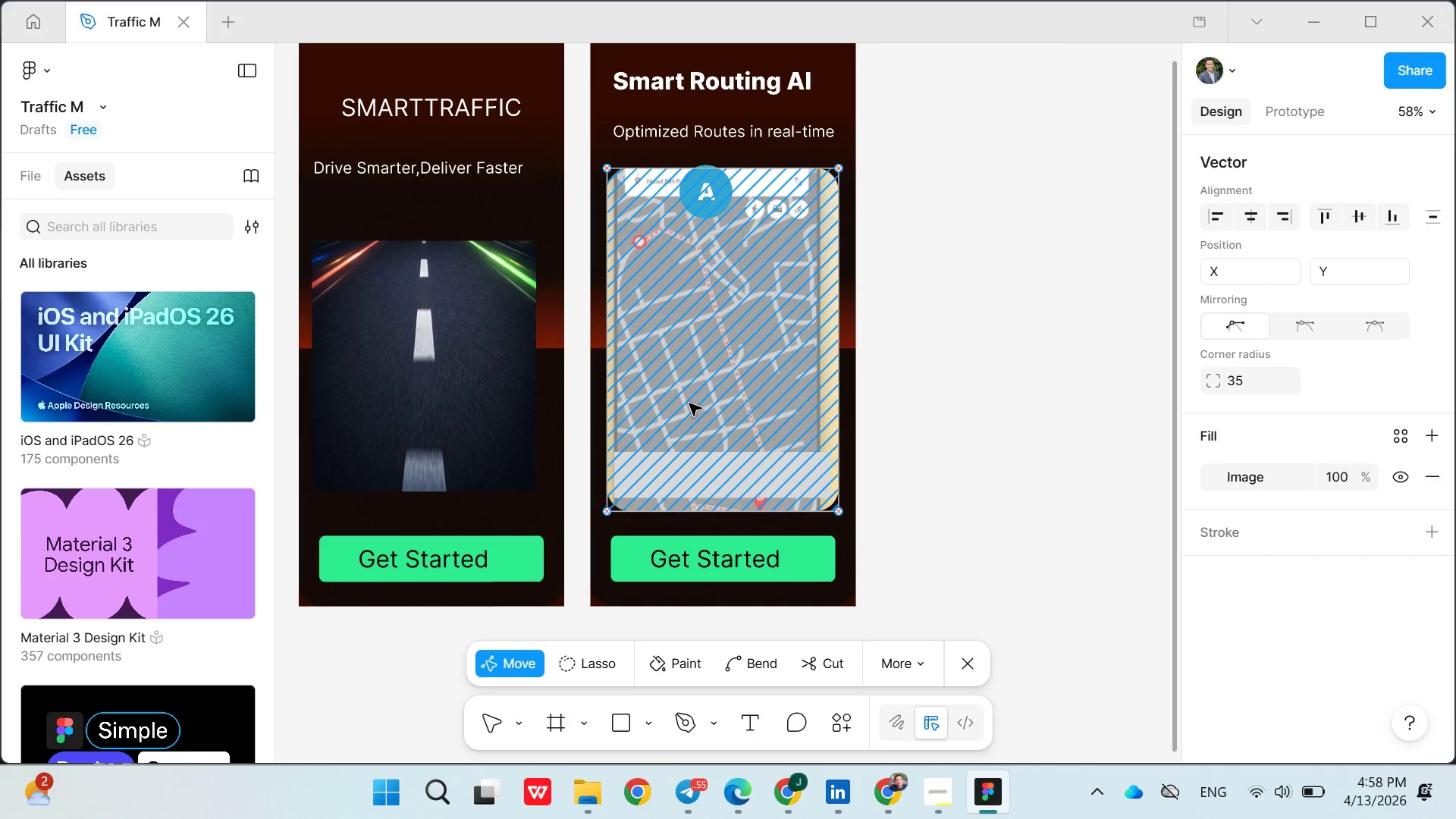 
triple_click([689, 403])
 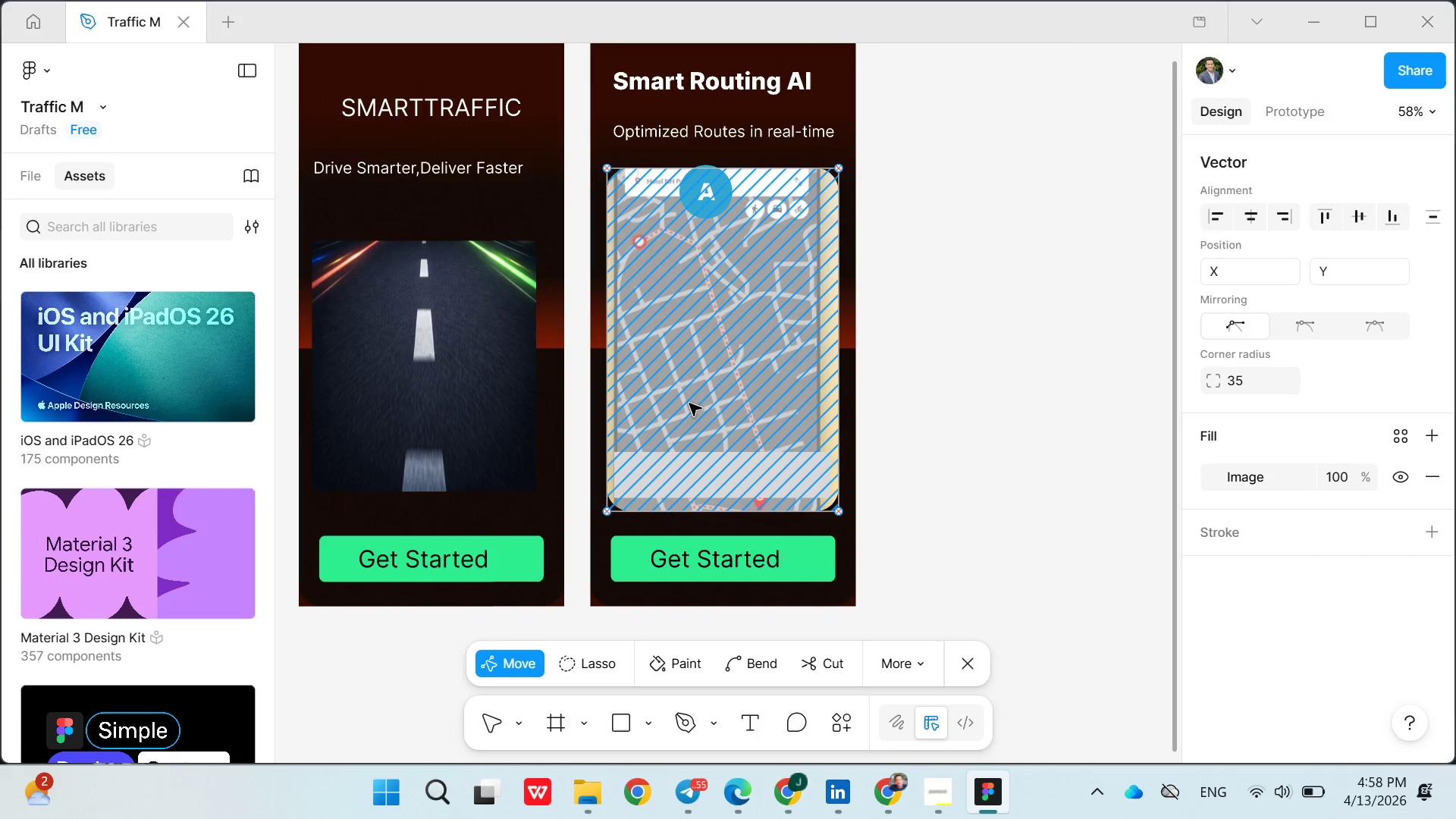 
triple_click([689, 403])
 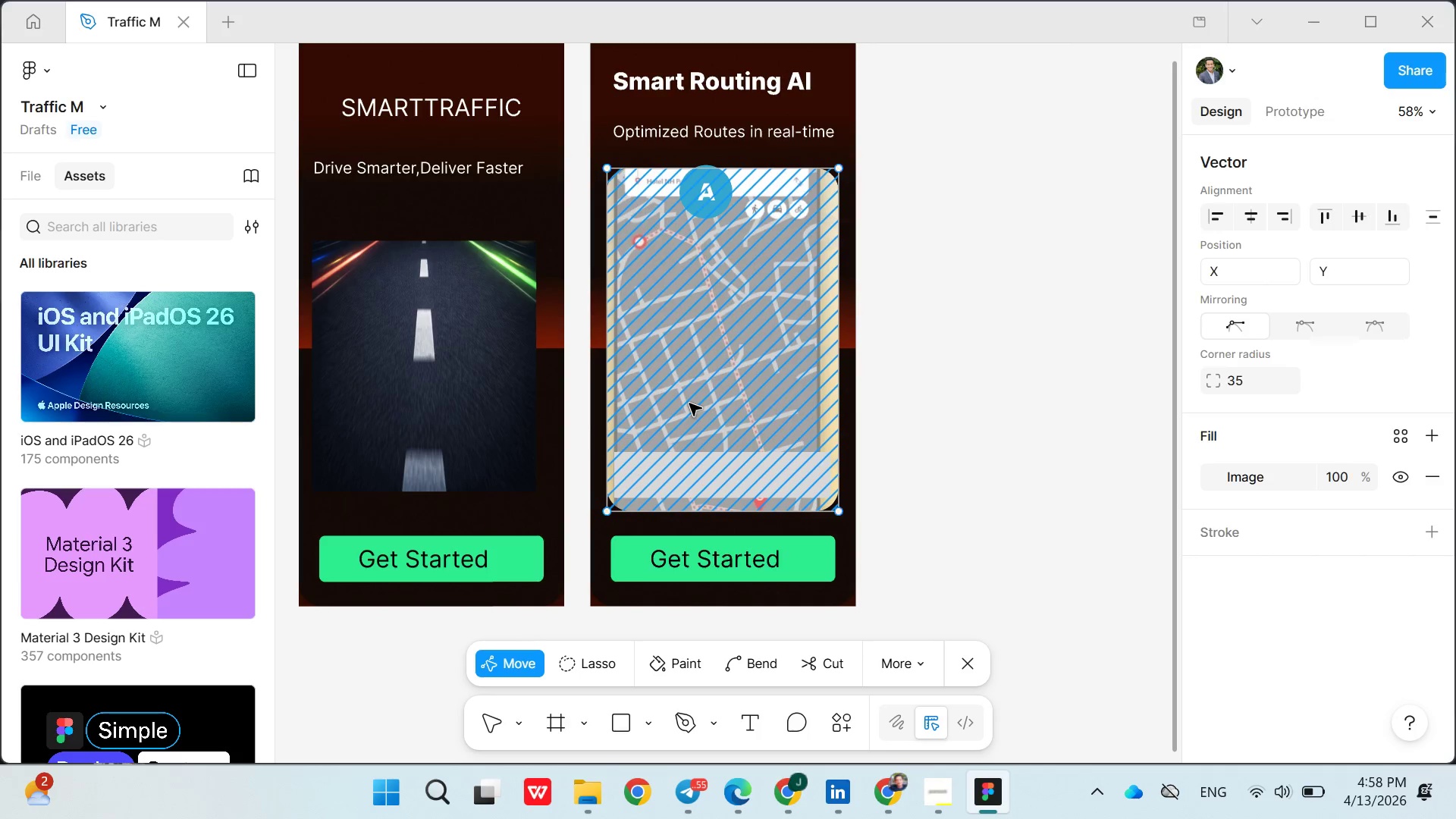 
triple_click([689, 403])
 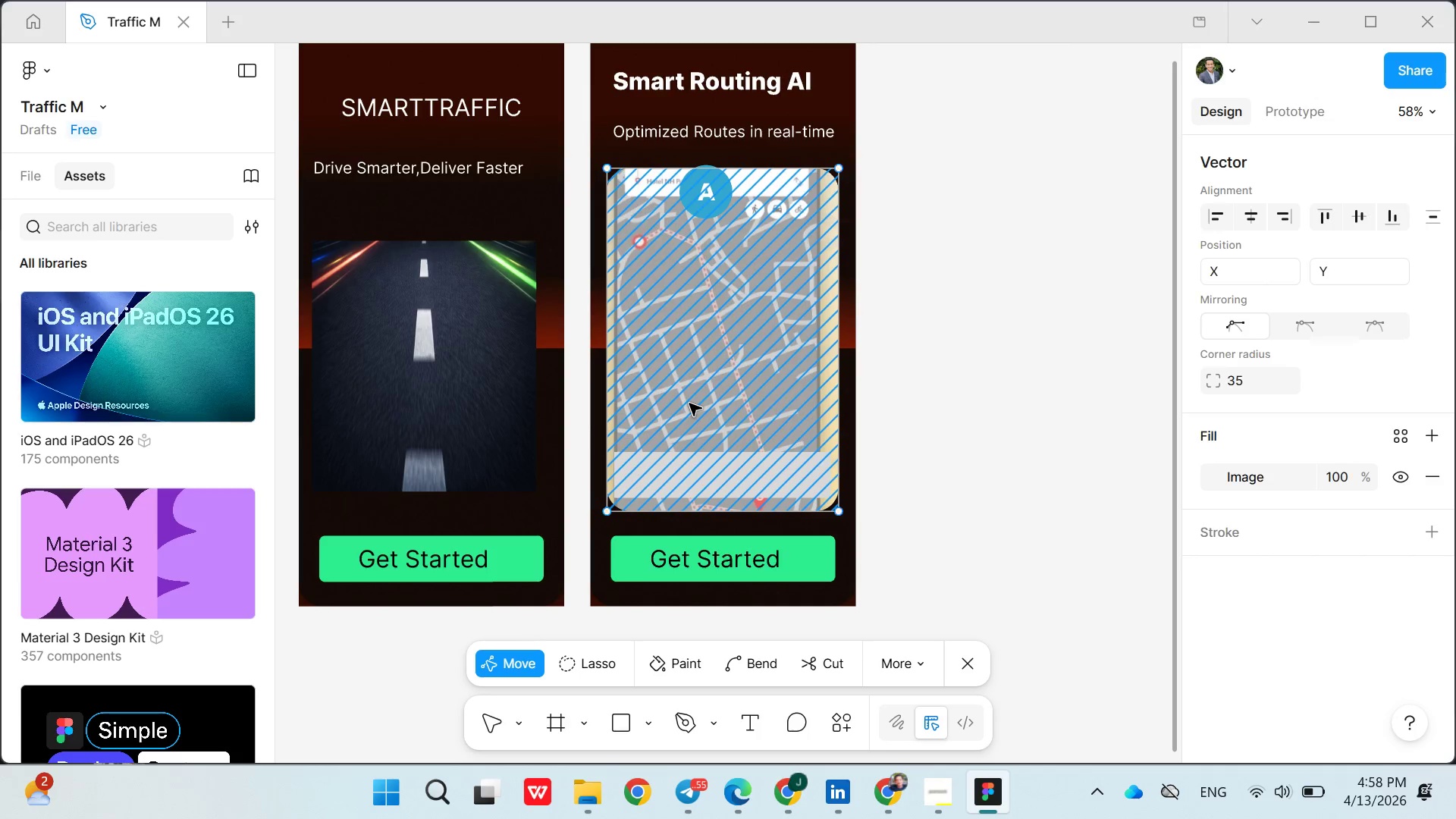 
triple_click([689, 403])
 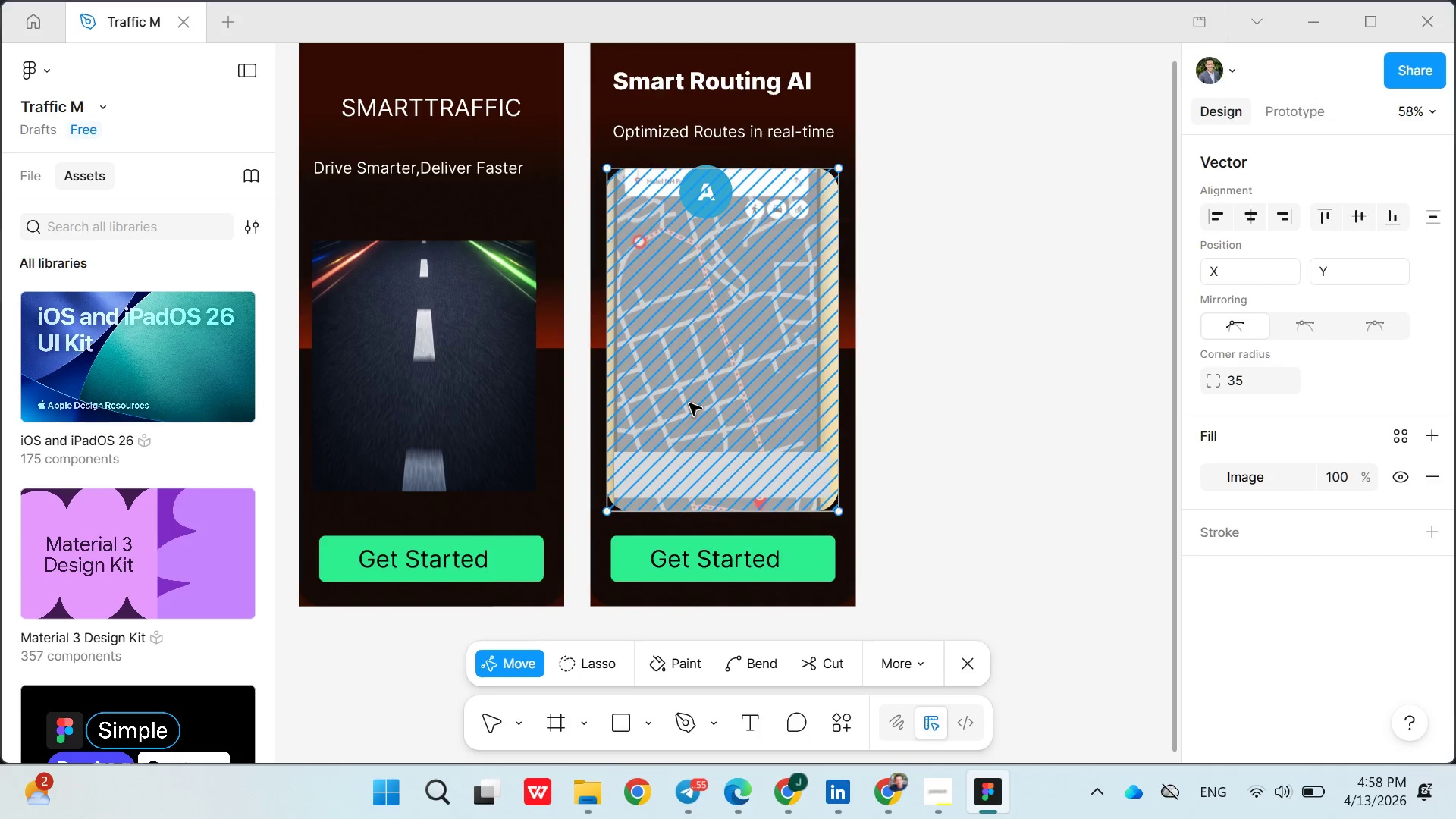 
triple_click([689, 403])
 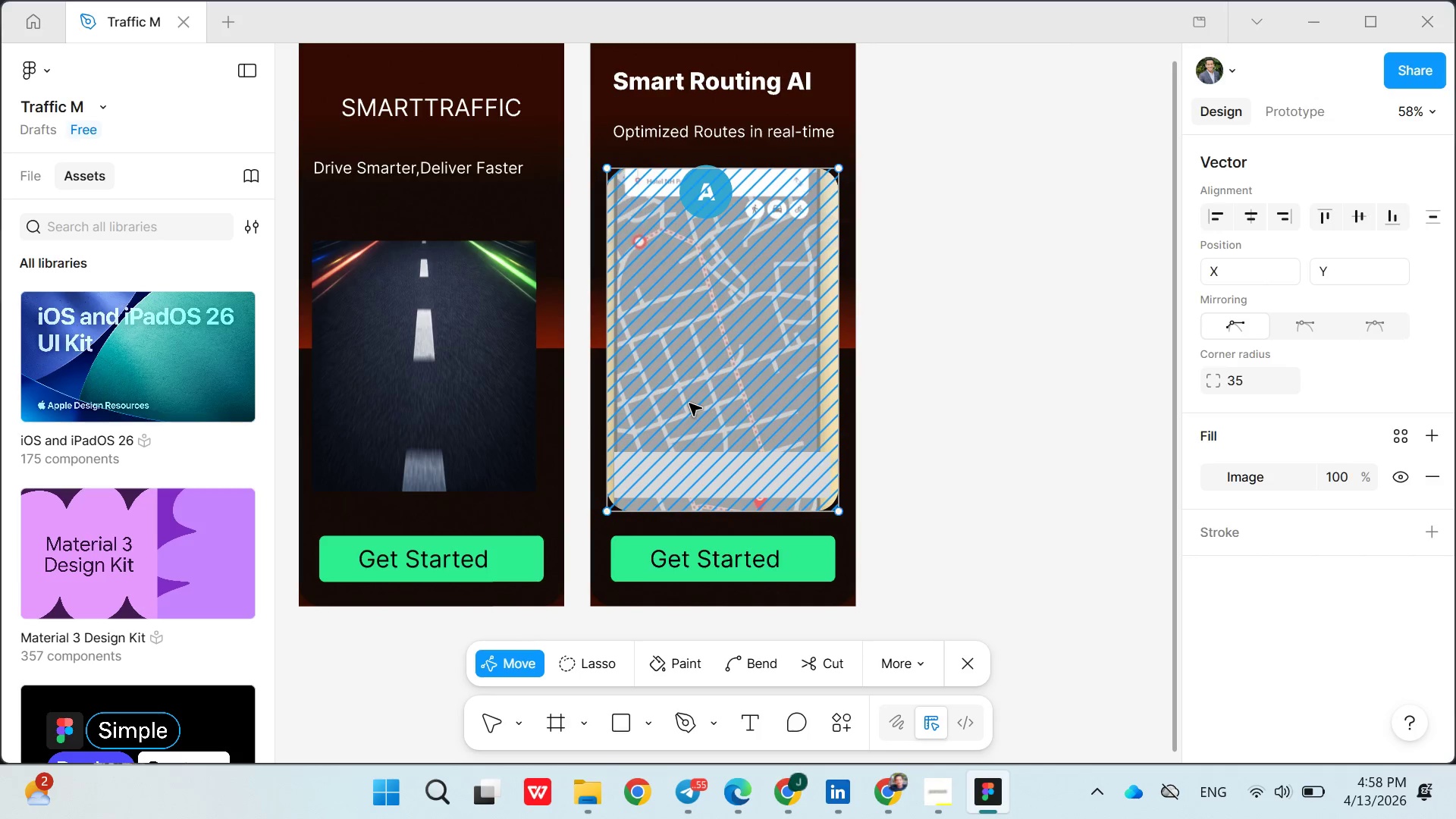 
triple_click([689, 403])
 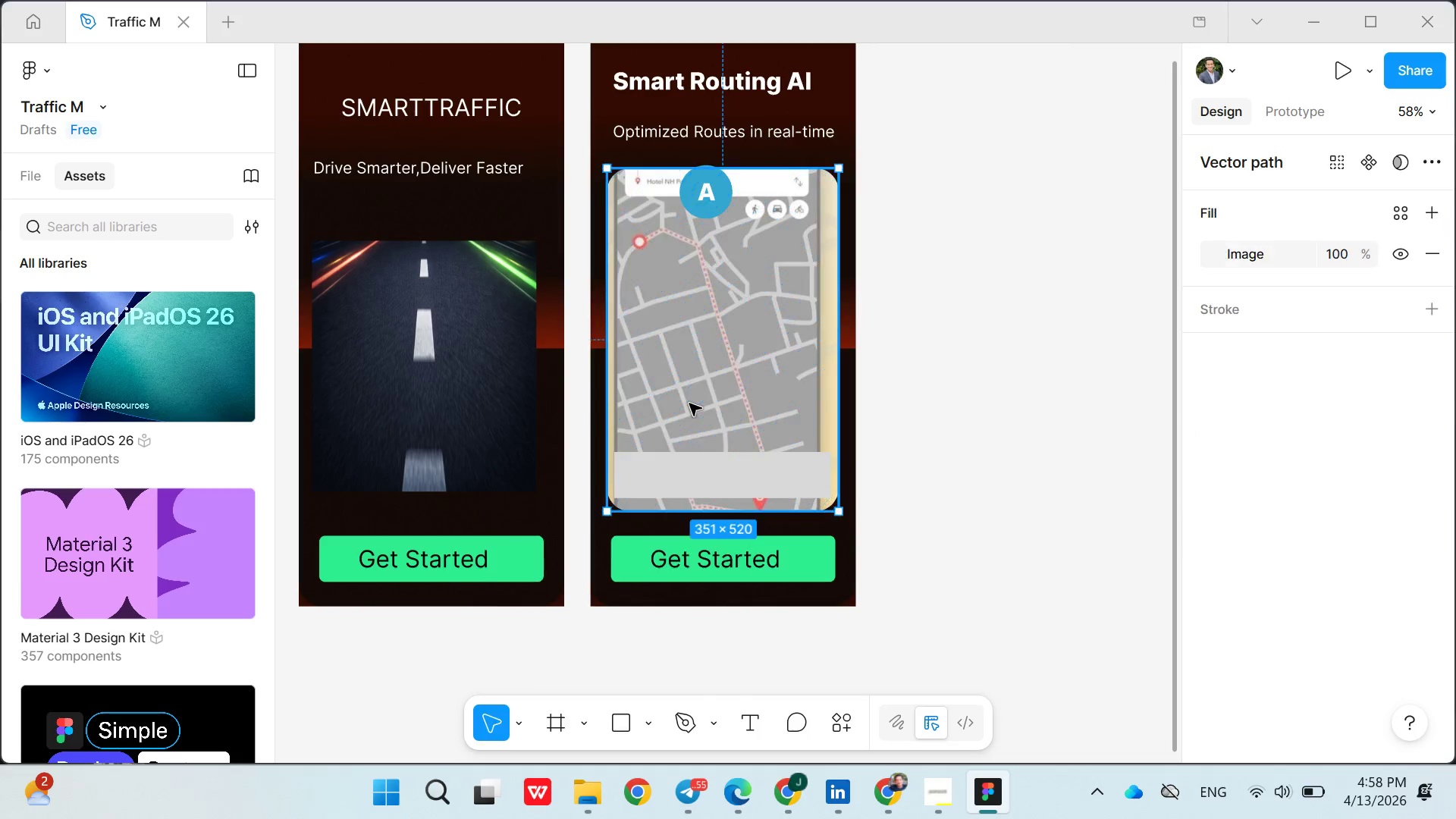 
triple_click([689, 403])
 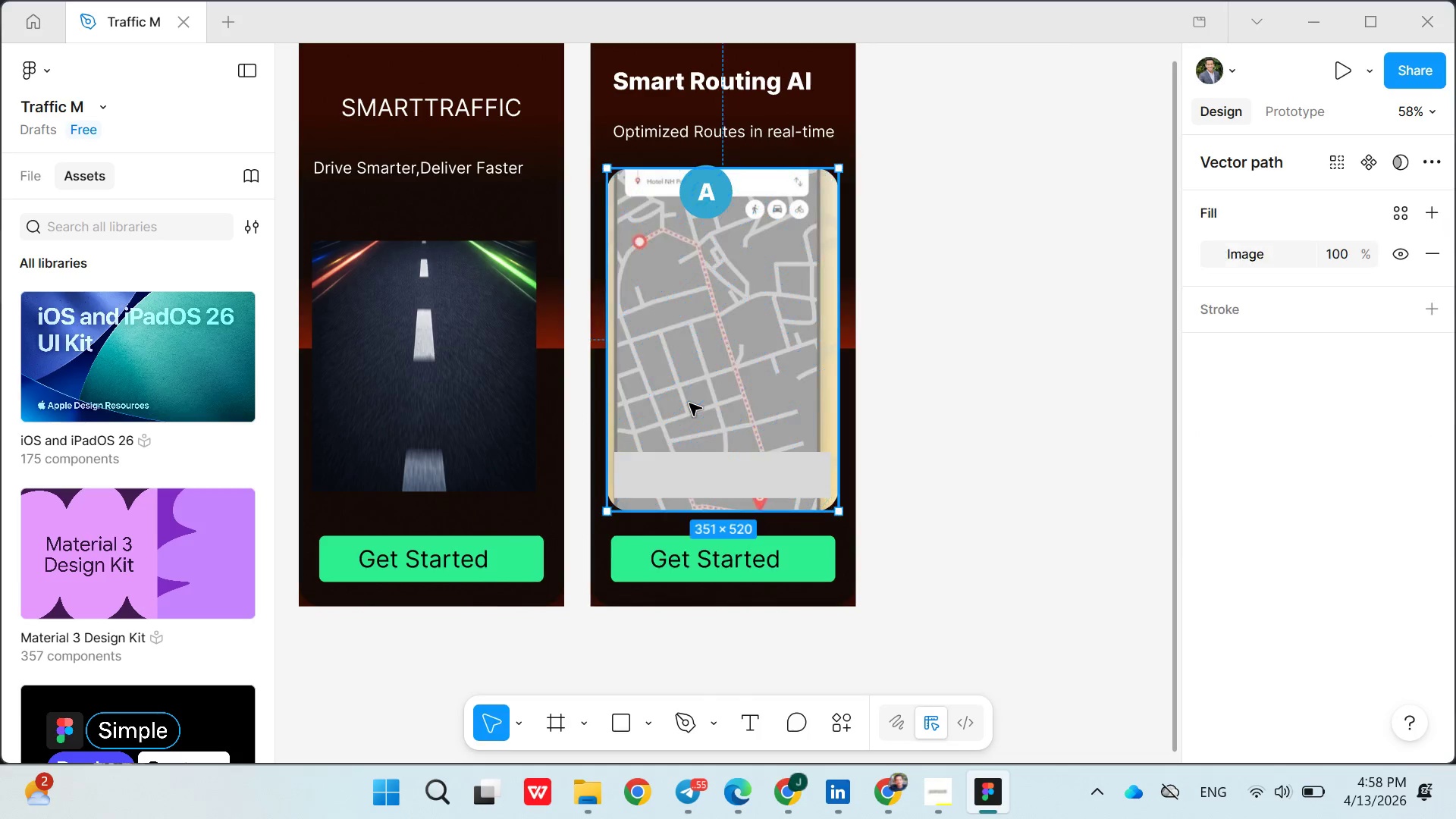 
triple_click([689, 403])
 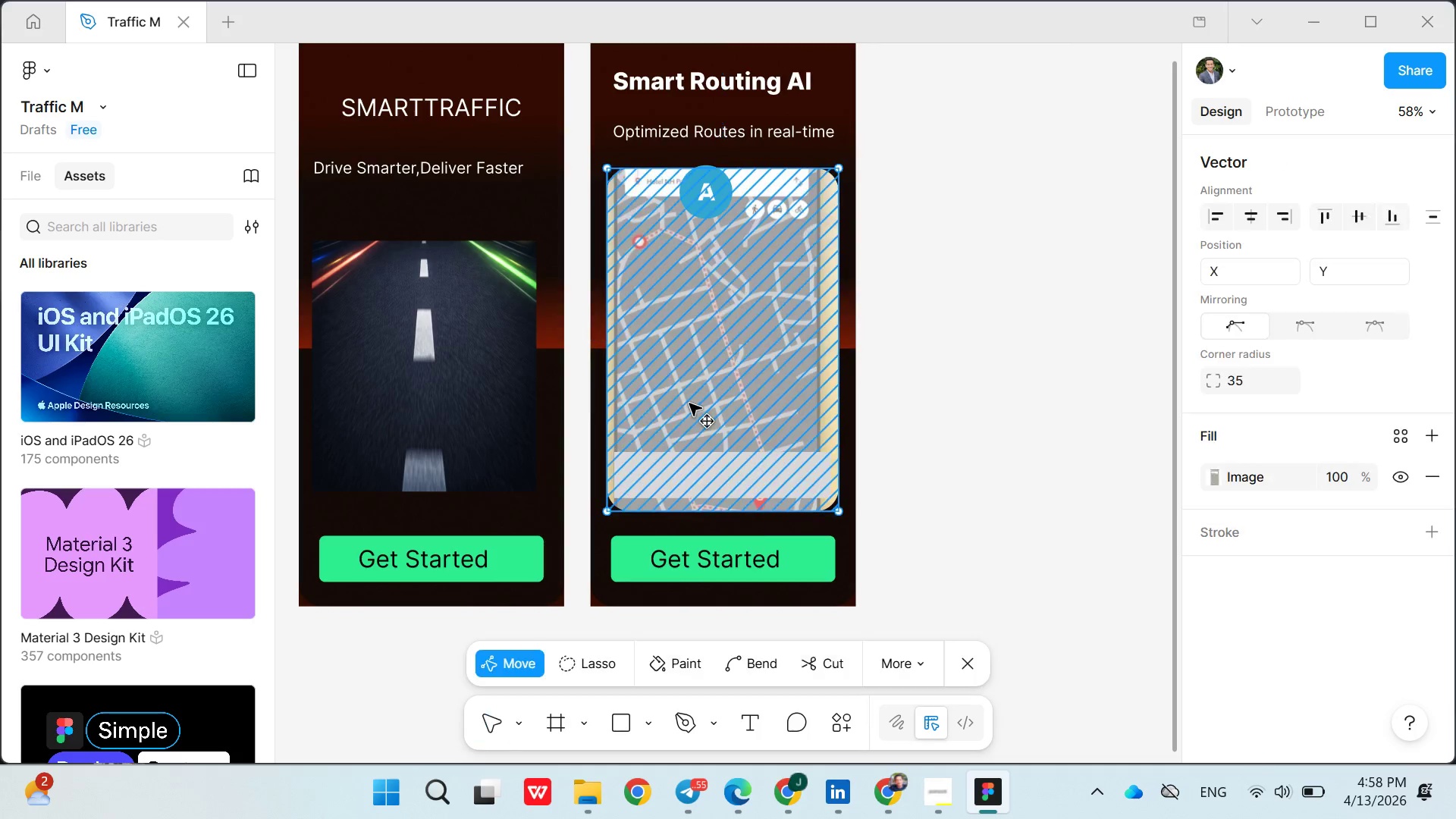 
triple_click([689, 403])
 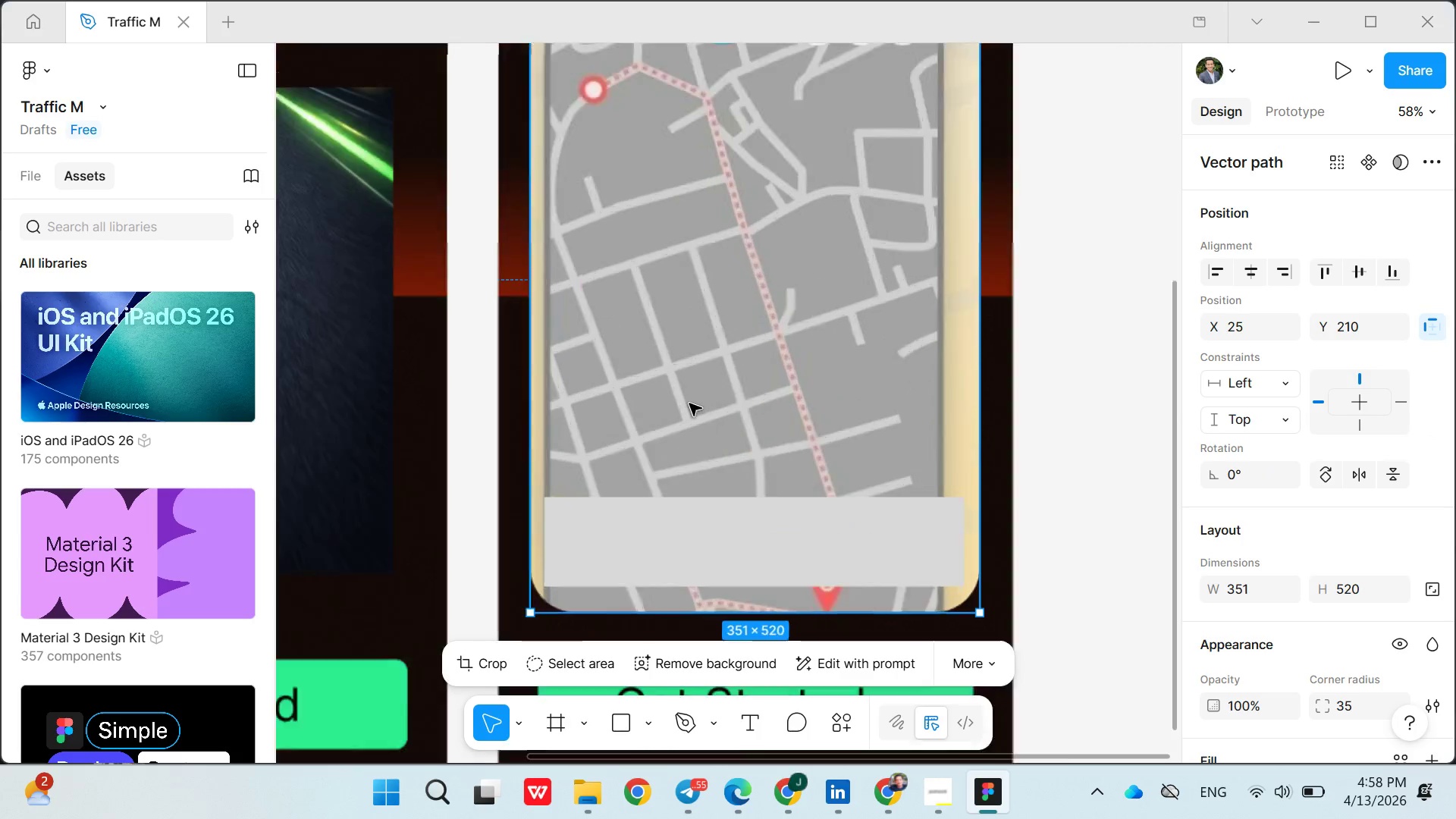 
double_click([689, 403])
 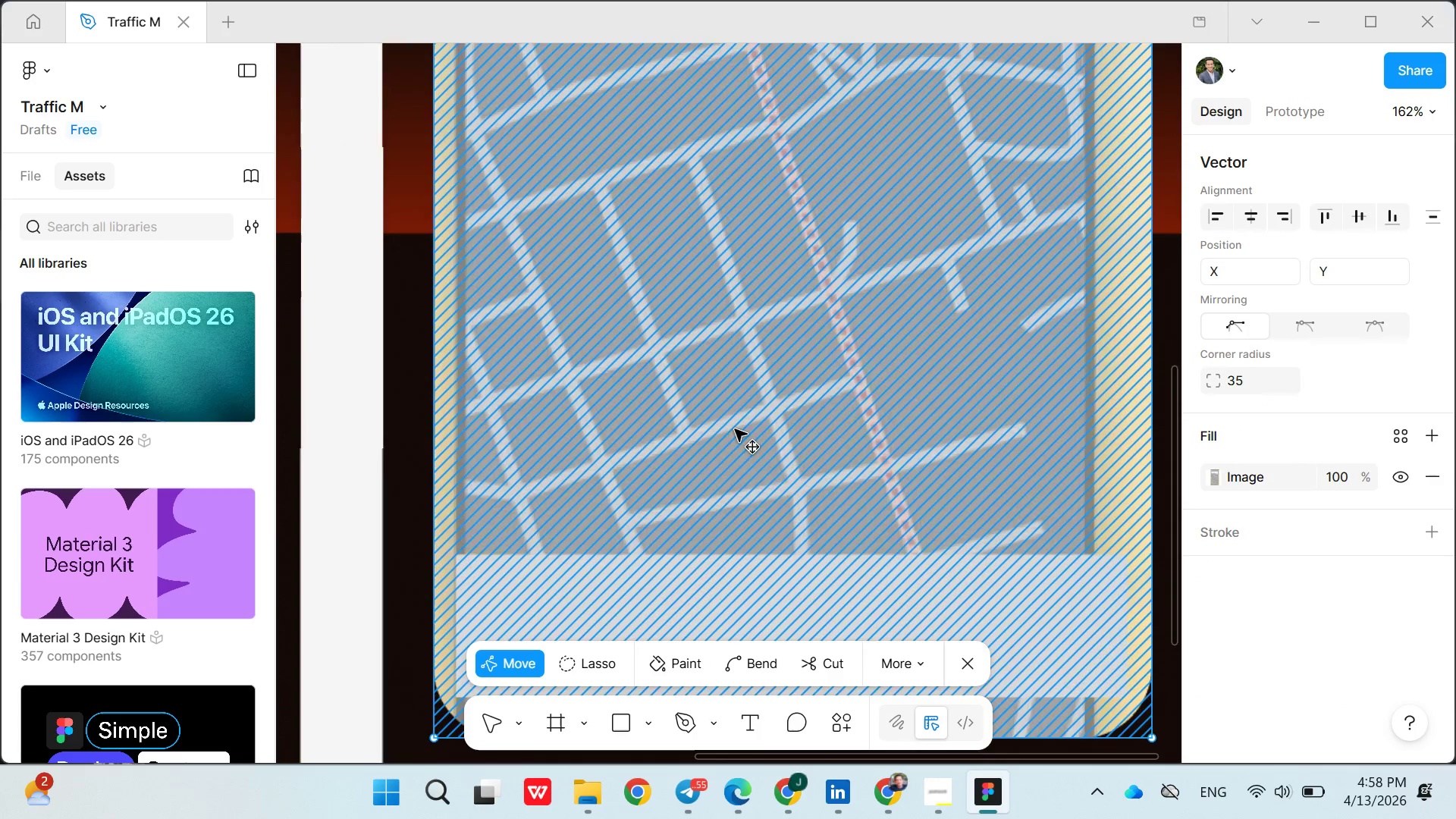 
left_click_drag(start_coordinate=[689, 403], to_coordinate=[699, 408])
 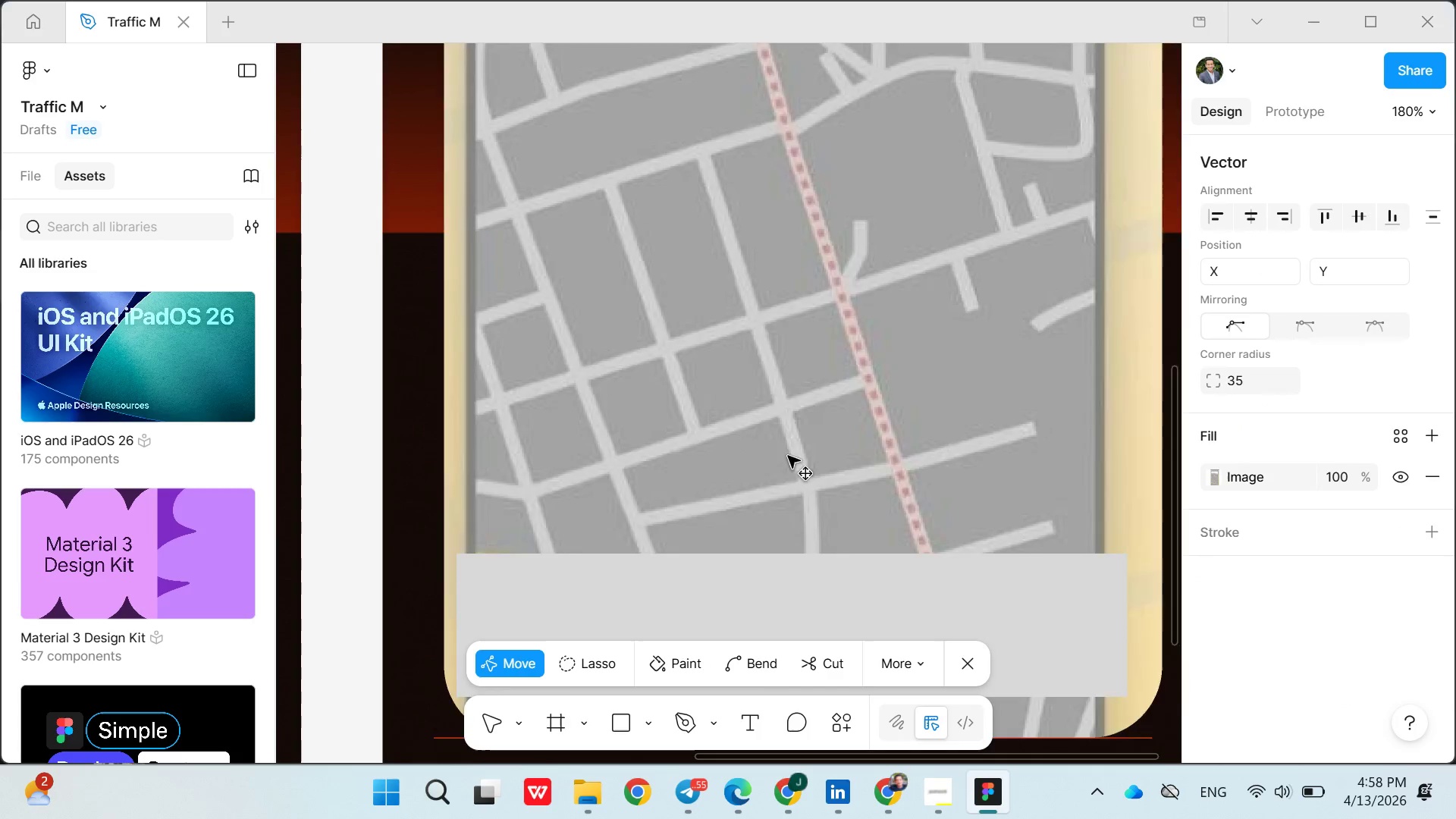 
left_click_drag(start_coordinate=[735, 429], to_coordinate=[764, 440])
 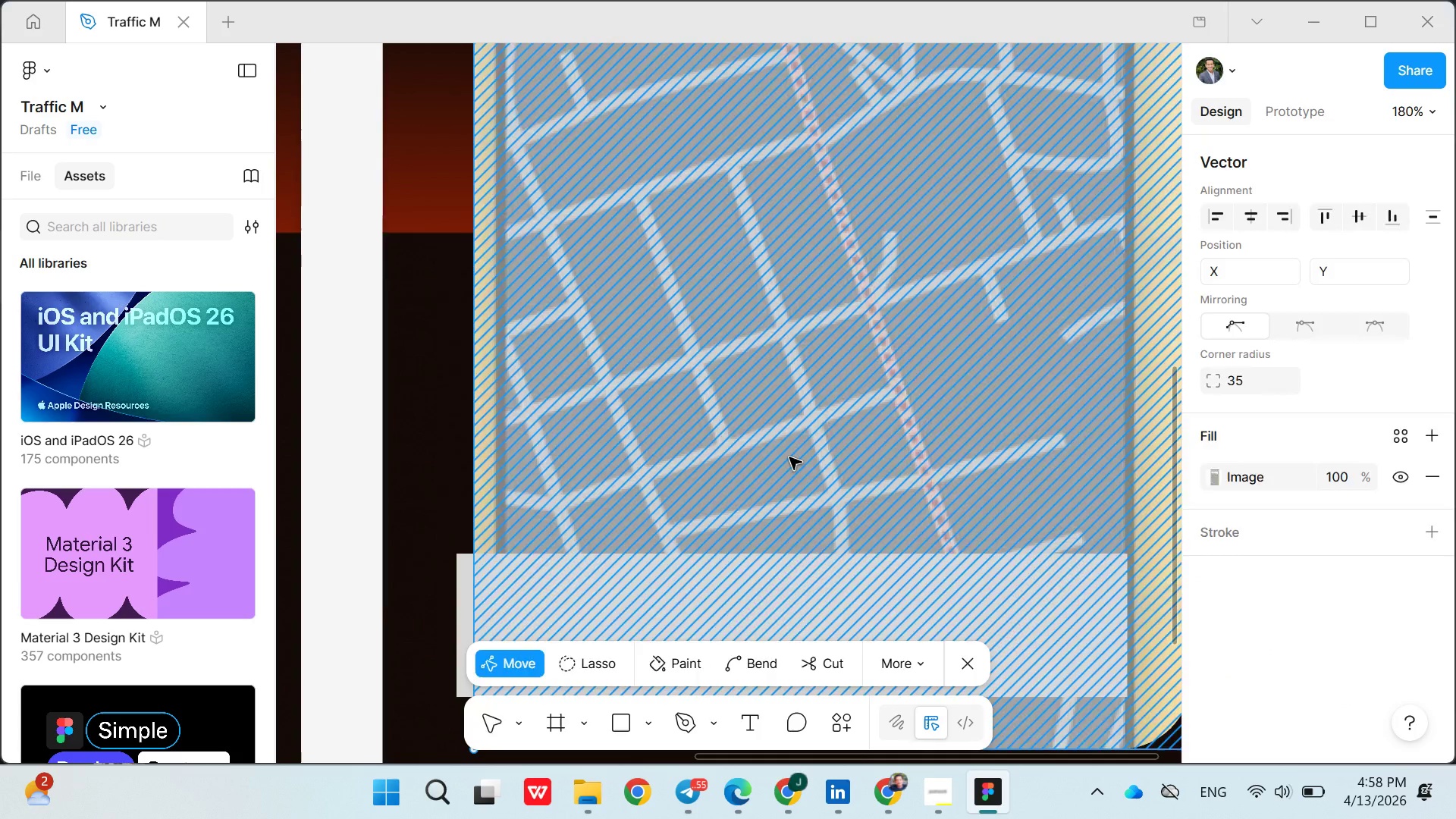 
triple_click([789, 457])
 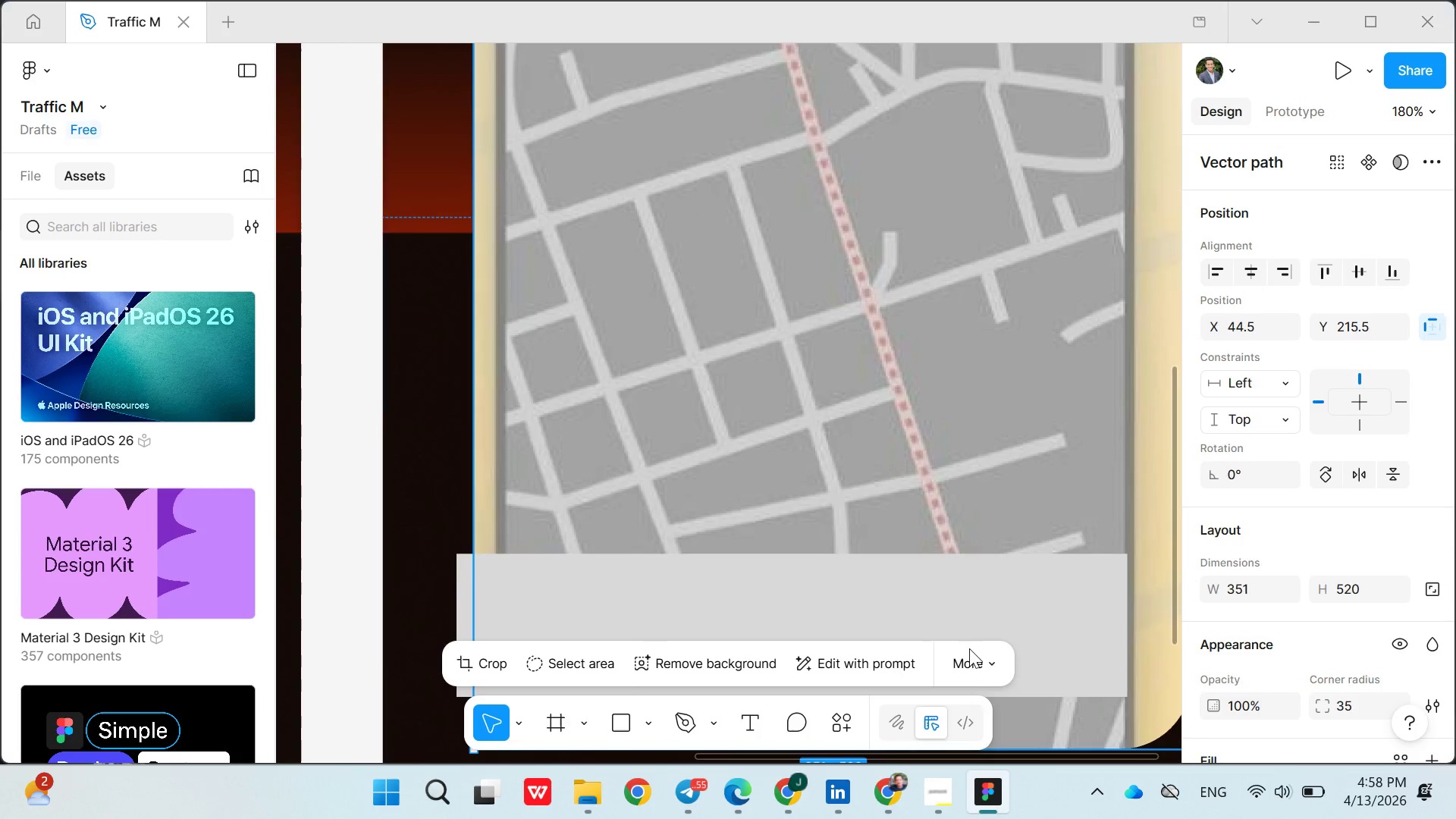 
triple_click([789, 457])
 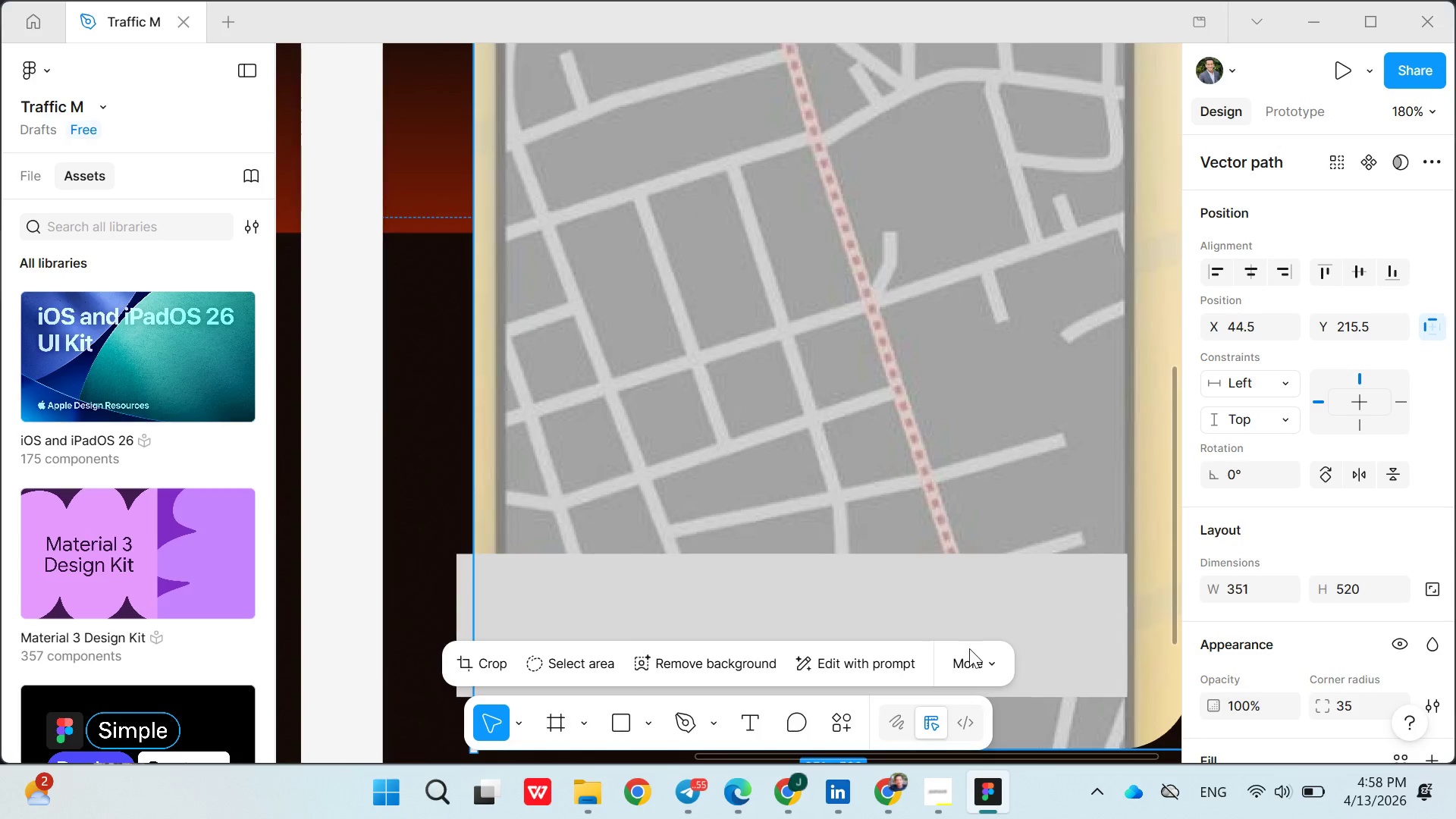 
triple_click([969, 648])
 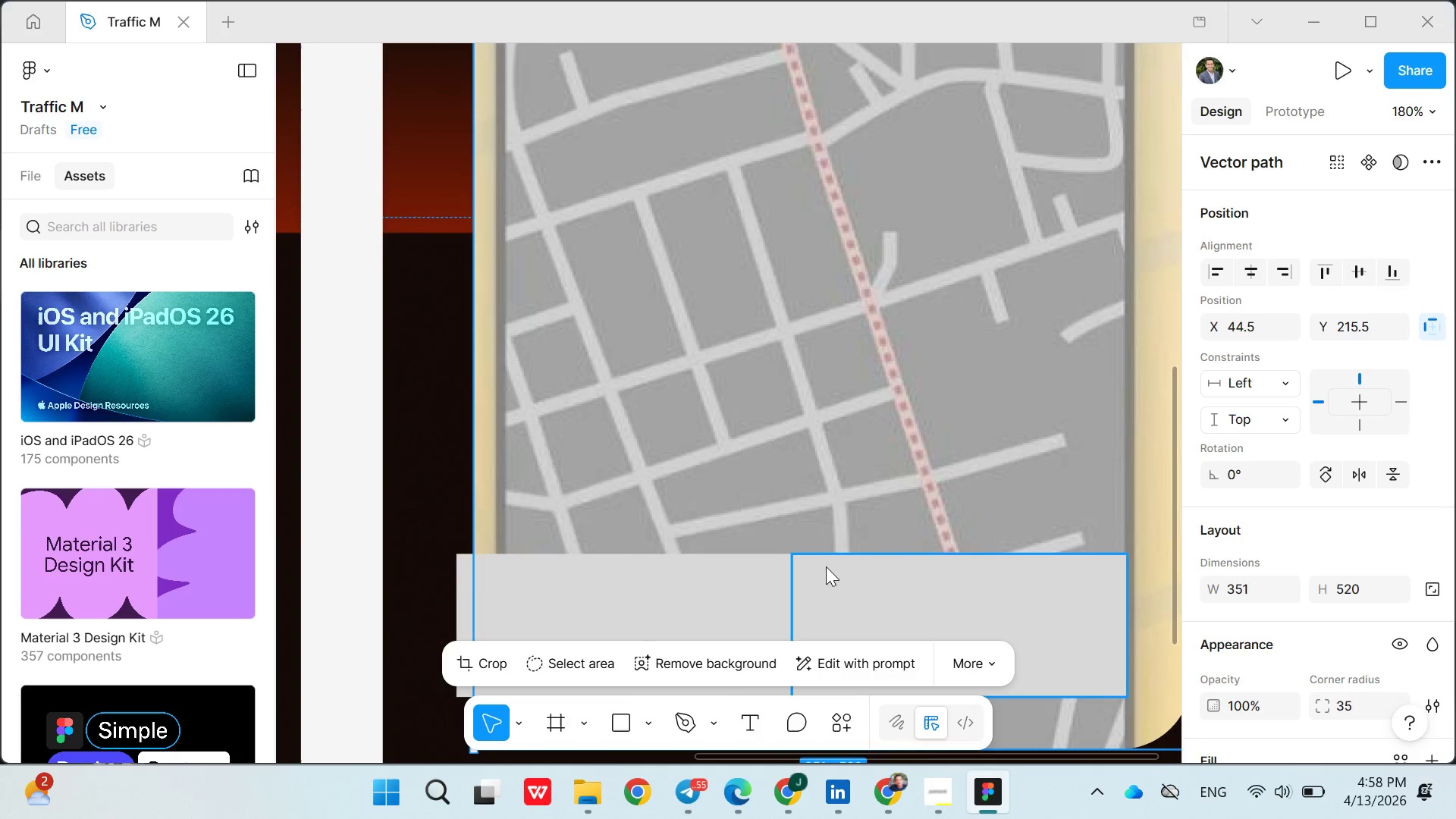 
double_click([826, 566])
 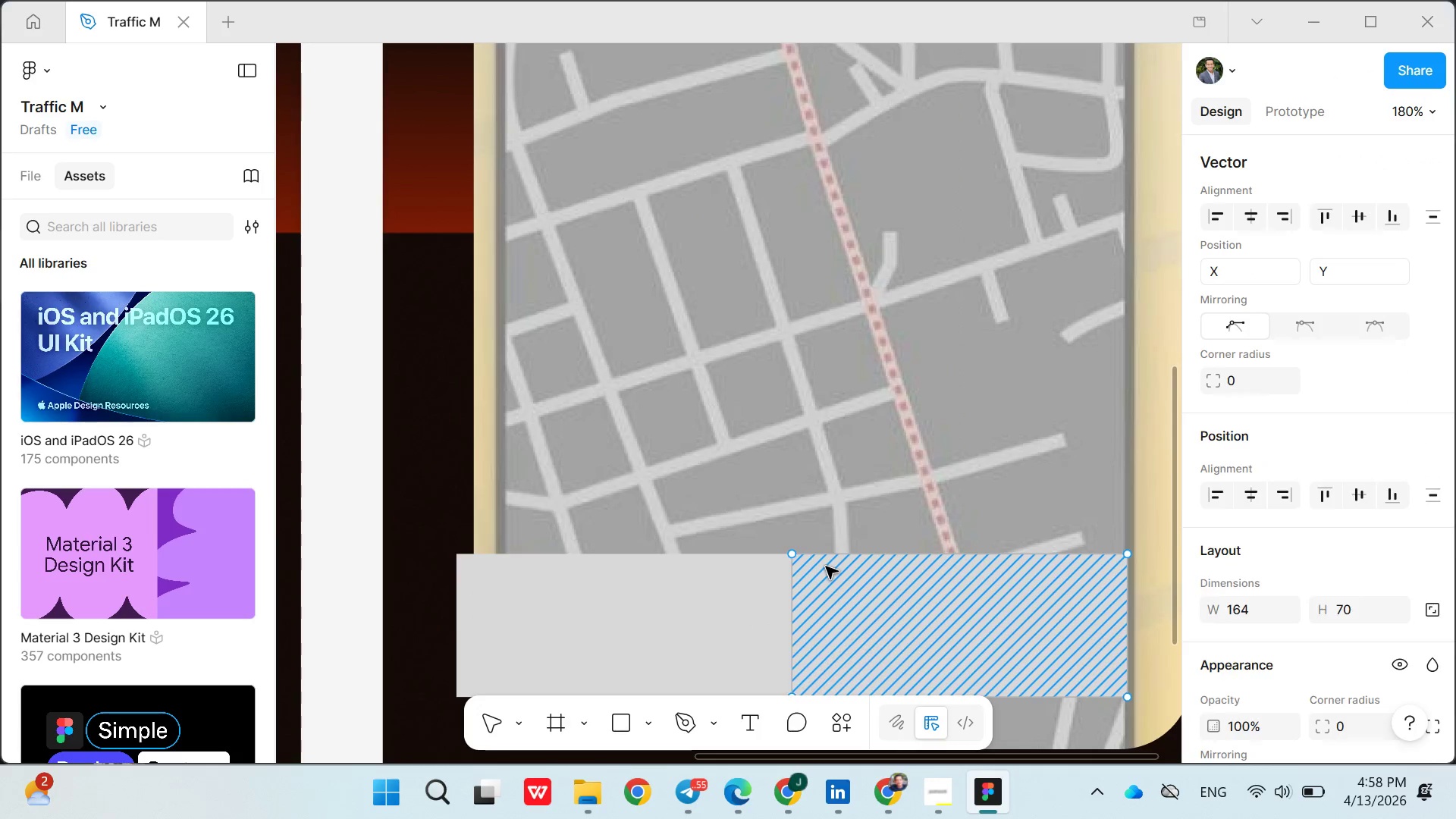 
left_click_drag(start_coordinate=[826, 566], to_coordinate=[875, 538])
 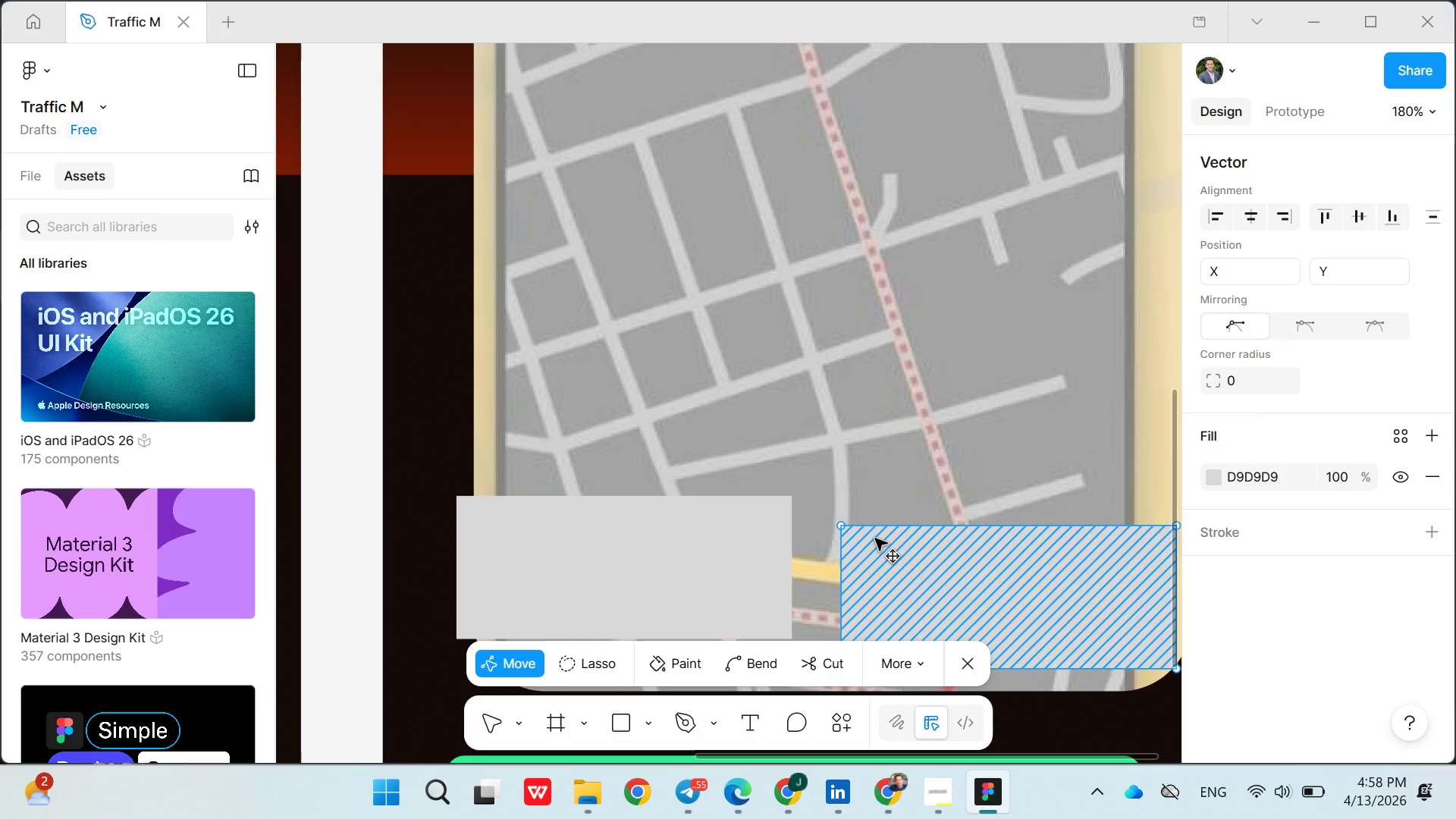 
left_click([875, 538])
 